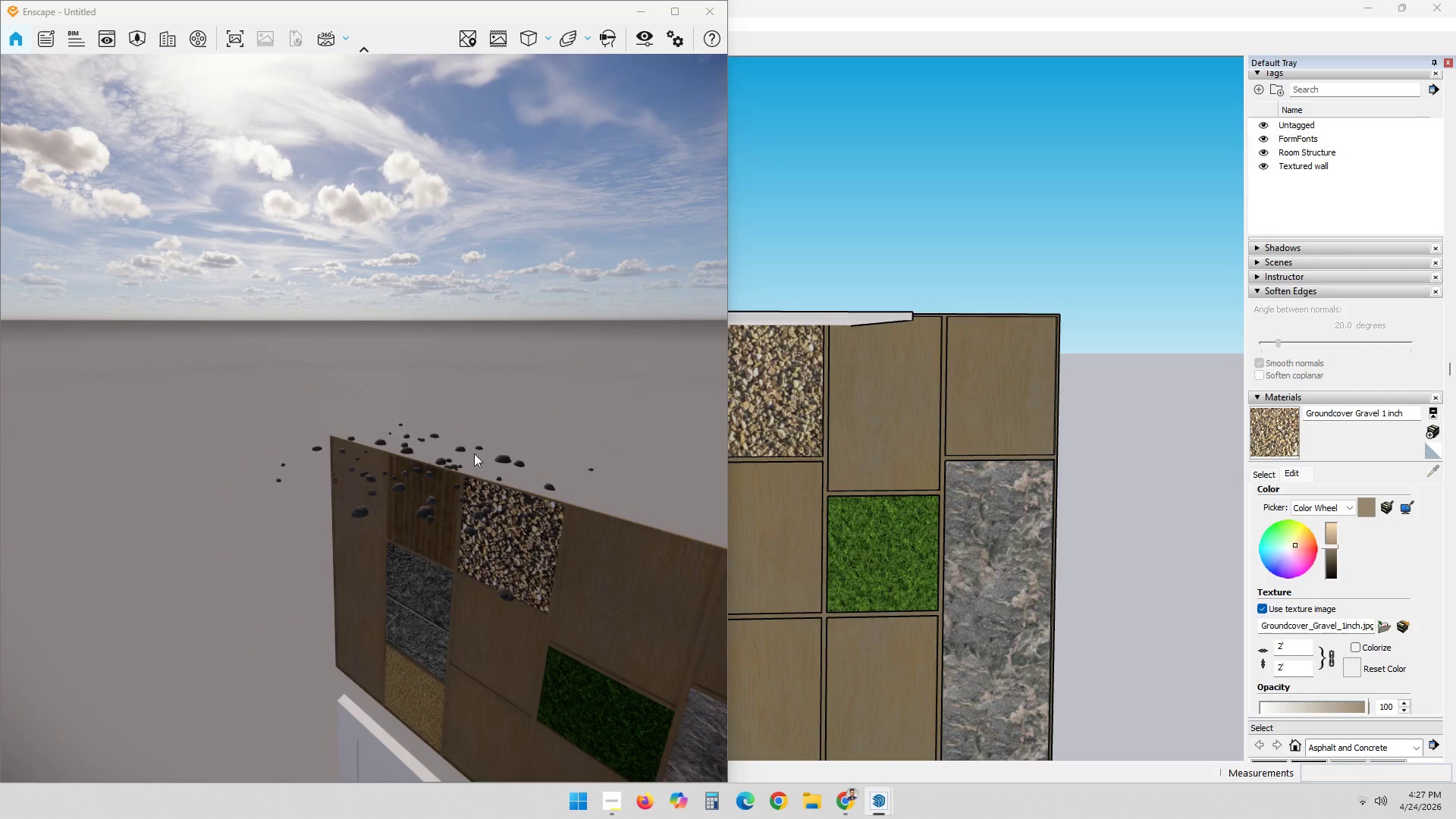 
double_click([503, 451])
 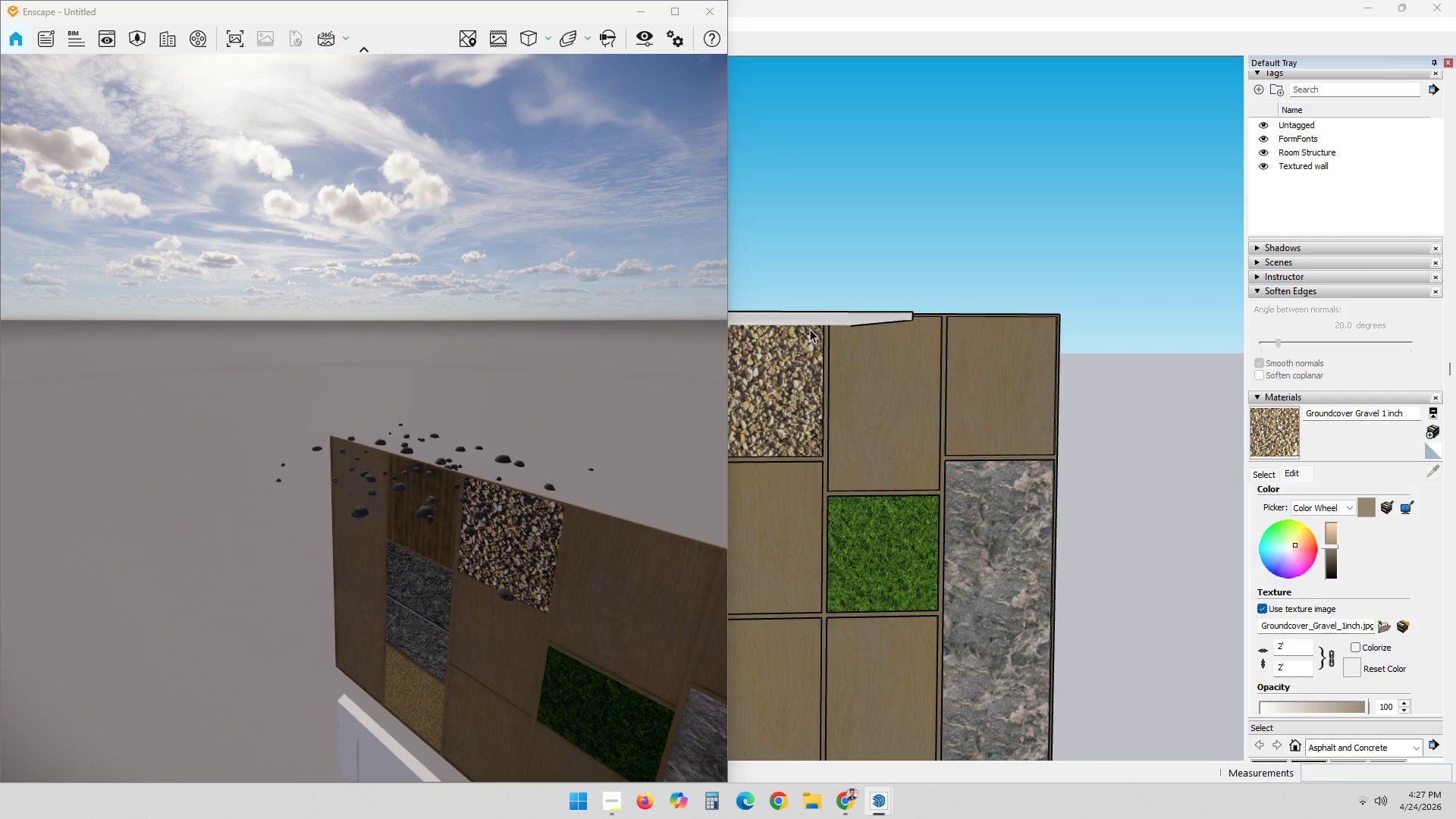 
left_click([815, 315])
 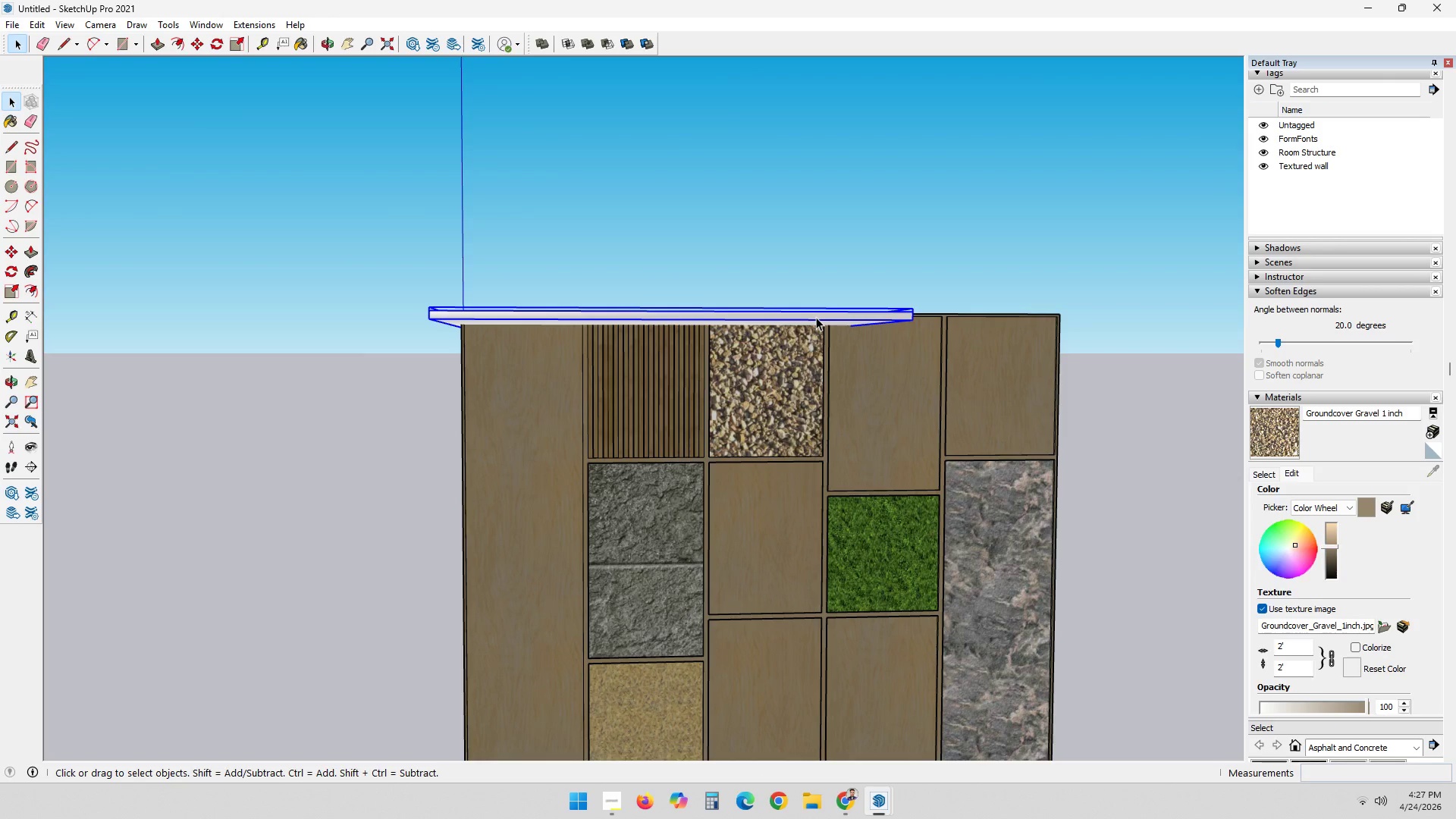 
key(Delete)
 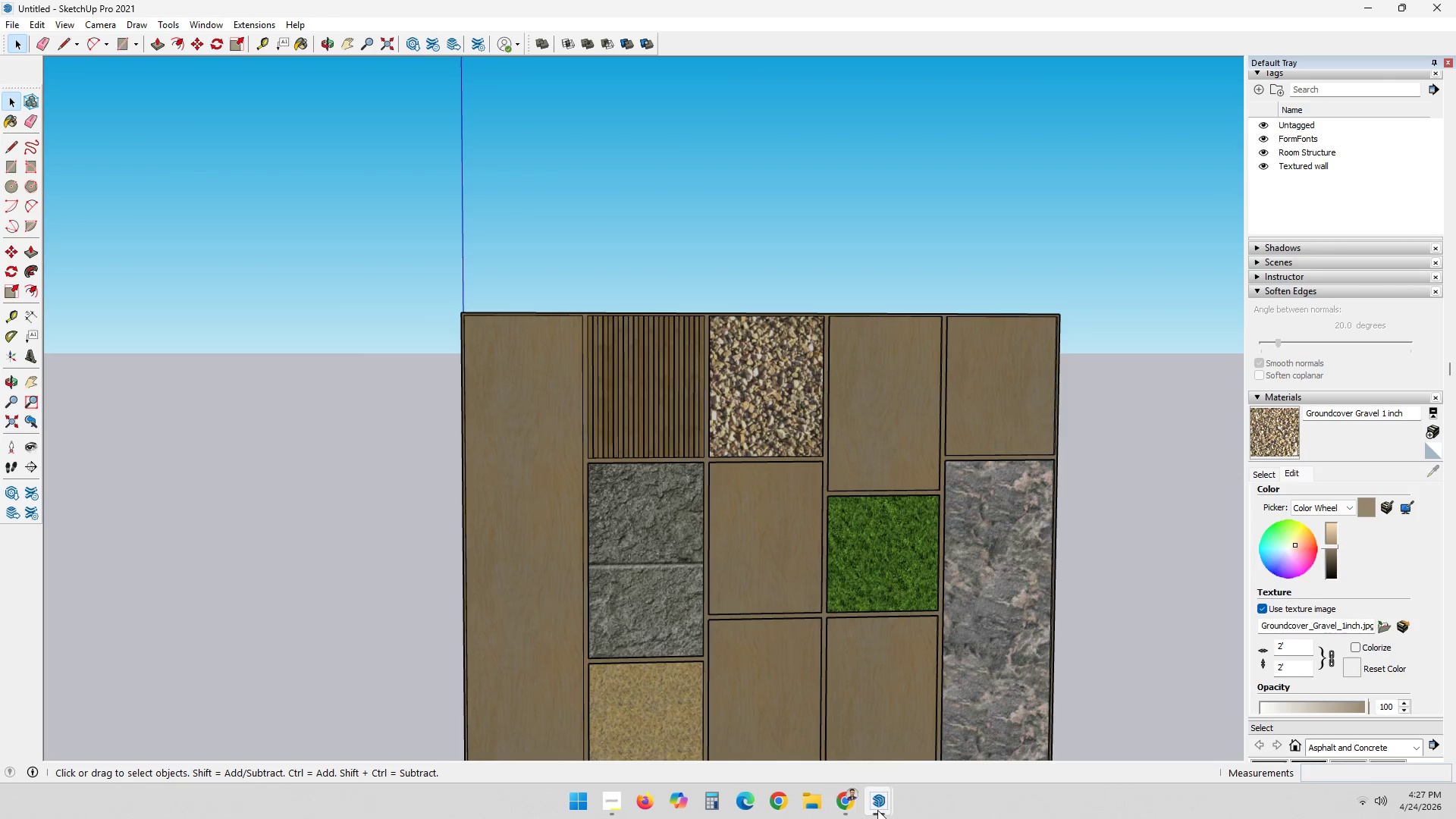 
left_click([845, 810])
 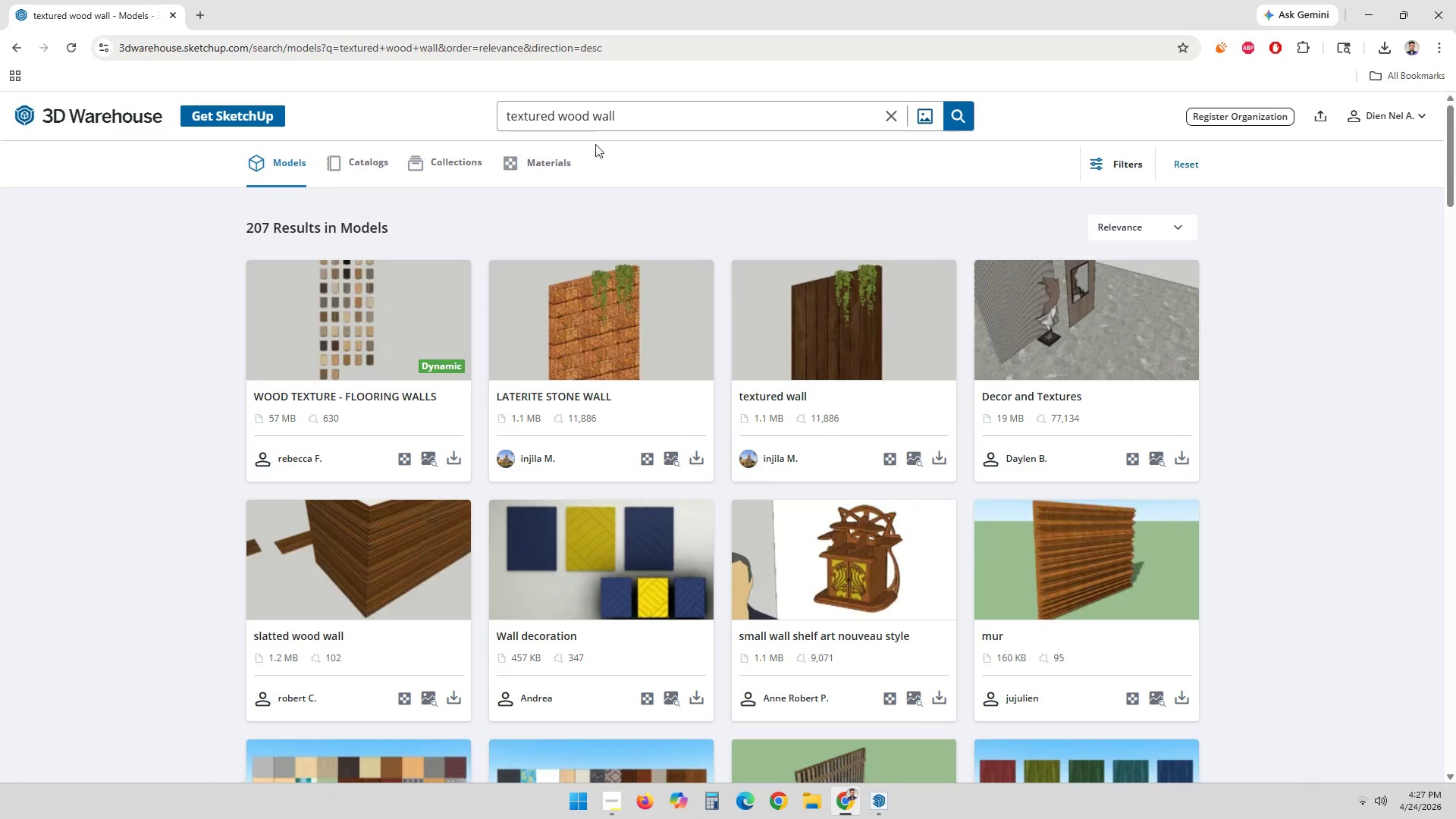 
double_click([600, 130])
 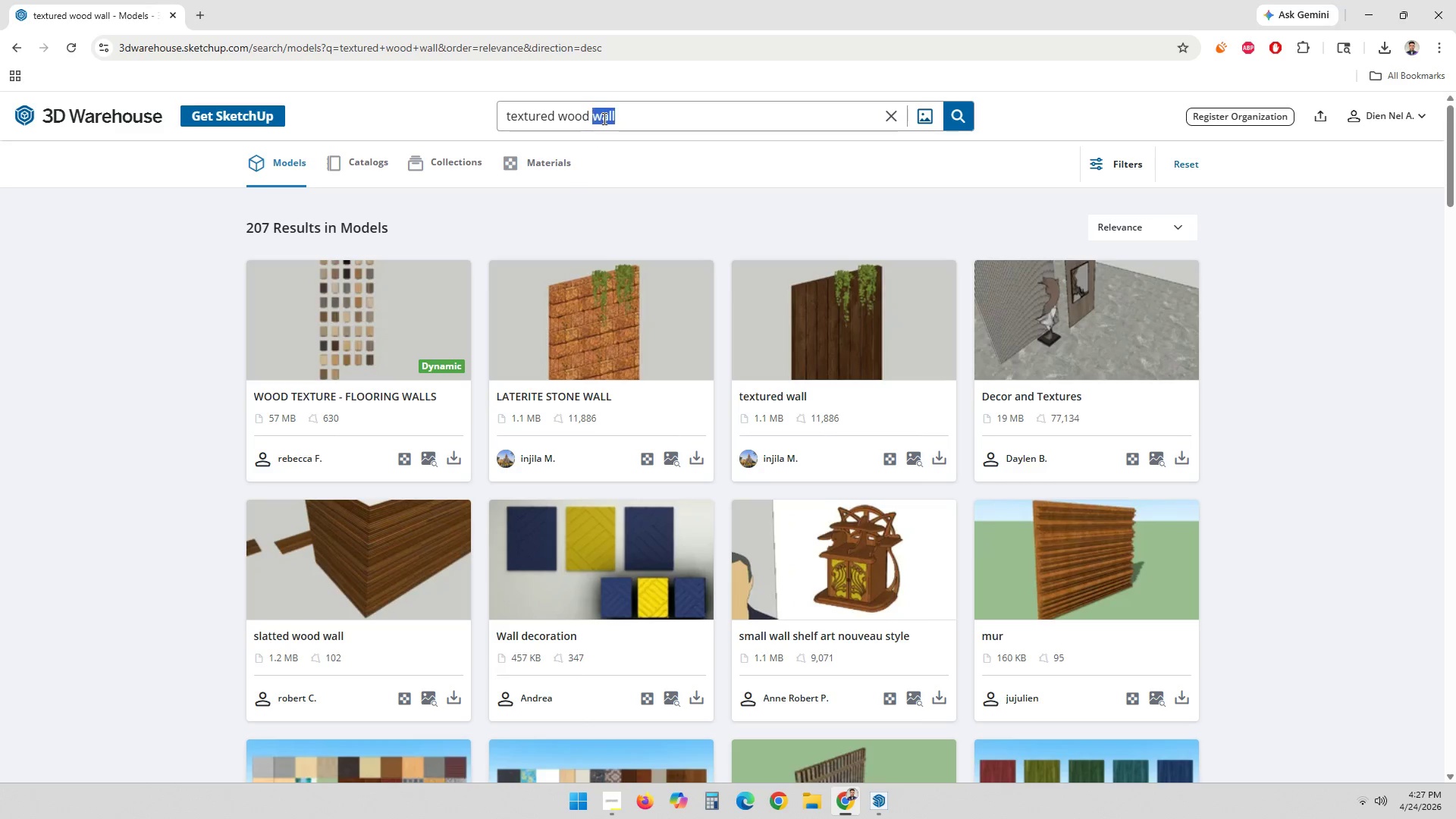 
triple_click([603, 118])
 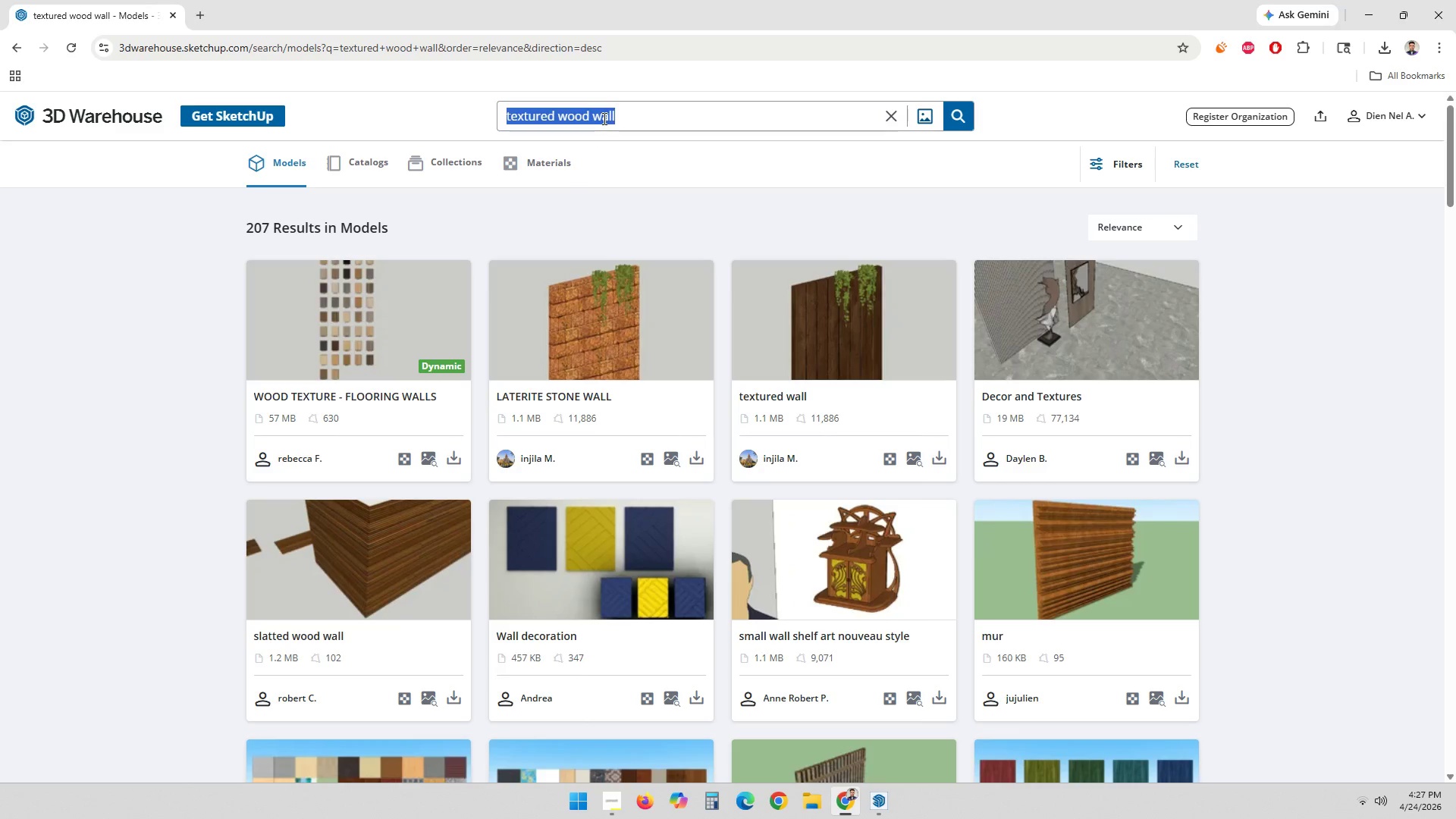 
type(pebb)
key(Backspace)
key(Backspace)
type(bble stome)
 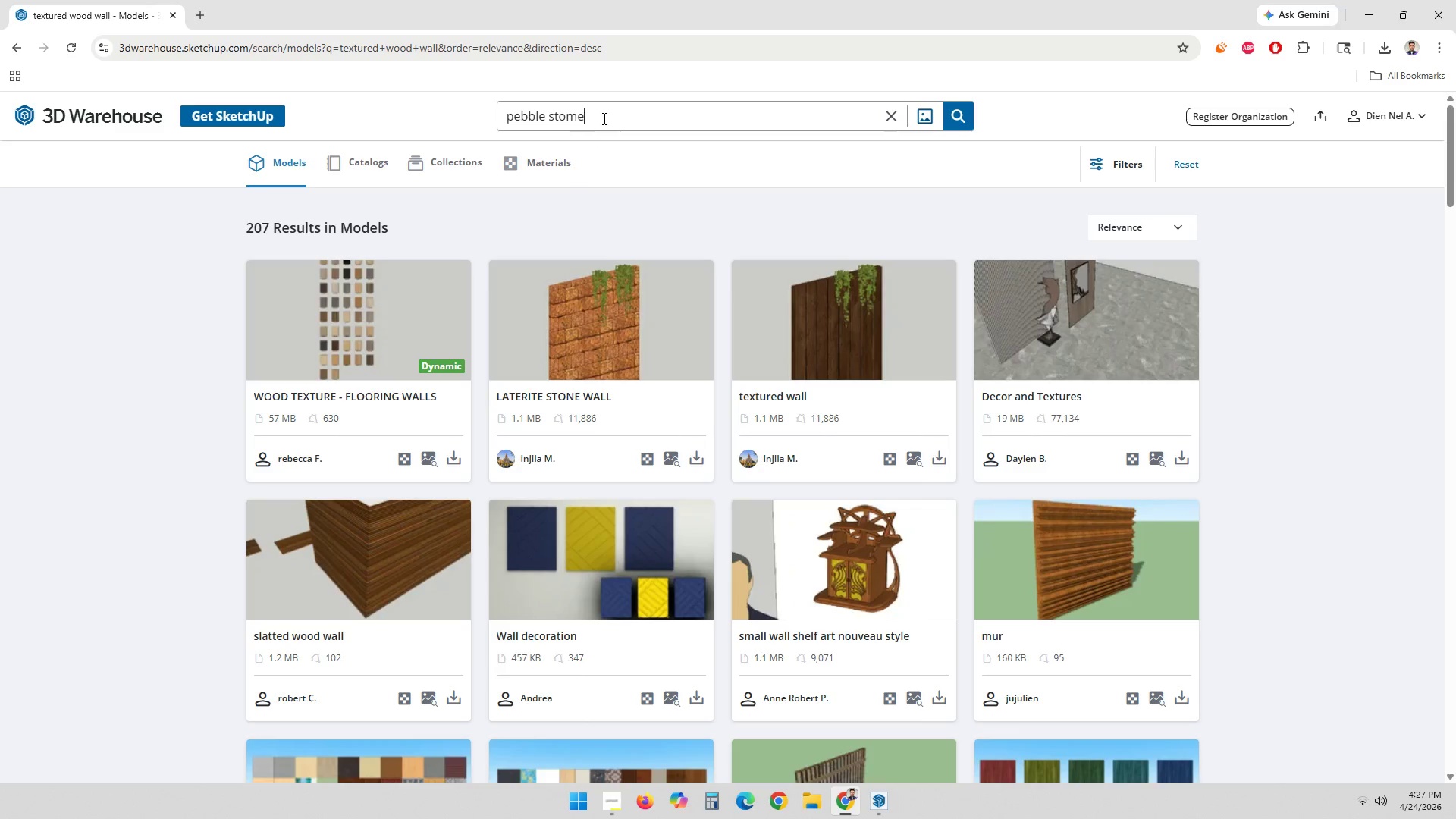 
key(Enter)
 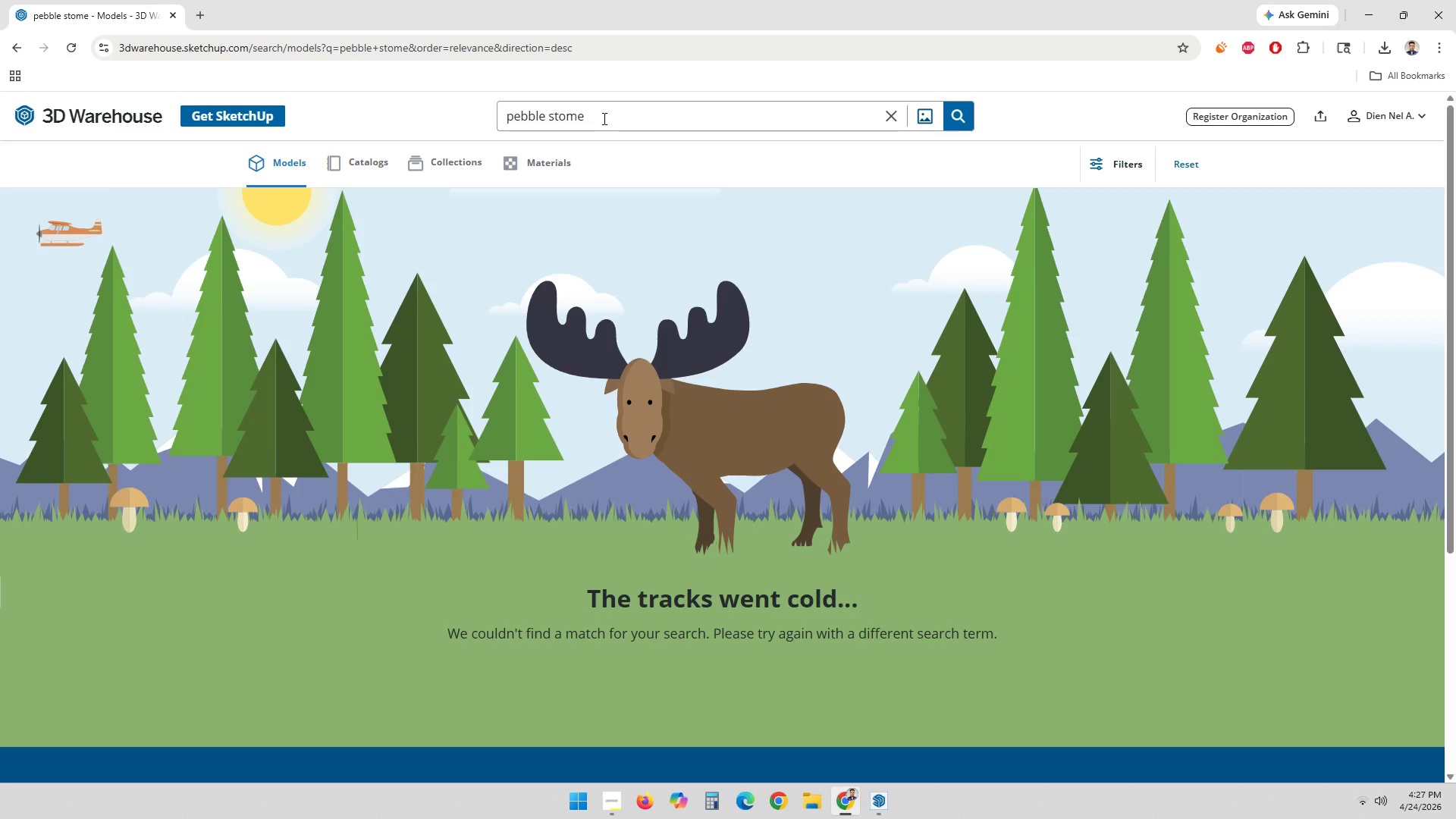 
left_click([603, 118])
 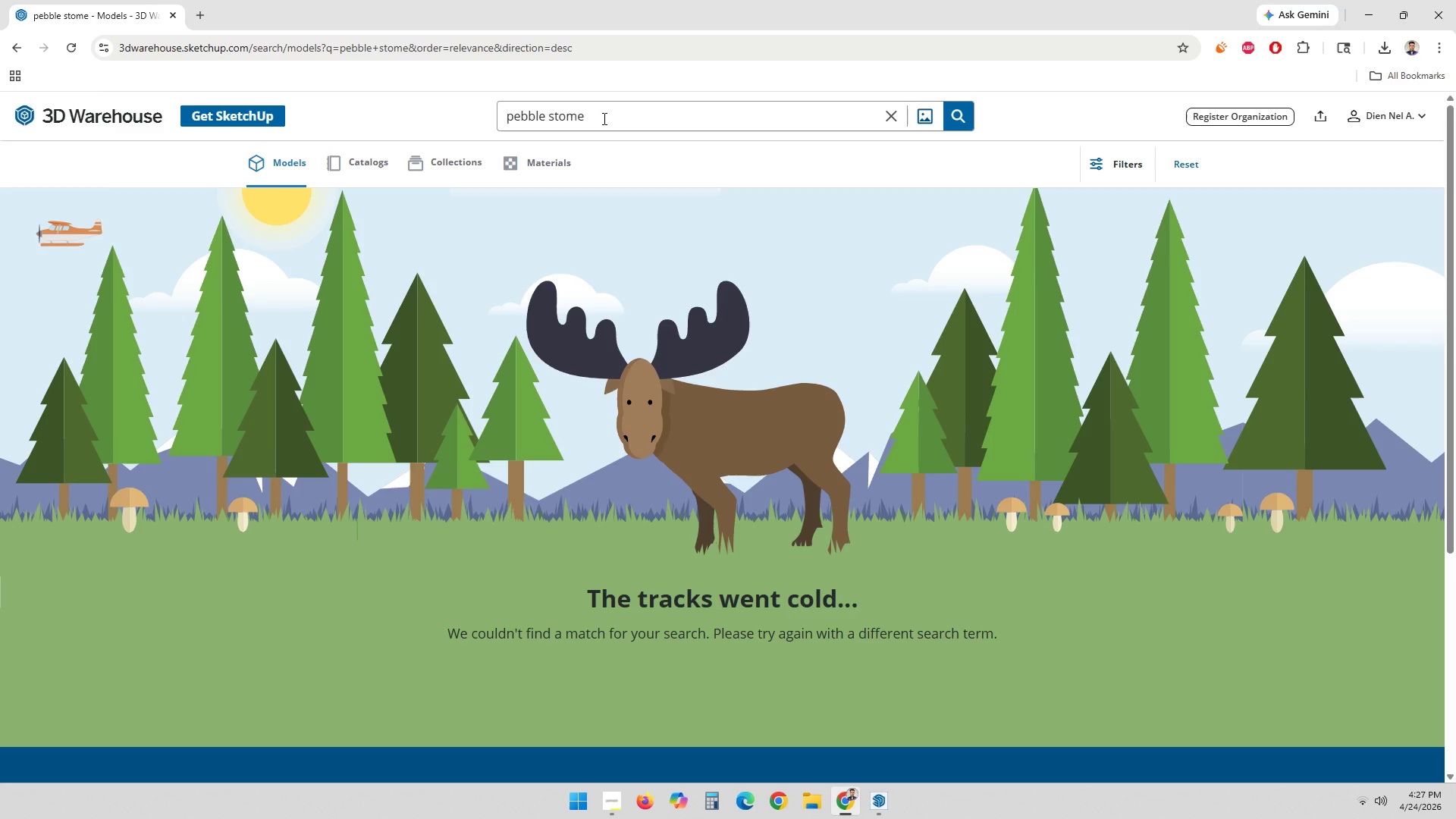 
key(Backspace)
key(Backspace)
type(ne)
 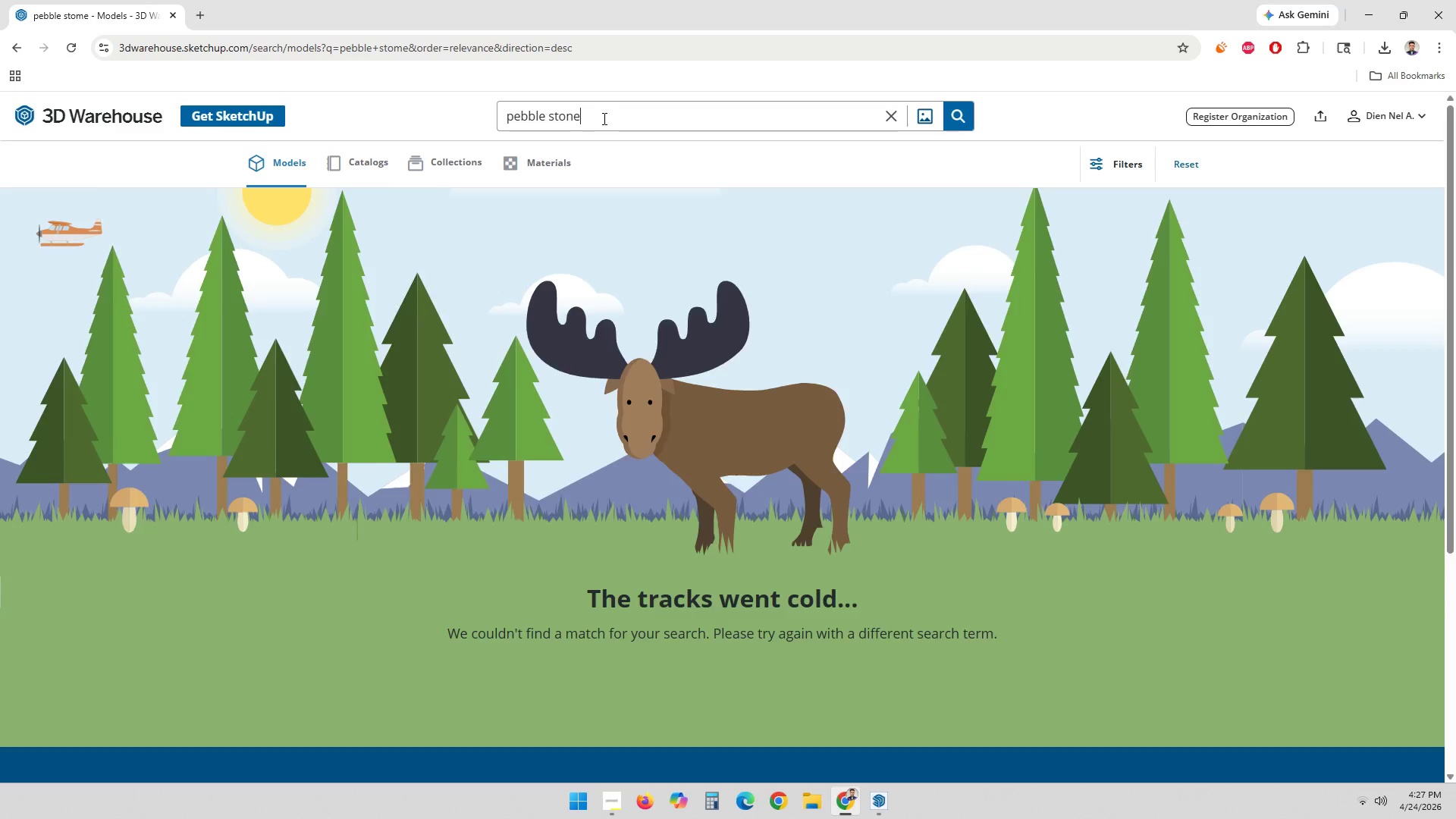 
key(Enter)
 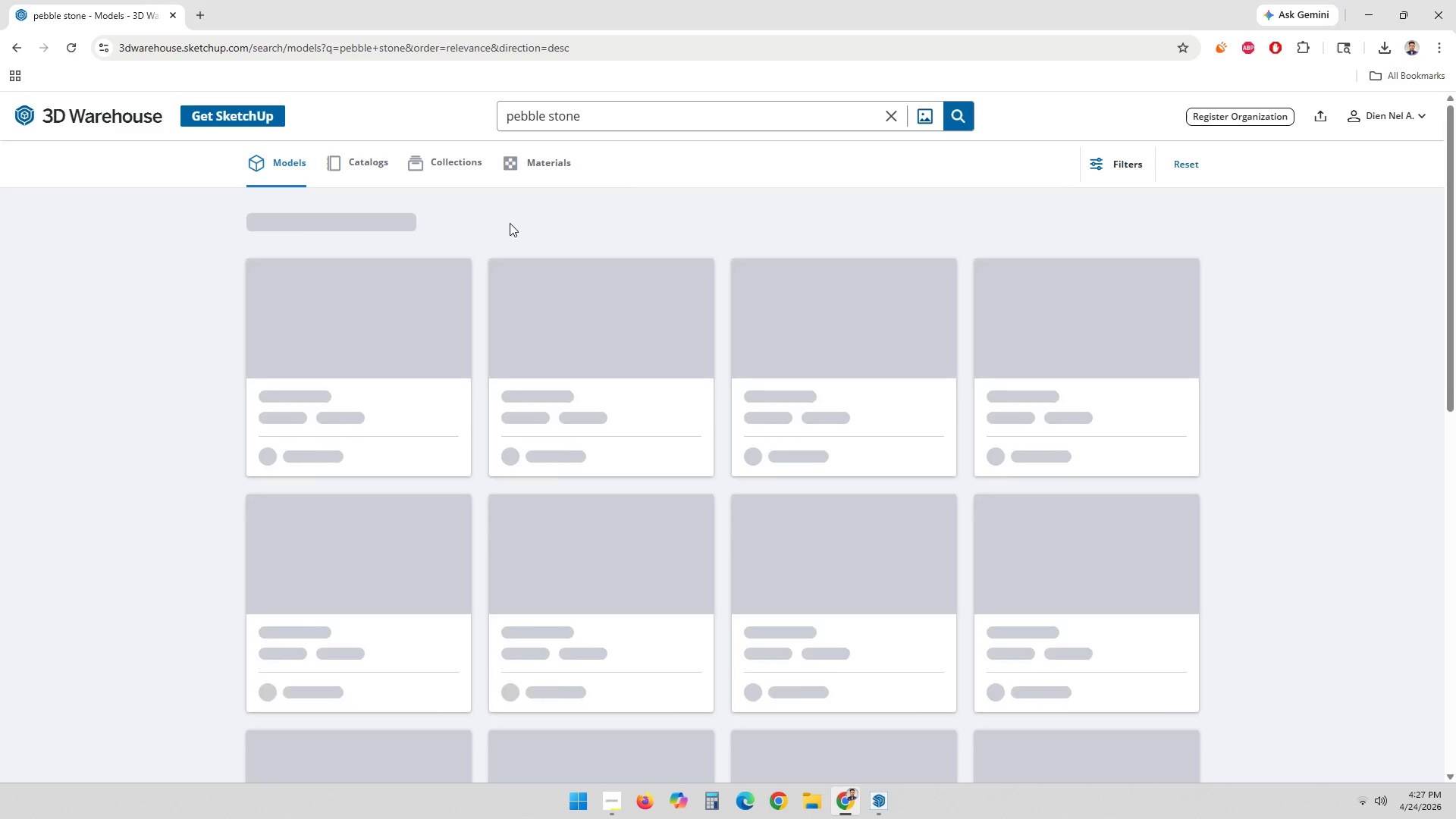 
mouse_move([635, 325])
 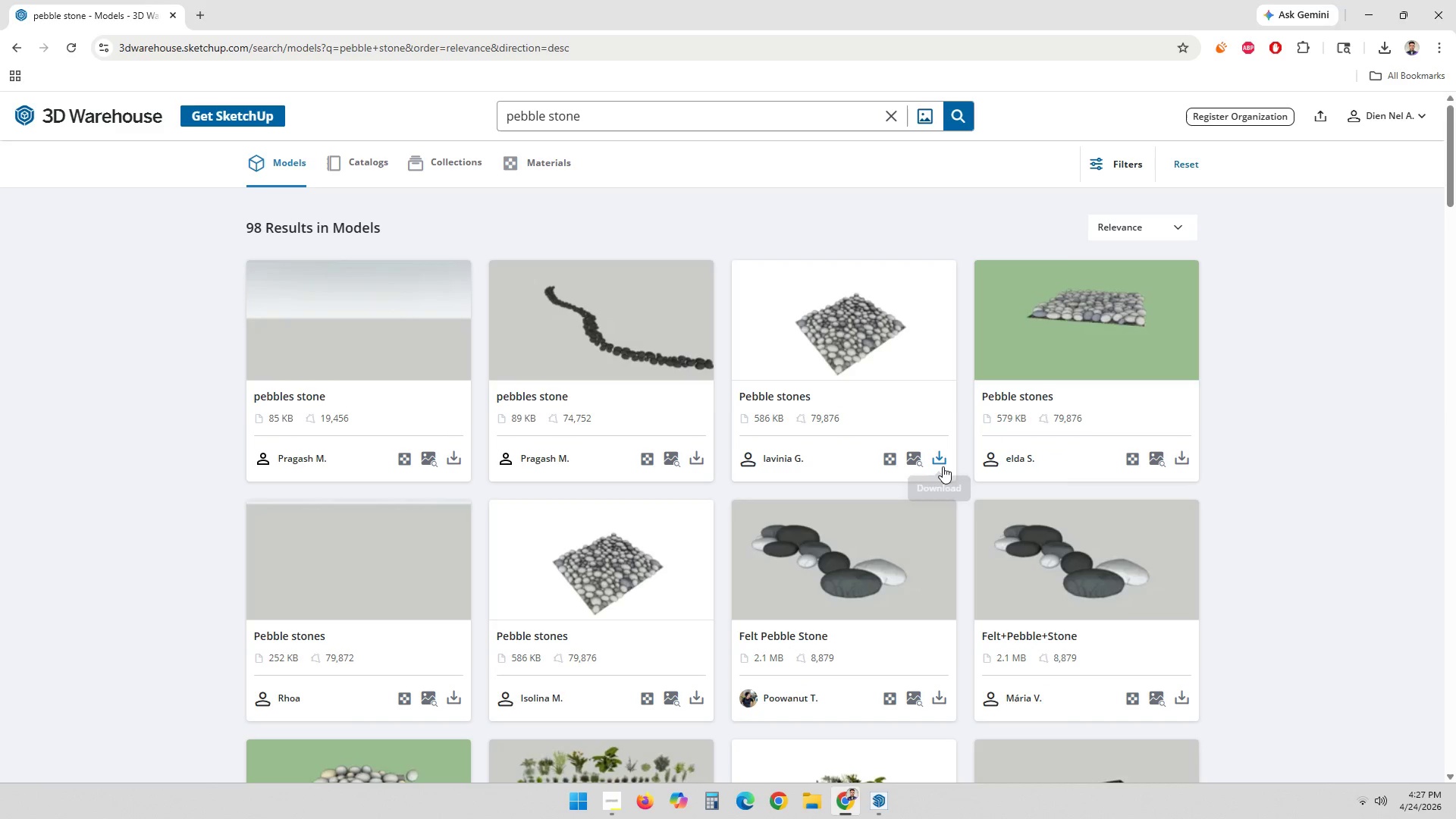 
left_click([939, 460])
 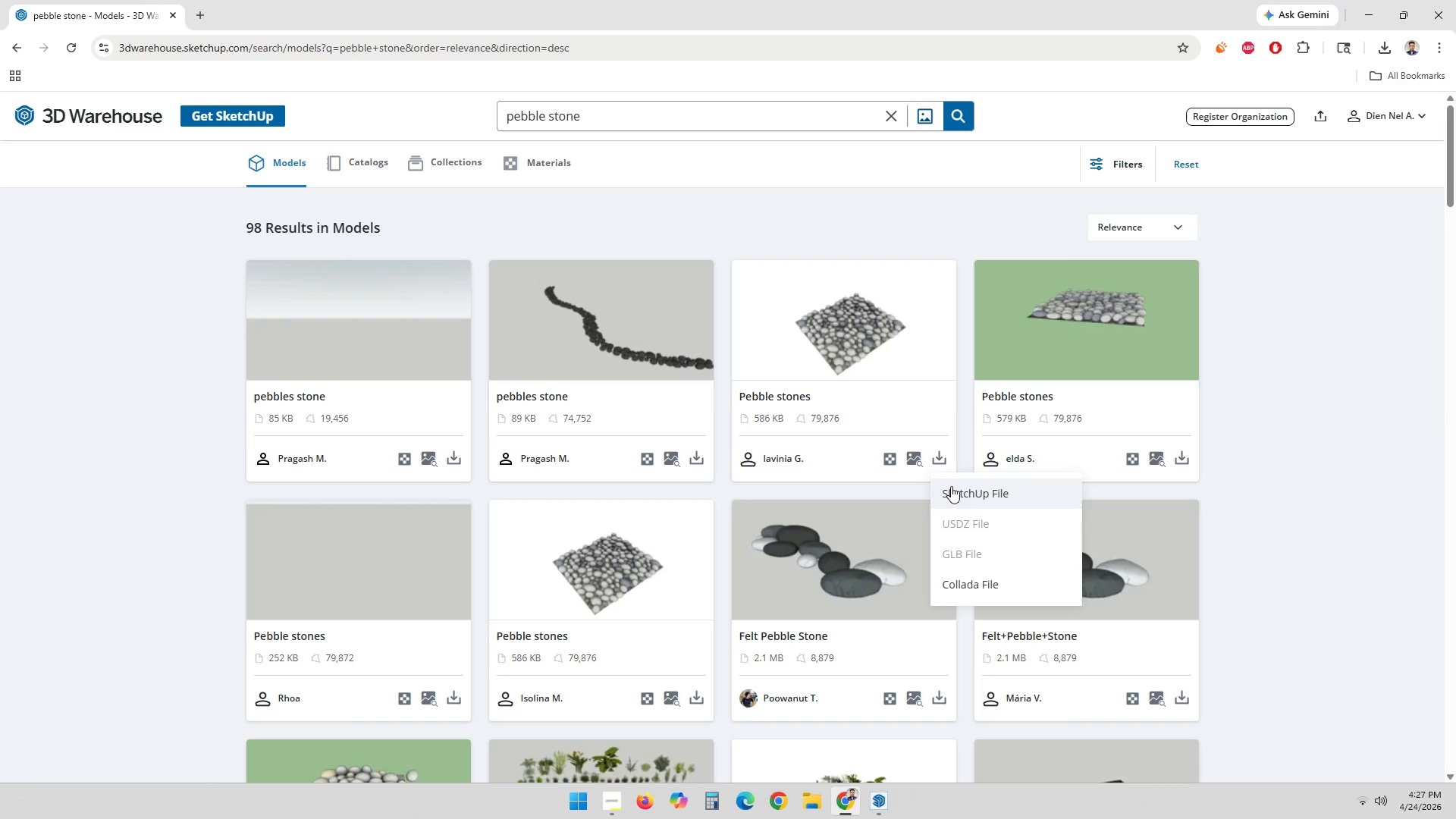 
left_click([953, 490])
 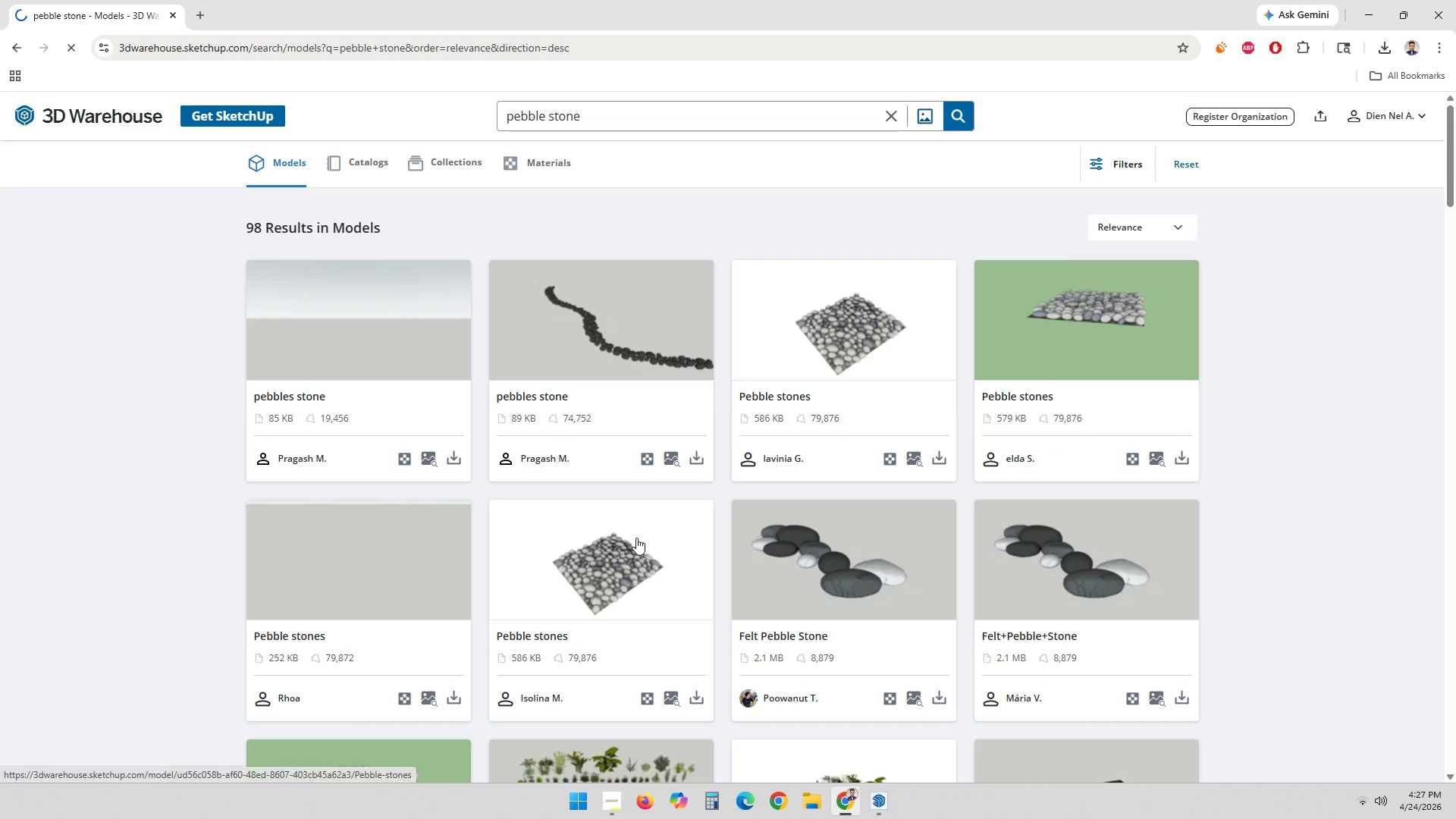 
scroll: coordinate [639, 560], scroll_direction: down, amount: 17.0
 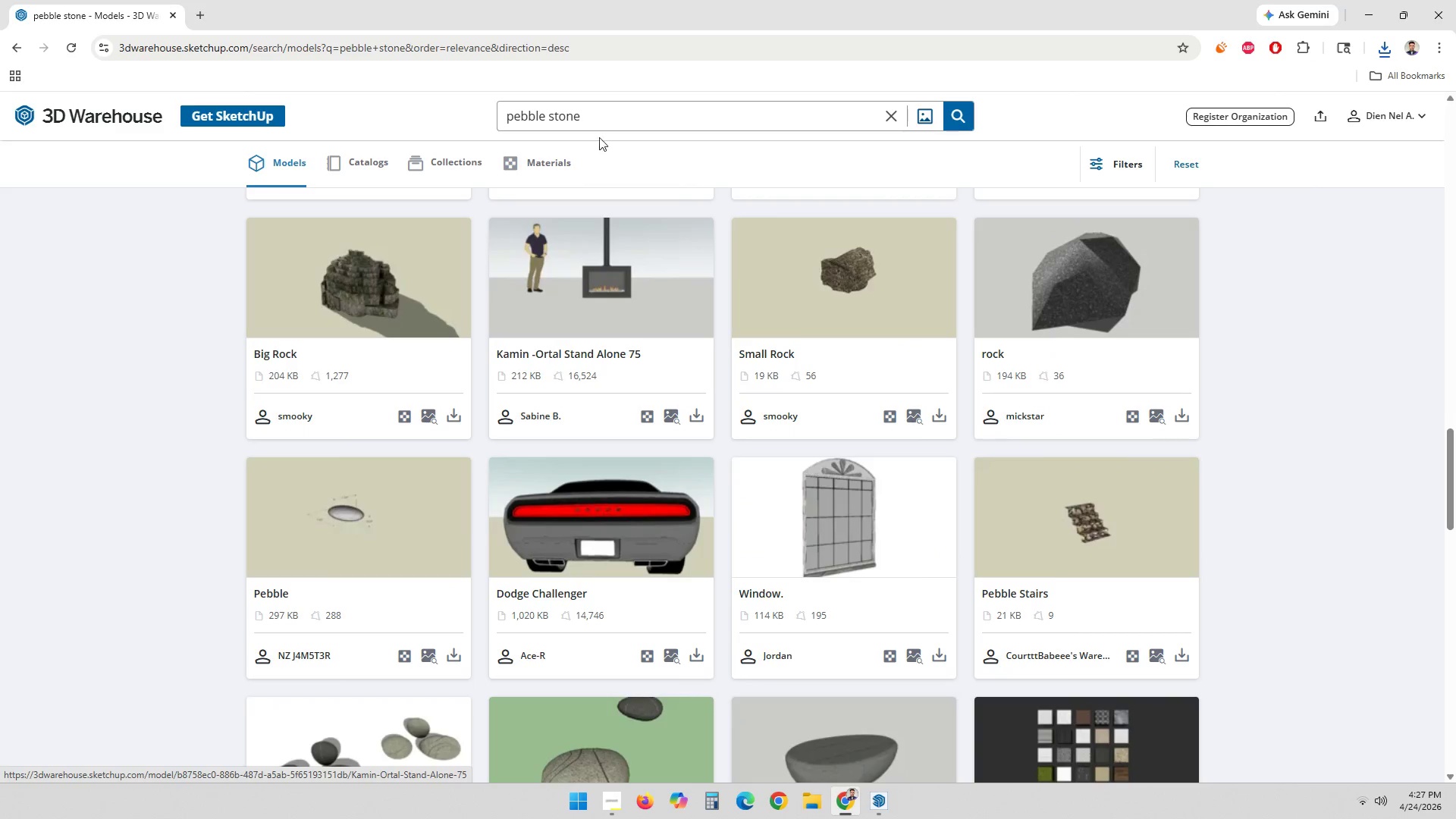 
double_click([601, 117])
 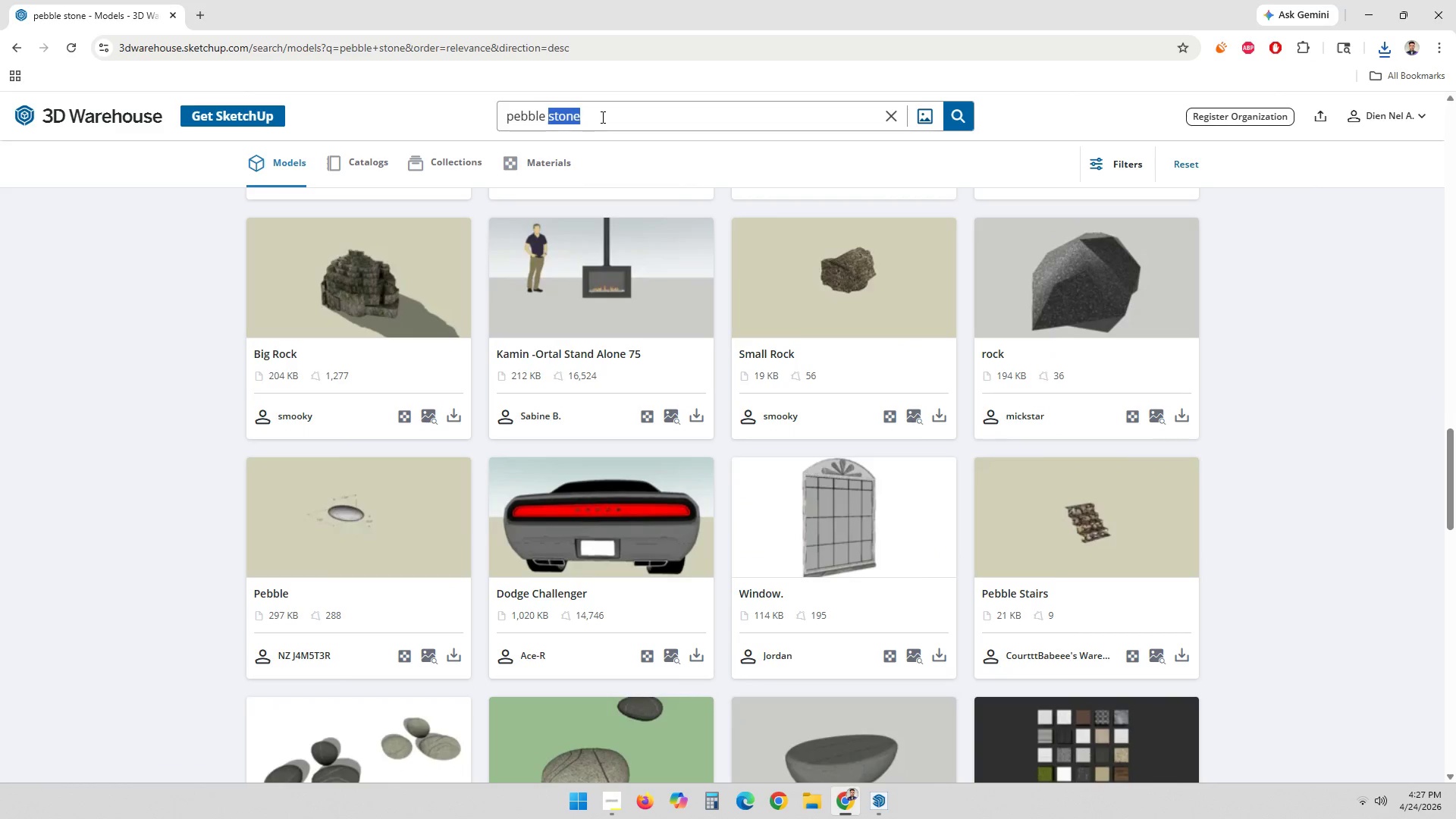 
triple_click([601, 117])
 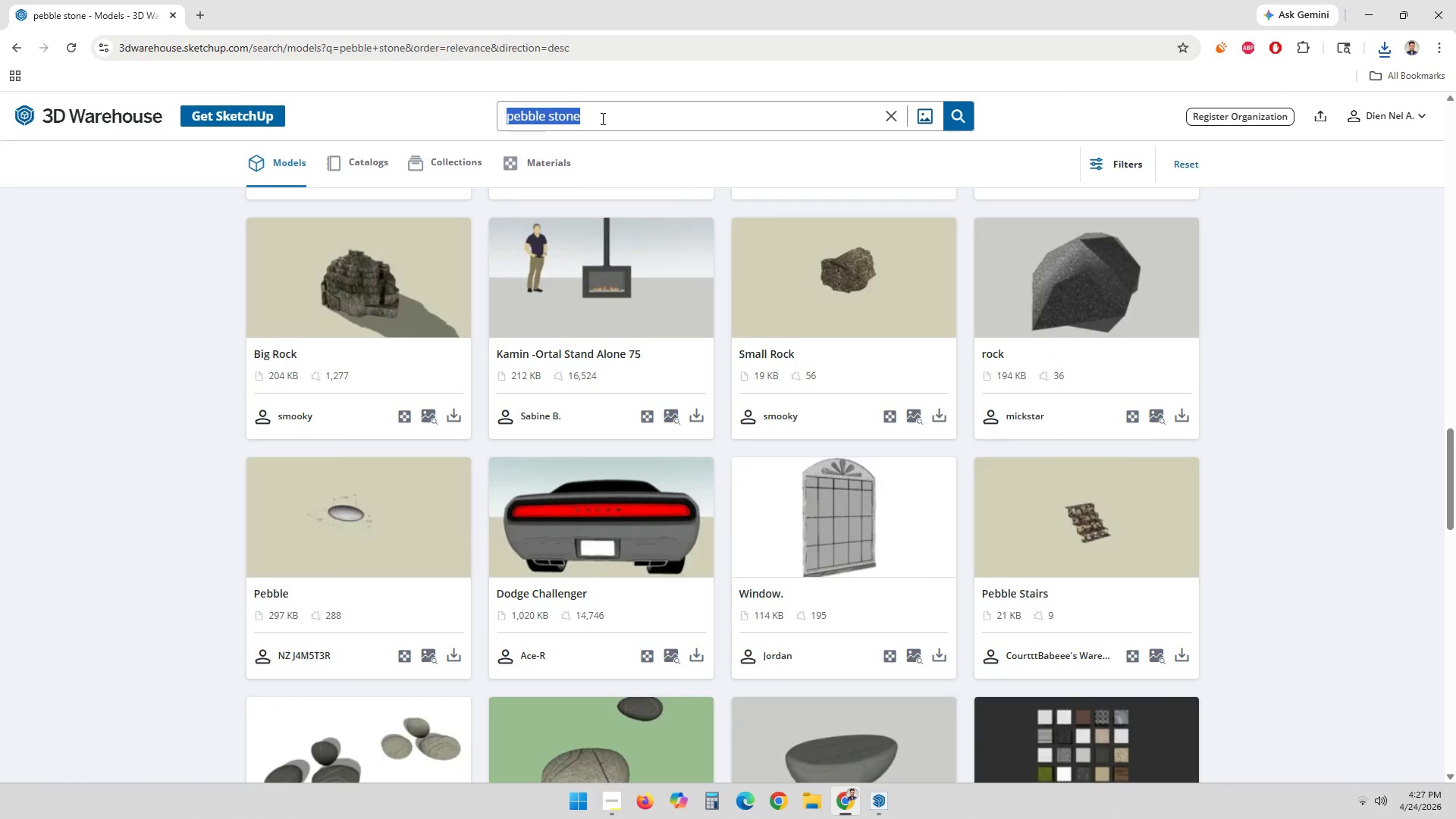 
key(Backspace)
key(Backspace)
key(Backspace)
type(wood textured wall)
 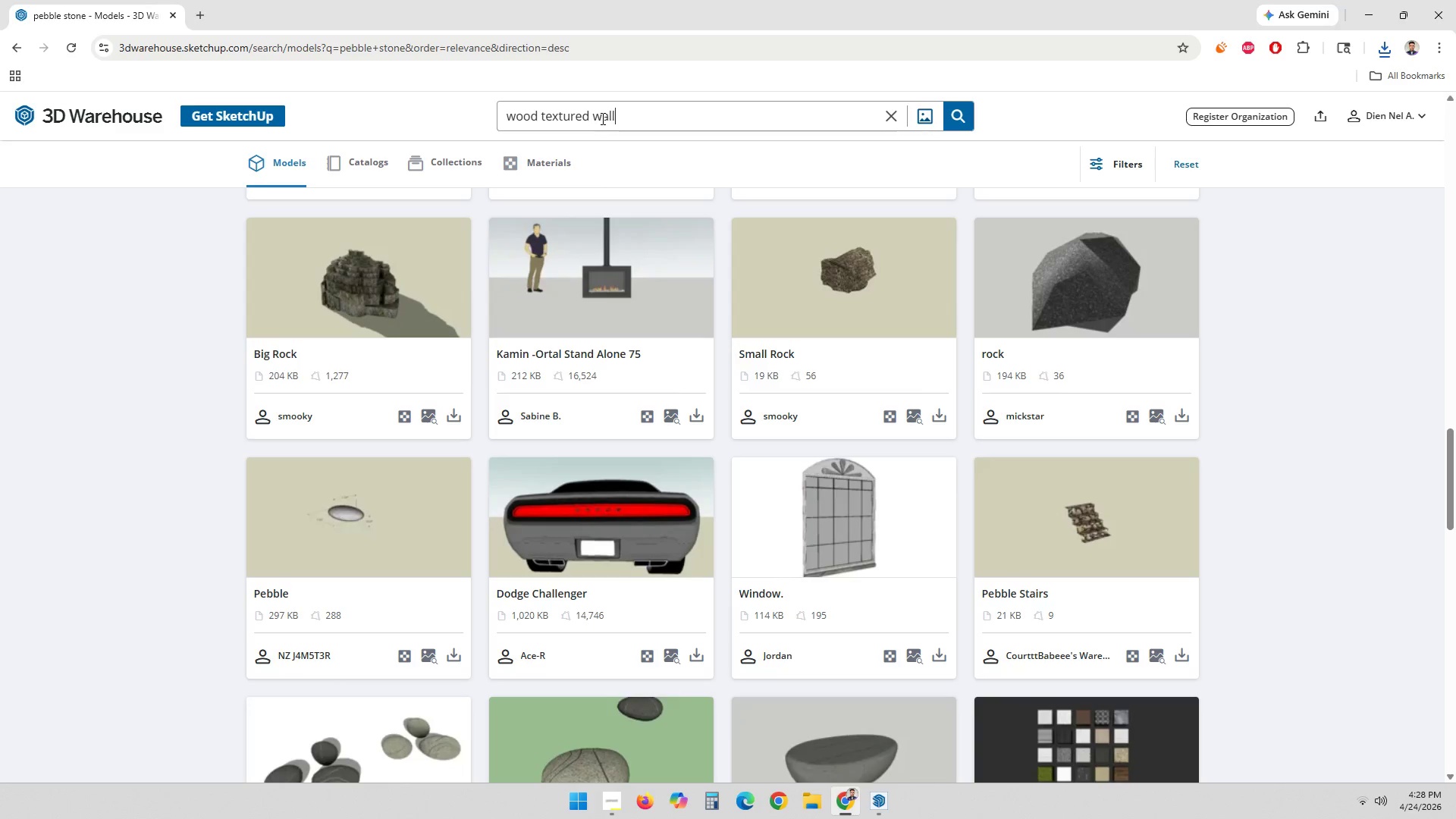 
key(Enter)
 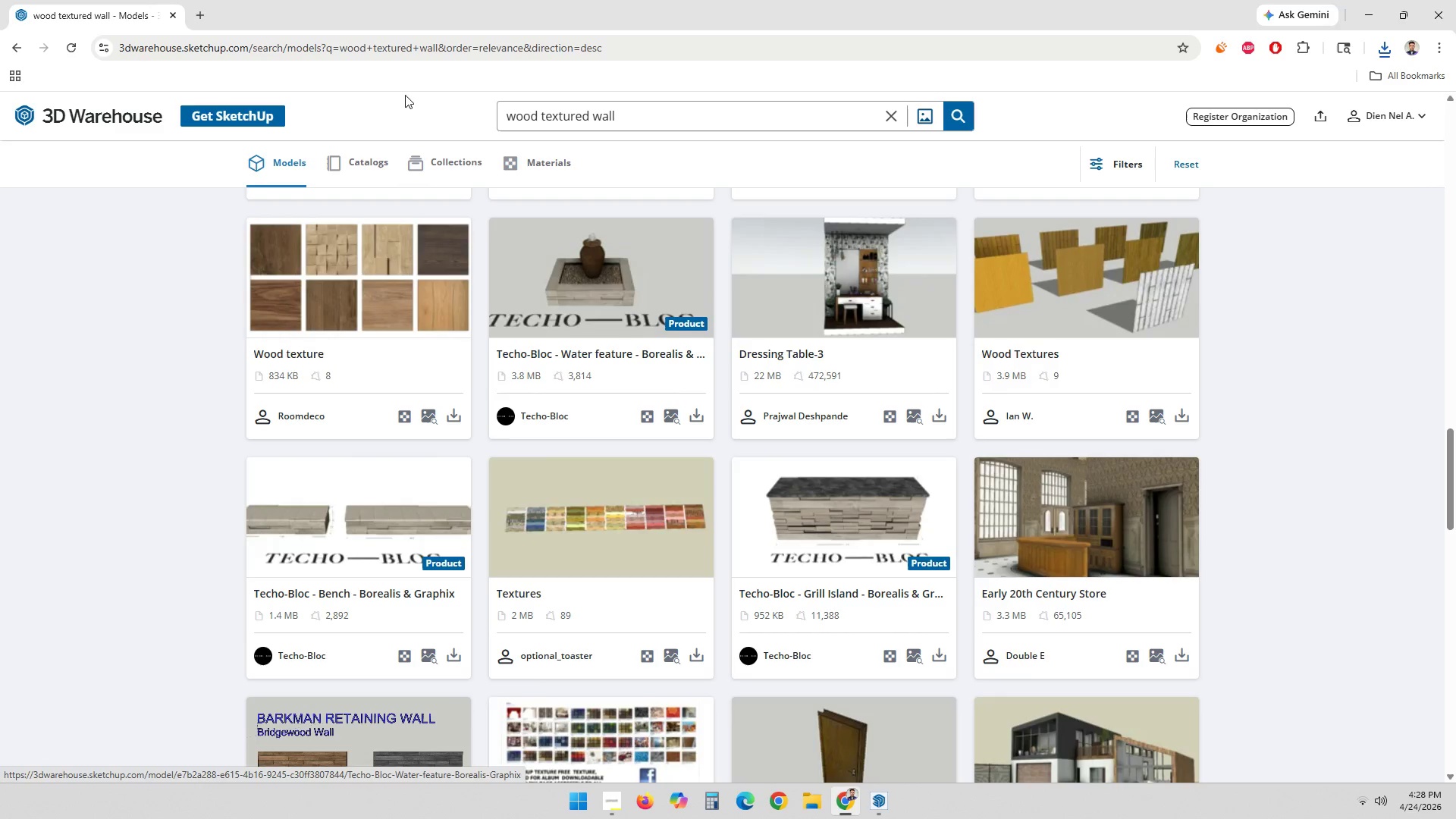 
wait(5.61)
 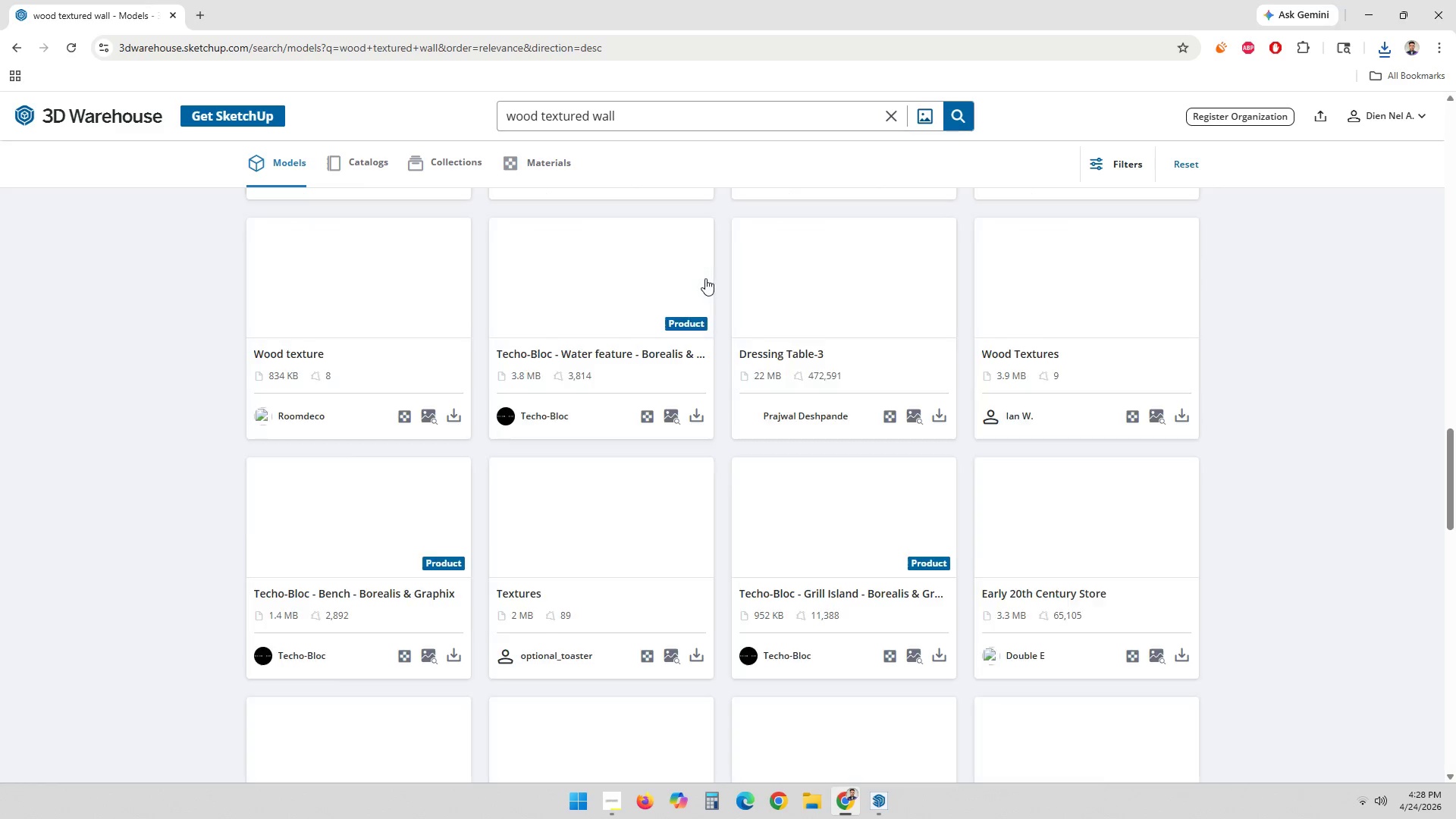 
type( 3f)
key(Backspace)
type(d)
 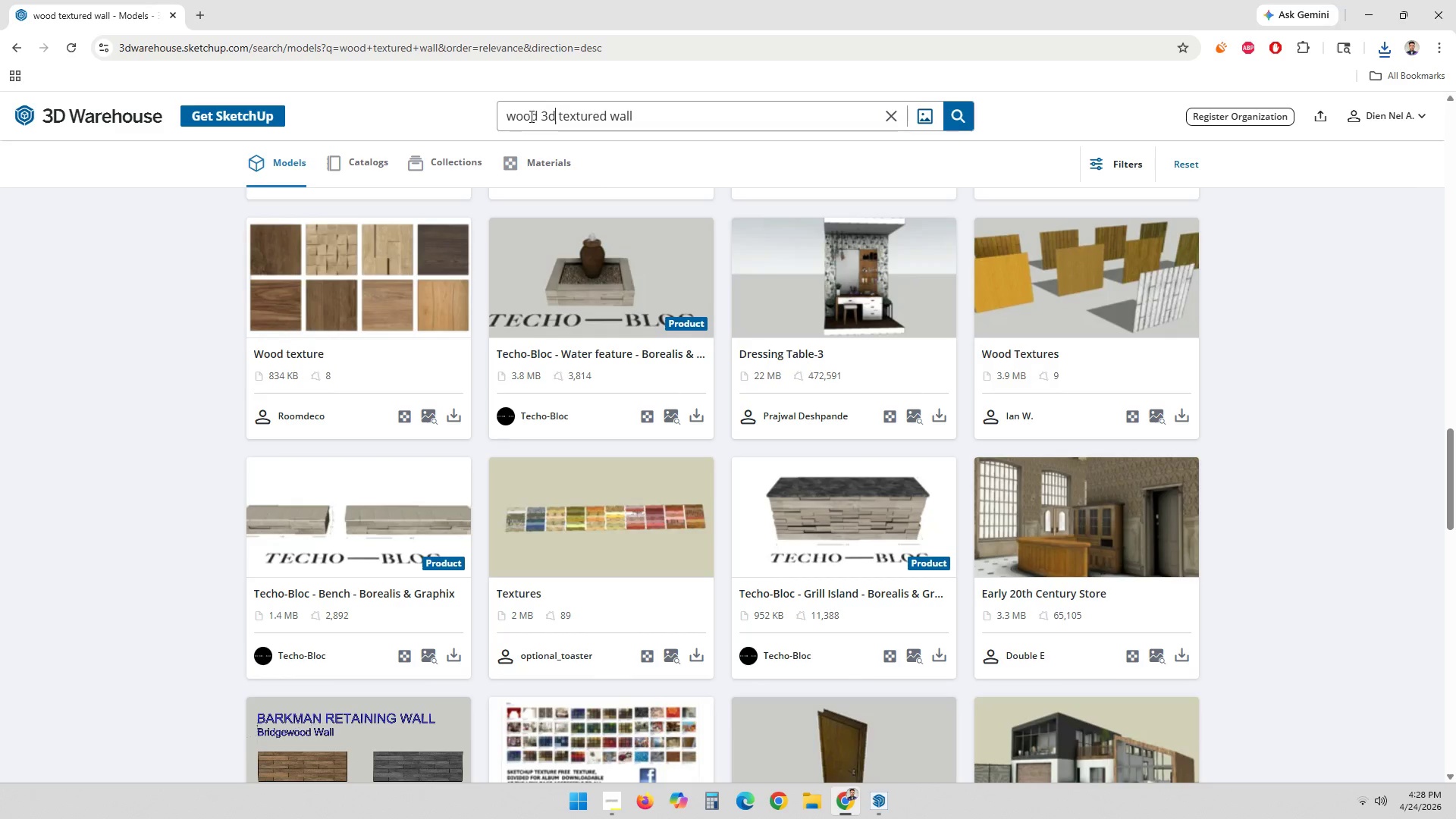 
key(Enter)
 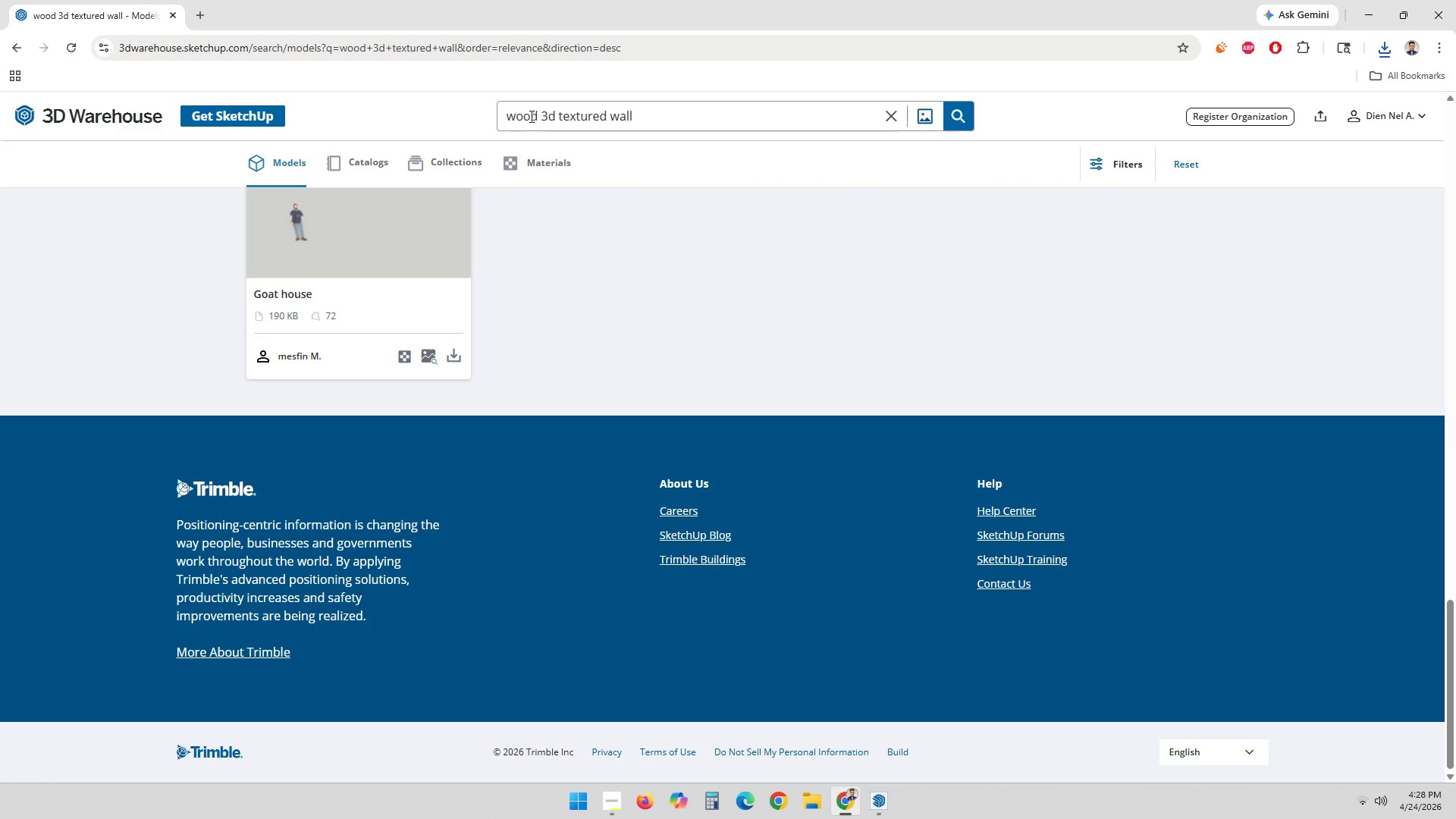 
scroll: coordinate [678, 366], scroll_direction: up, amount: 21.0
 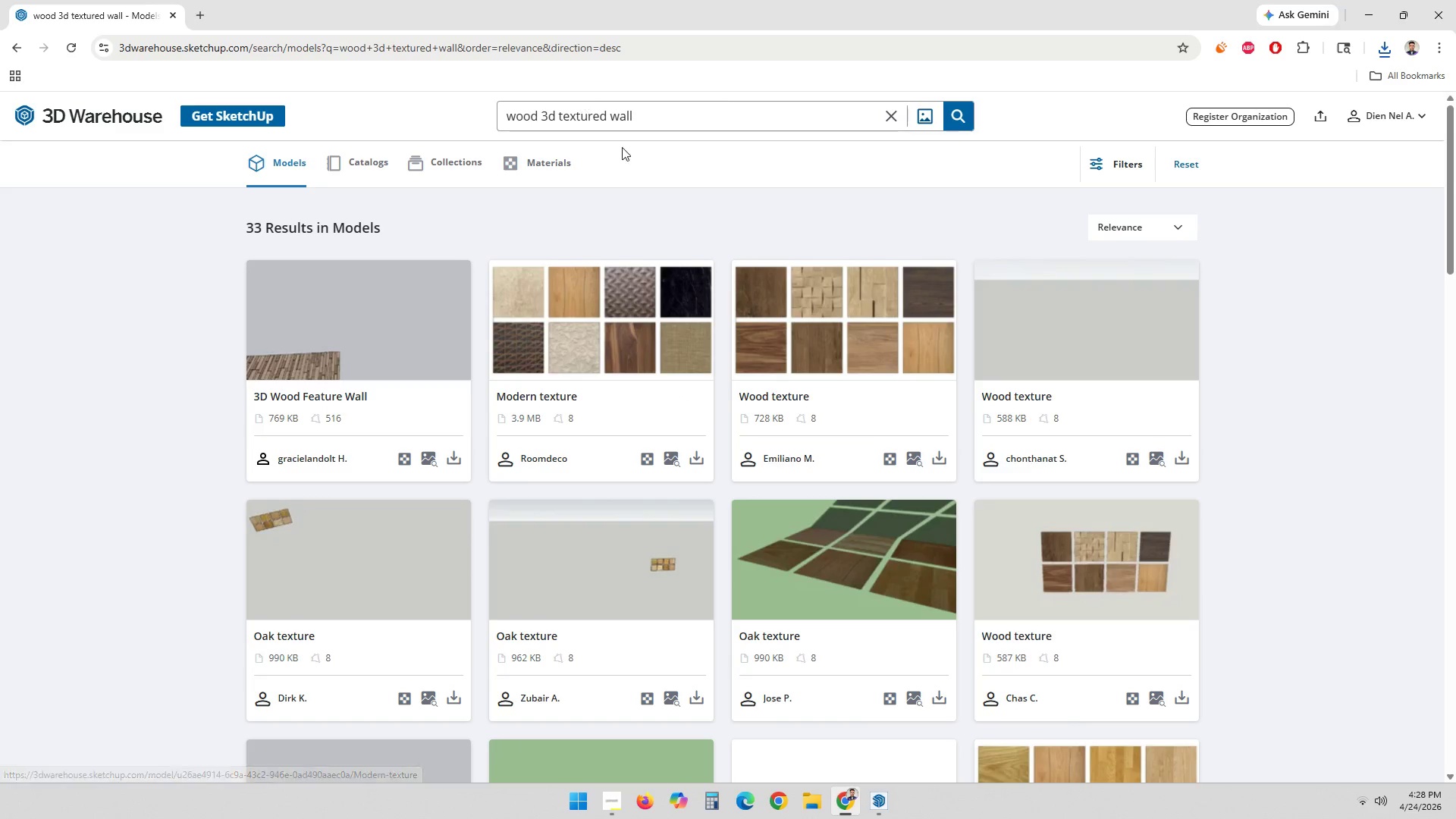 
double_click([640, 123])
 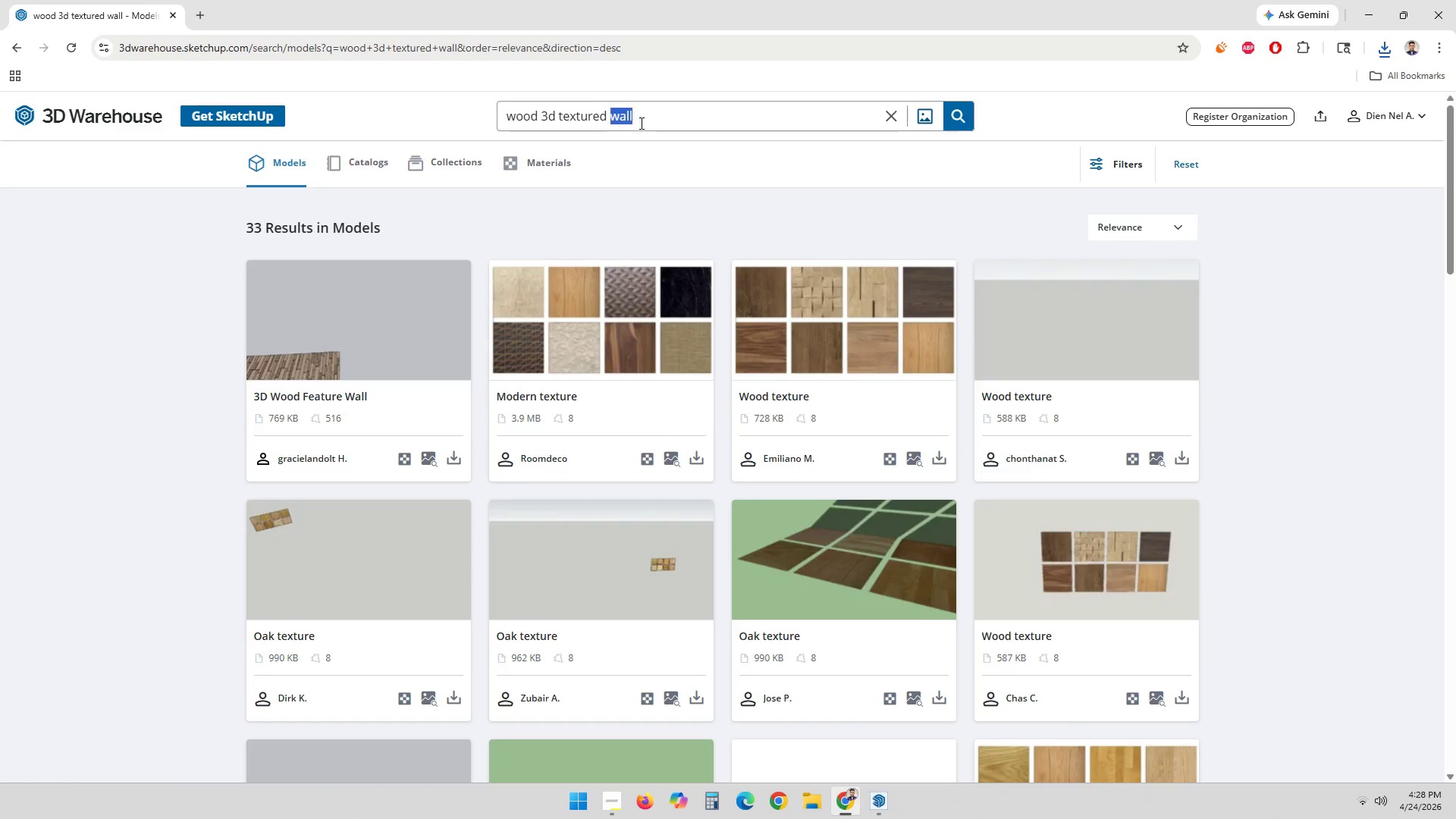 
triple_click([640, 123])
 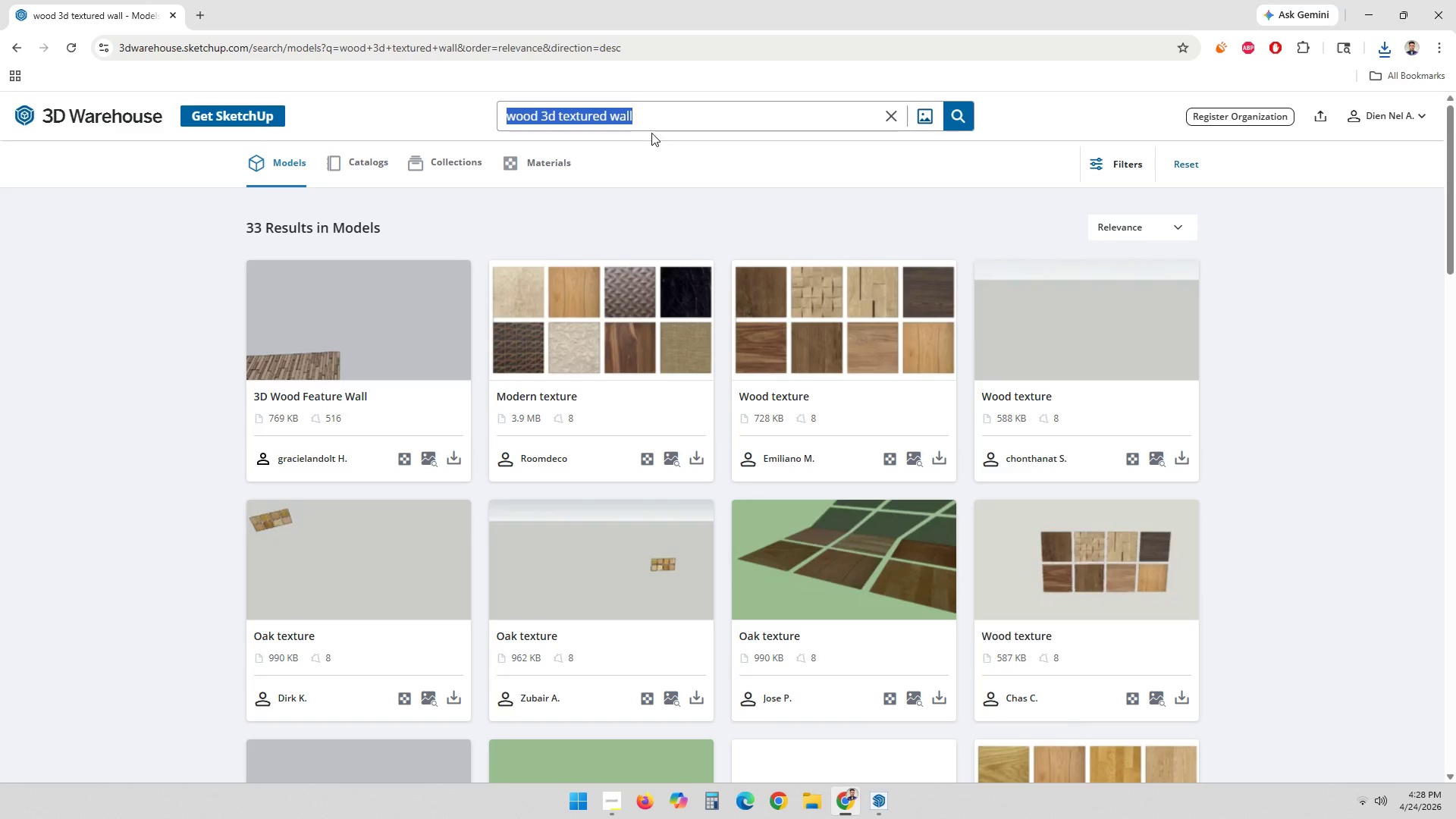 
key(Backspace)
type(cladding w)
key(Backspace)
key(Backspace)
type( texture)
 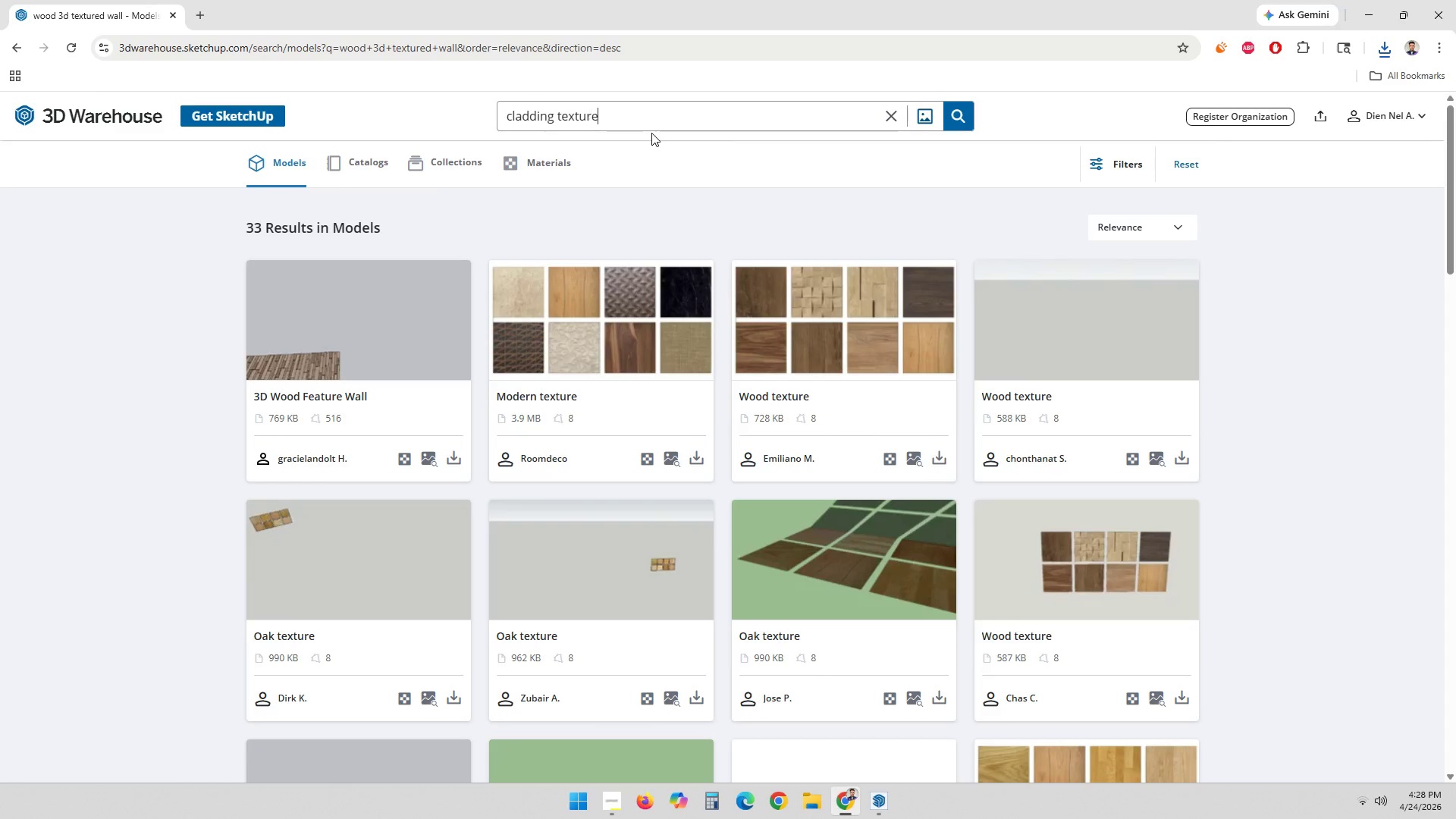 
key(Enter)
 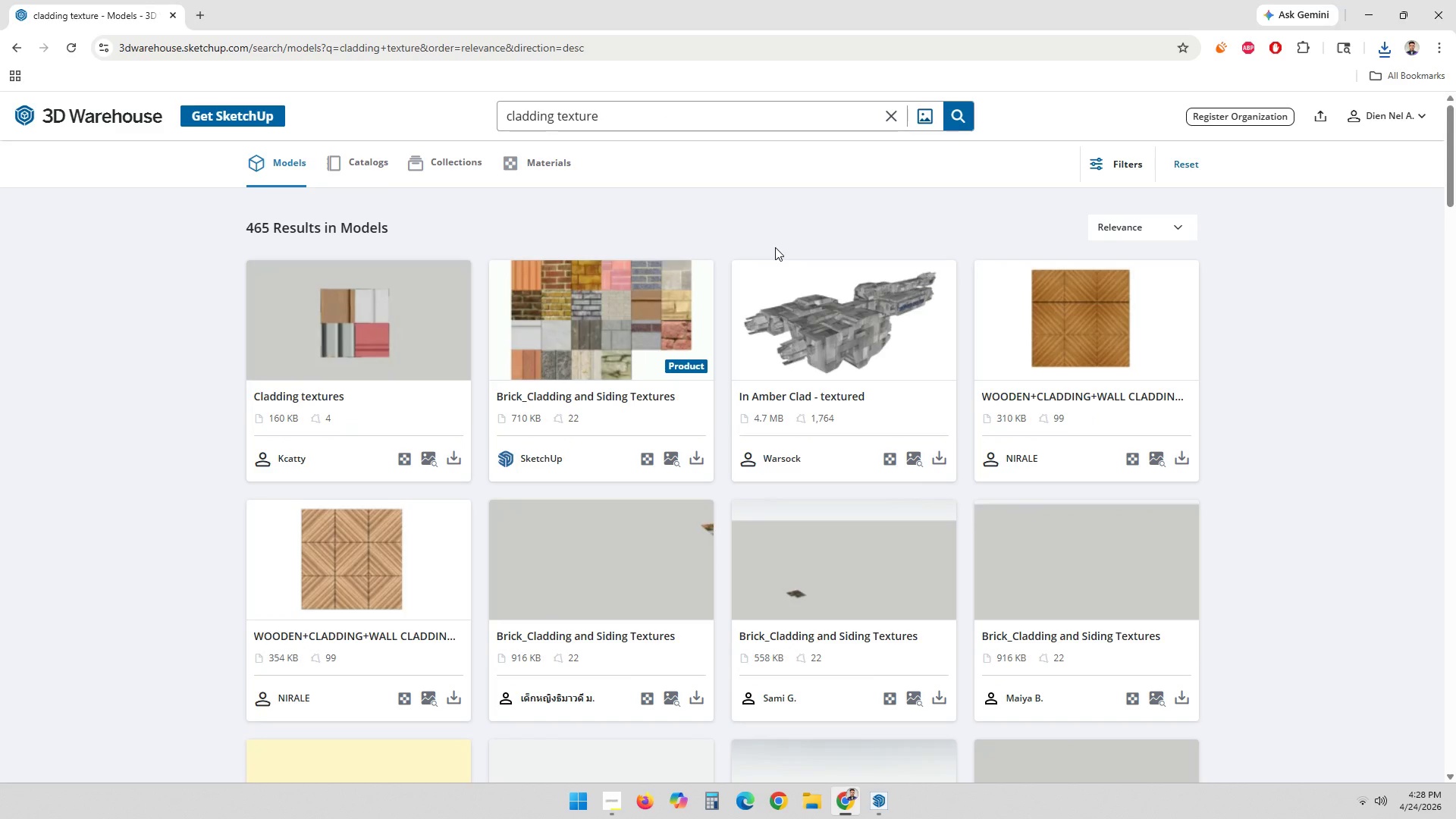 
scroll: coordinate [808, 394], scroll_direction: down, amount: 18.0
 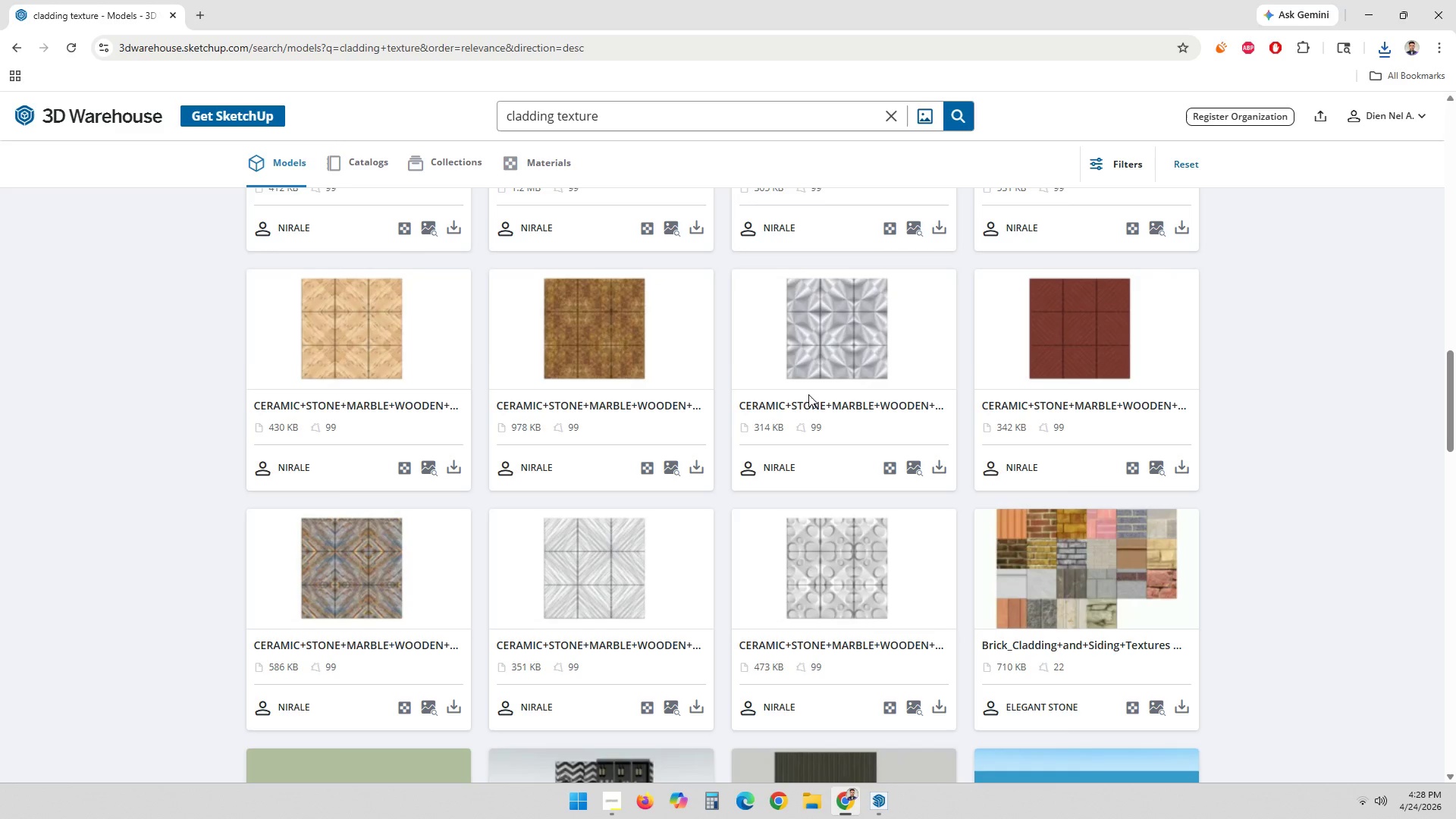 
scroll: coordinate [809, 454], scroll_direction: down, amount: 20.0
 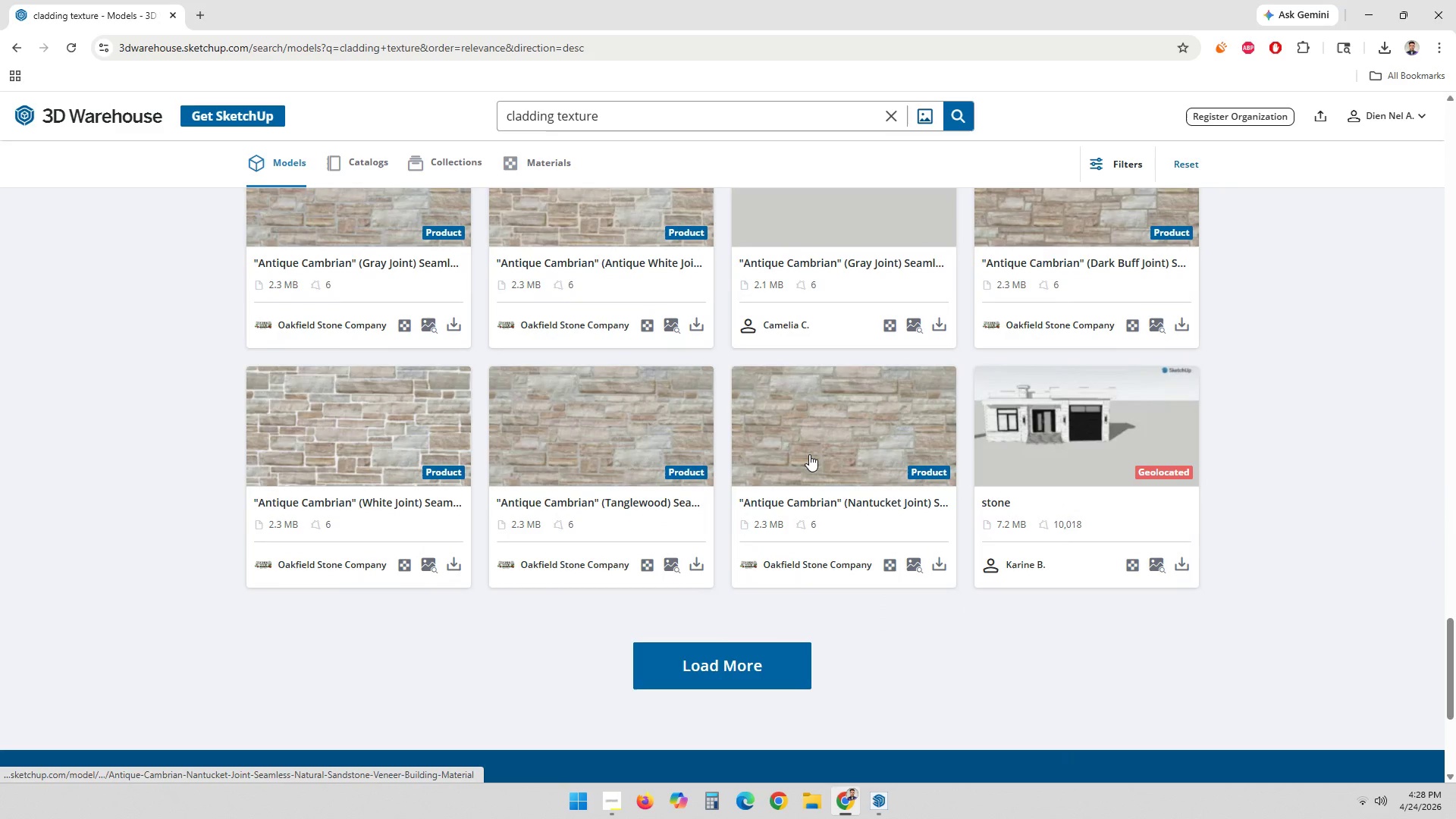 
scroll: coordinate [806, 457], scroll_direction: up, amount: 14.0
 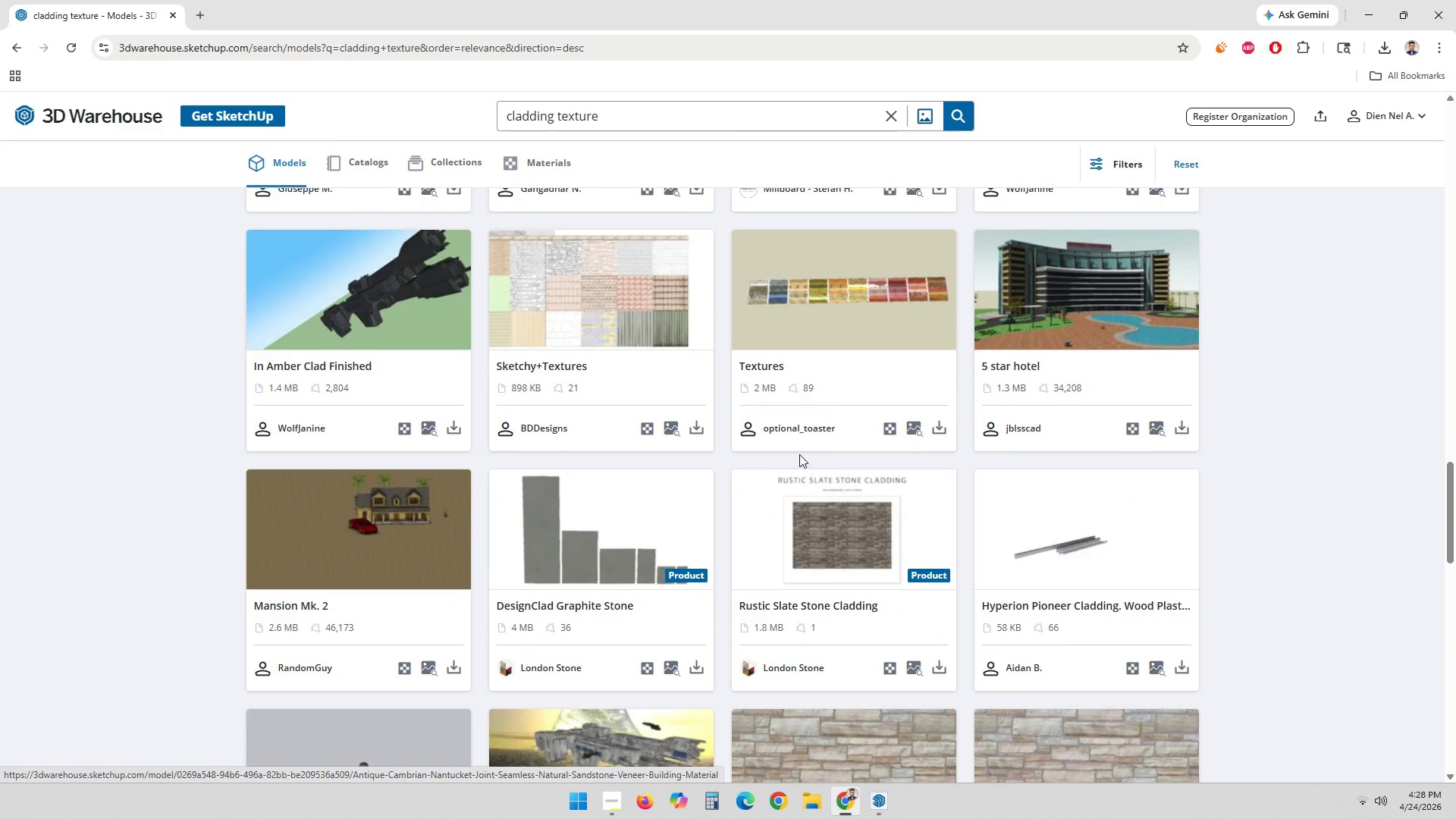 
scroll: coordinate [797, 455], scroll_direction: down, amount: 12.0
 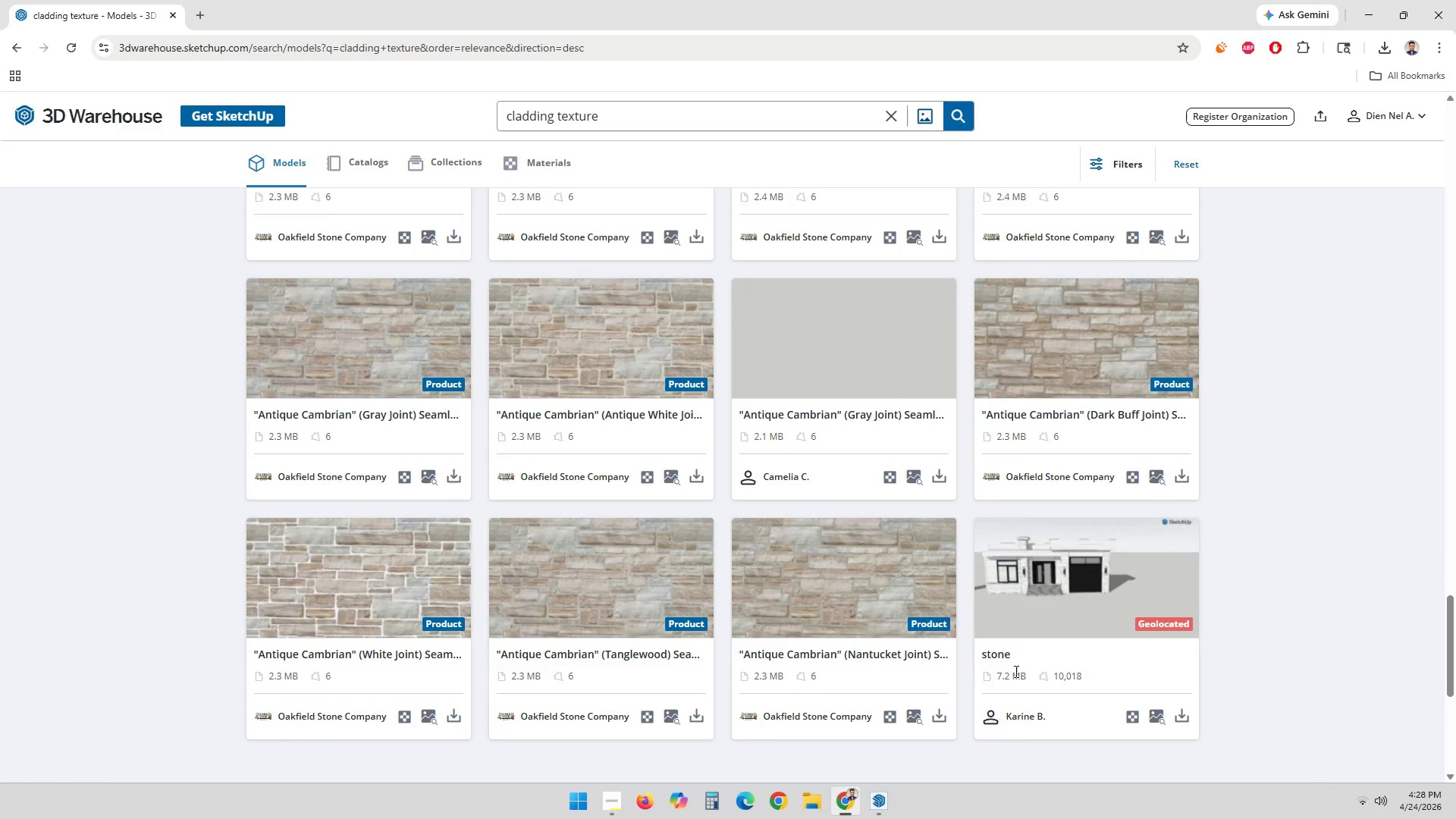 
scroll: coordinate [1007, 667], scroll_direction: up, amount: 13.0
 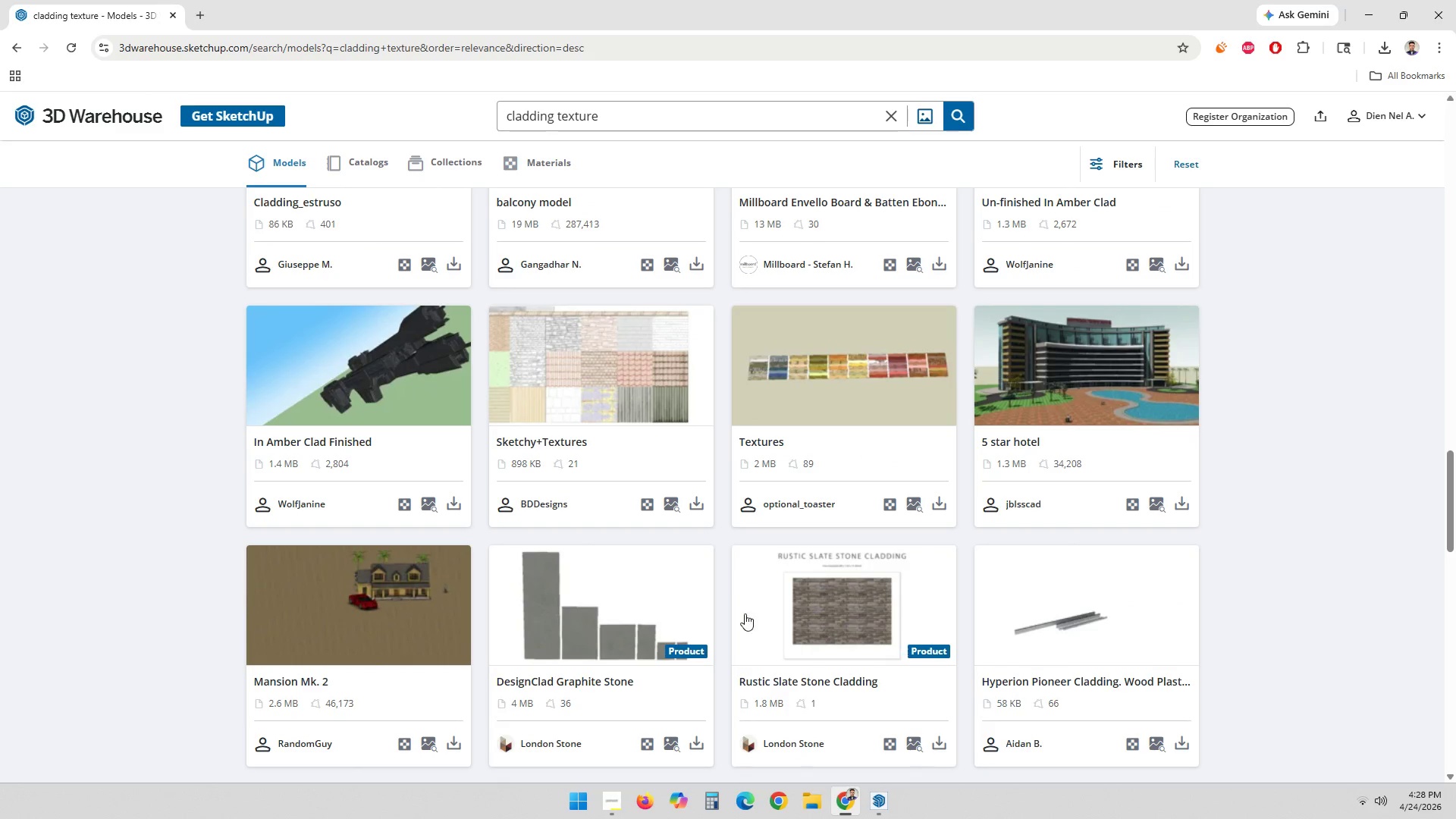 
left_click([699, 509])
 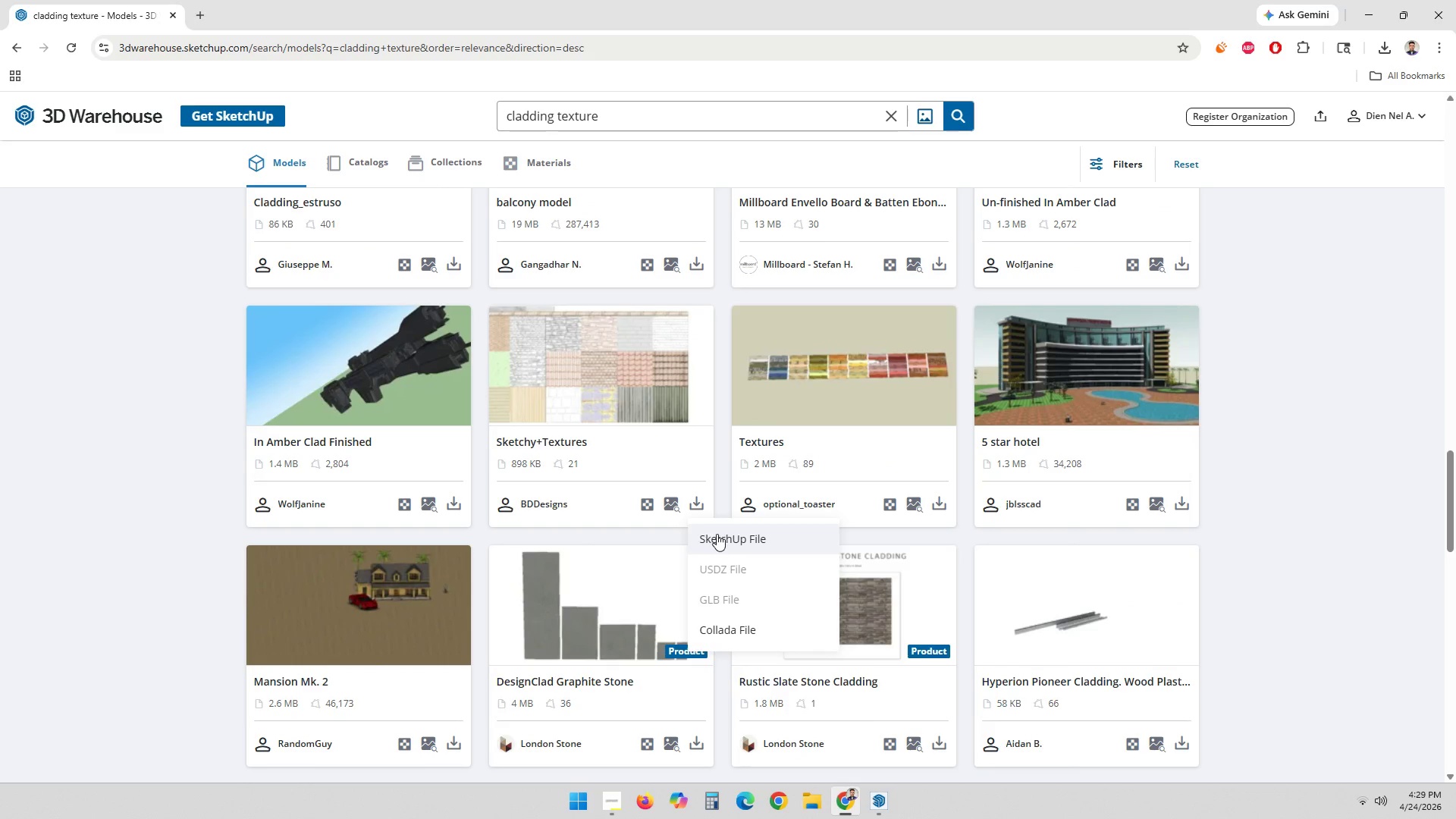 
left_click([717, 534])
 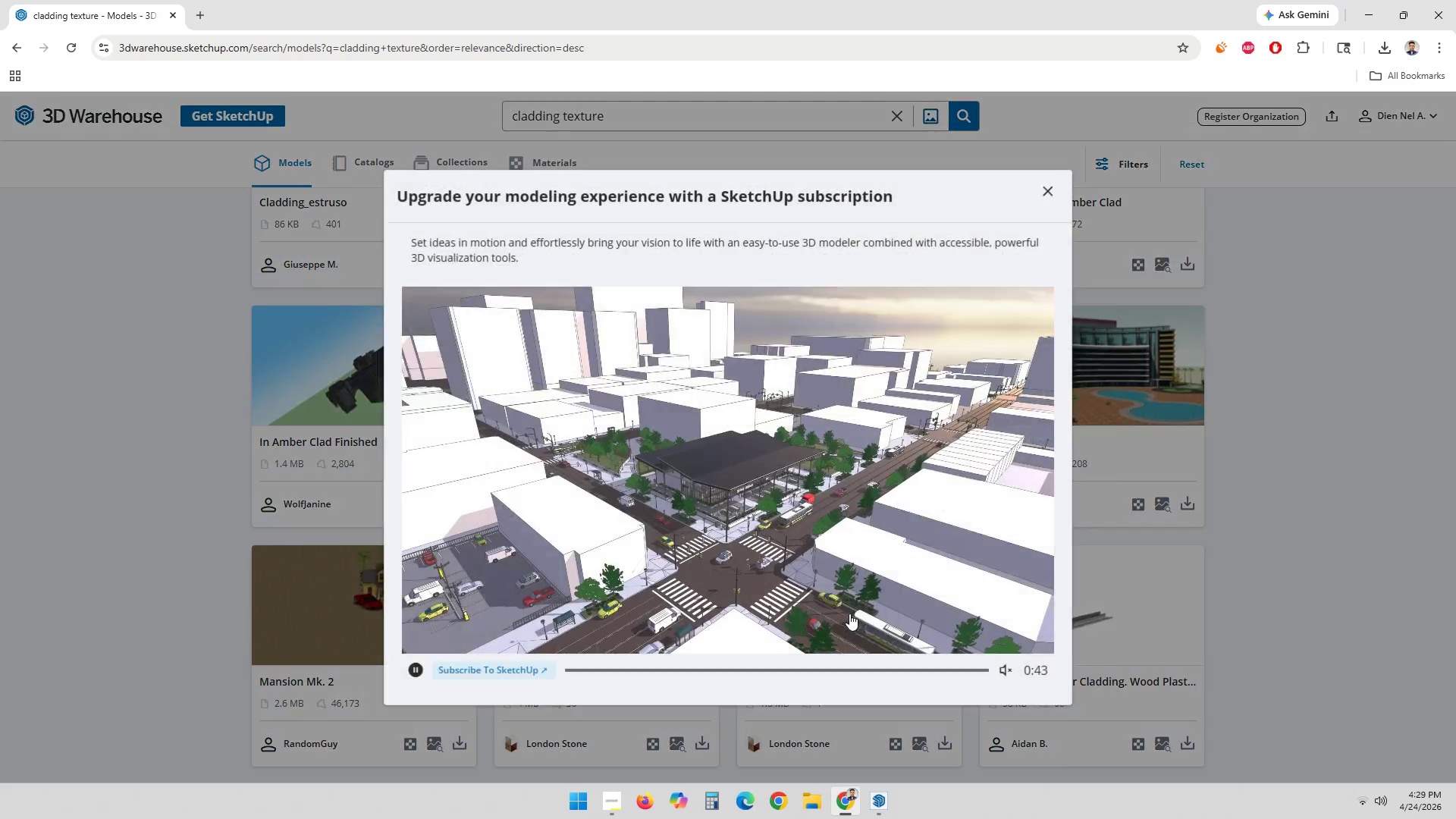 
scroll: coordinate [850, 614], scroll_direction: up, amount: 3.0
 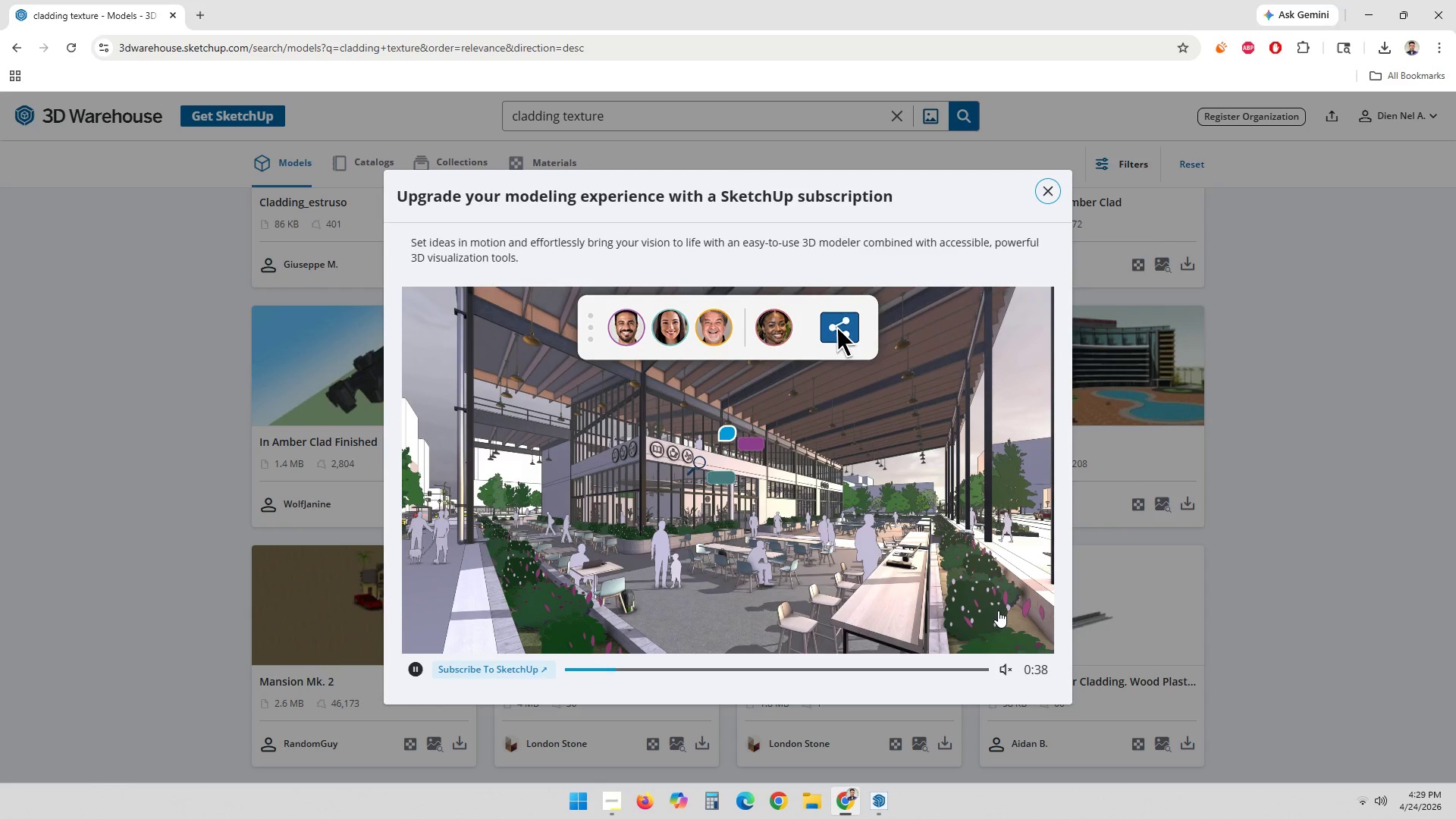 
wait(9.82)
 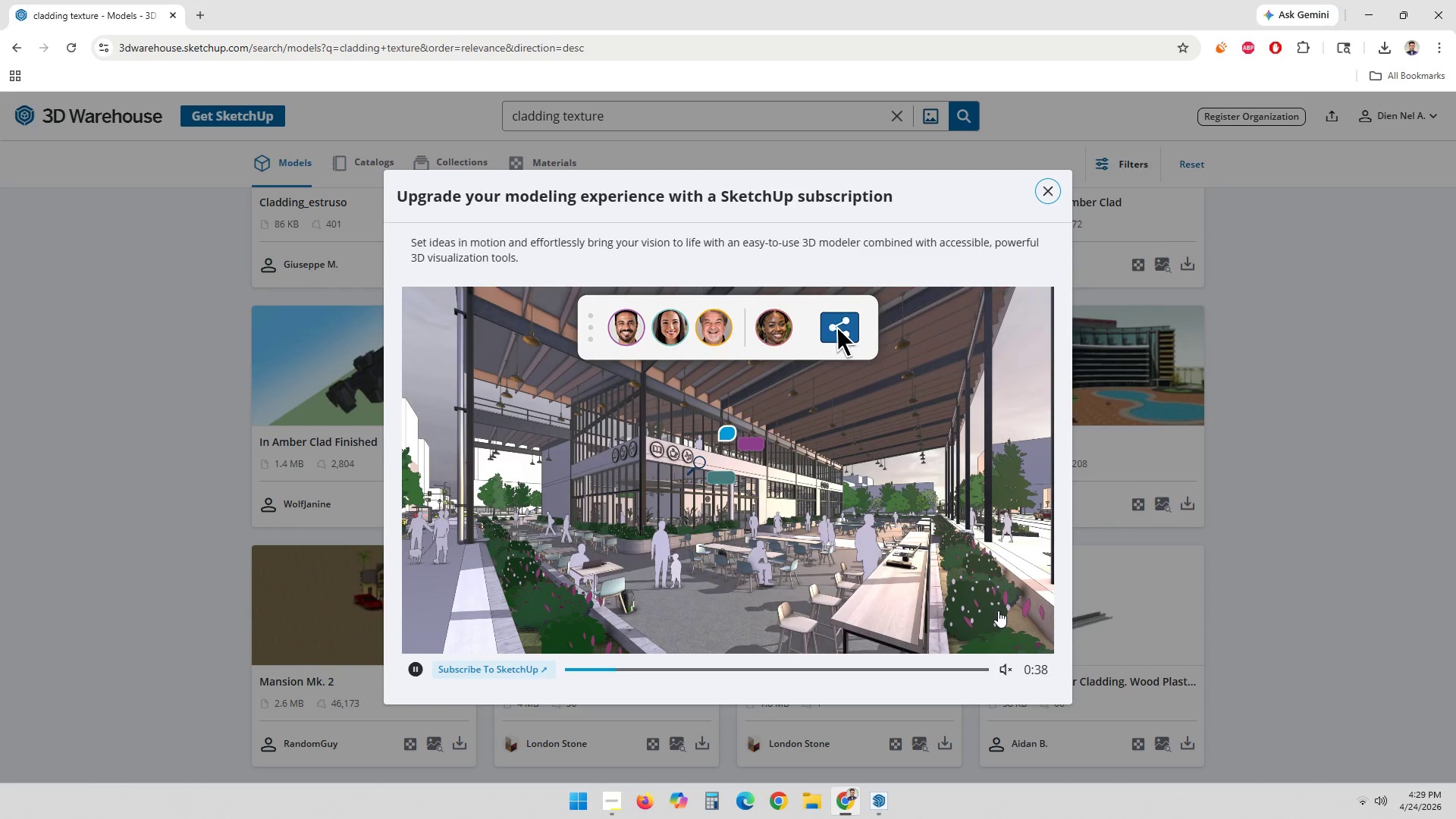 
left_click([1021, 612])
 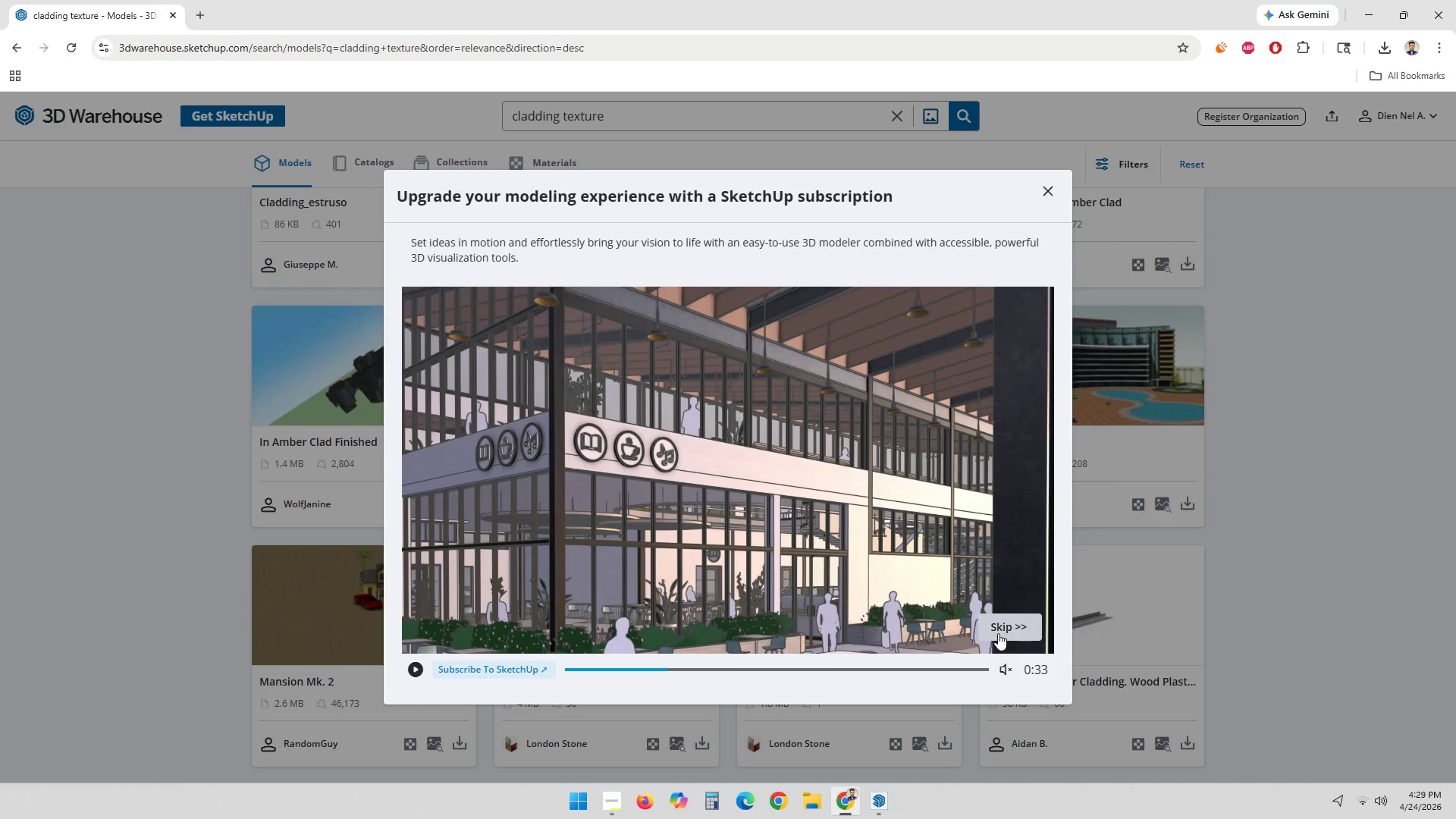 
left_click([997, 626])
 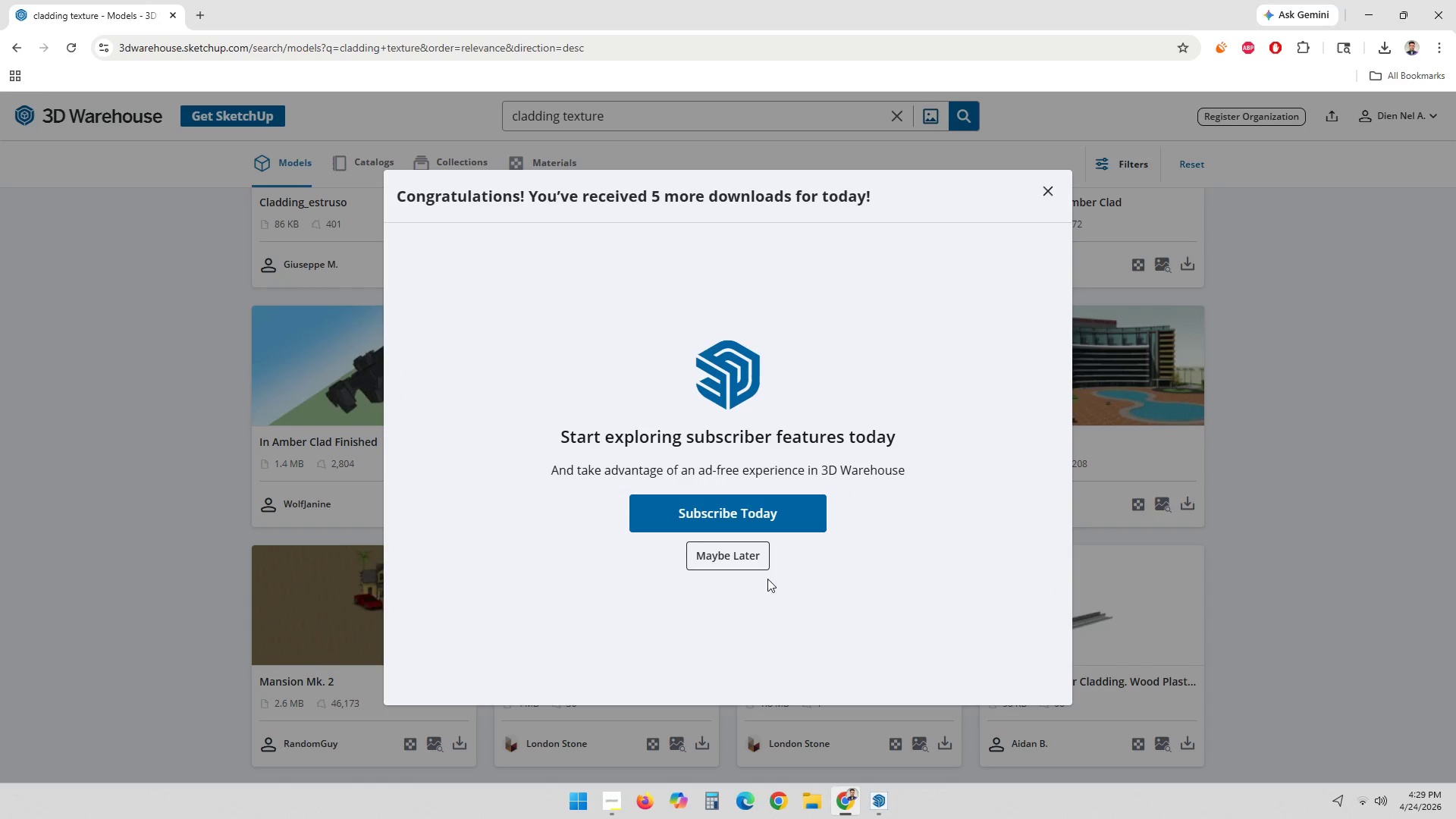 
left_click([743, 553])
 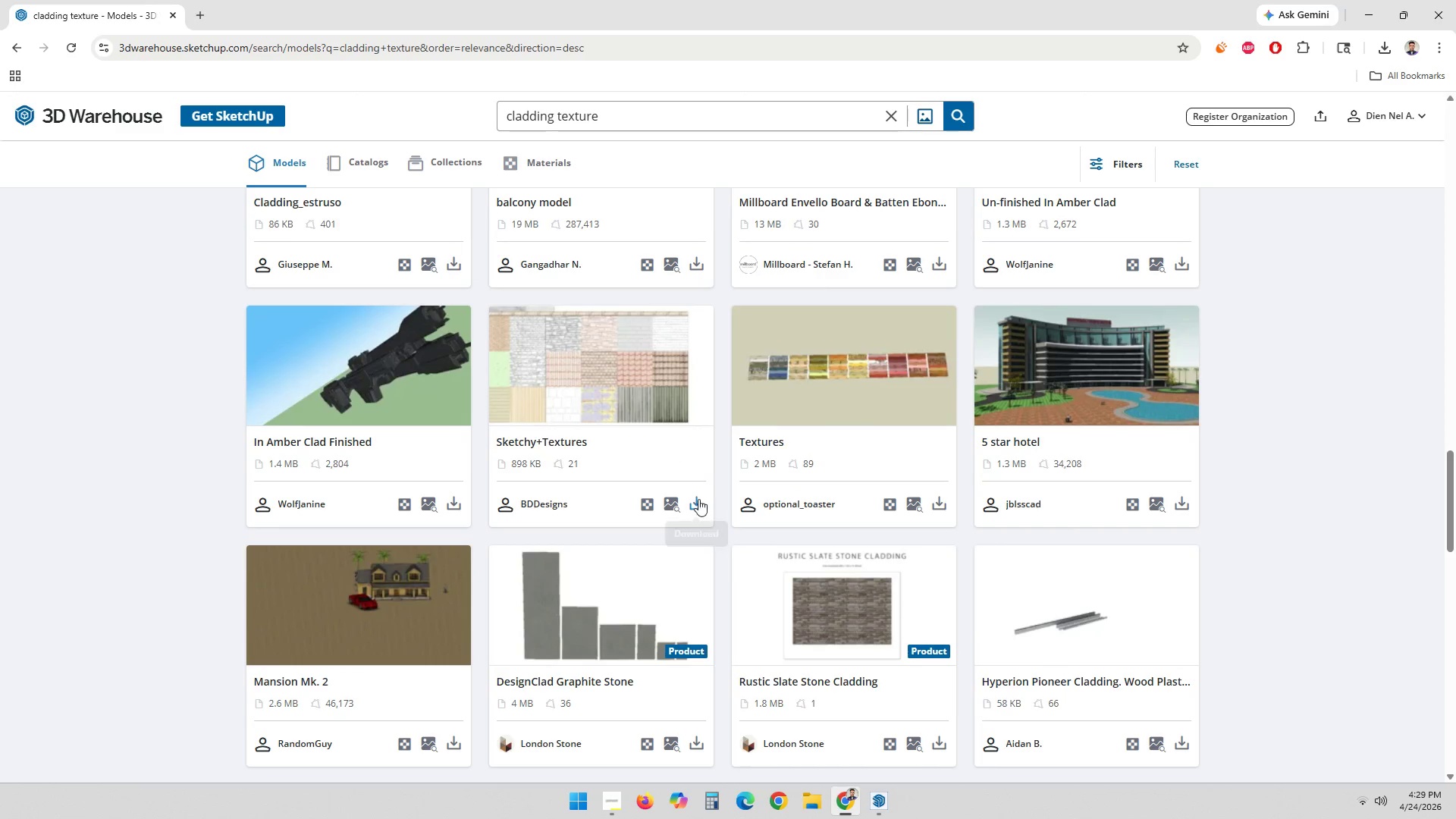 
double_click([711, 535])
 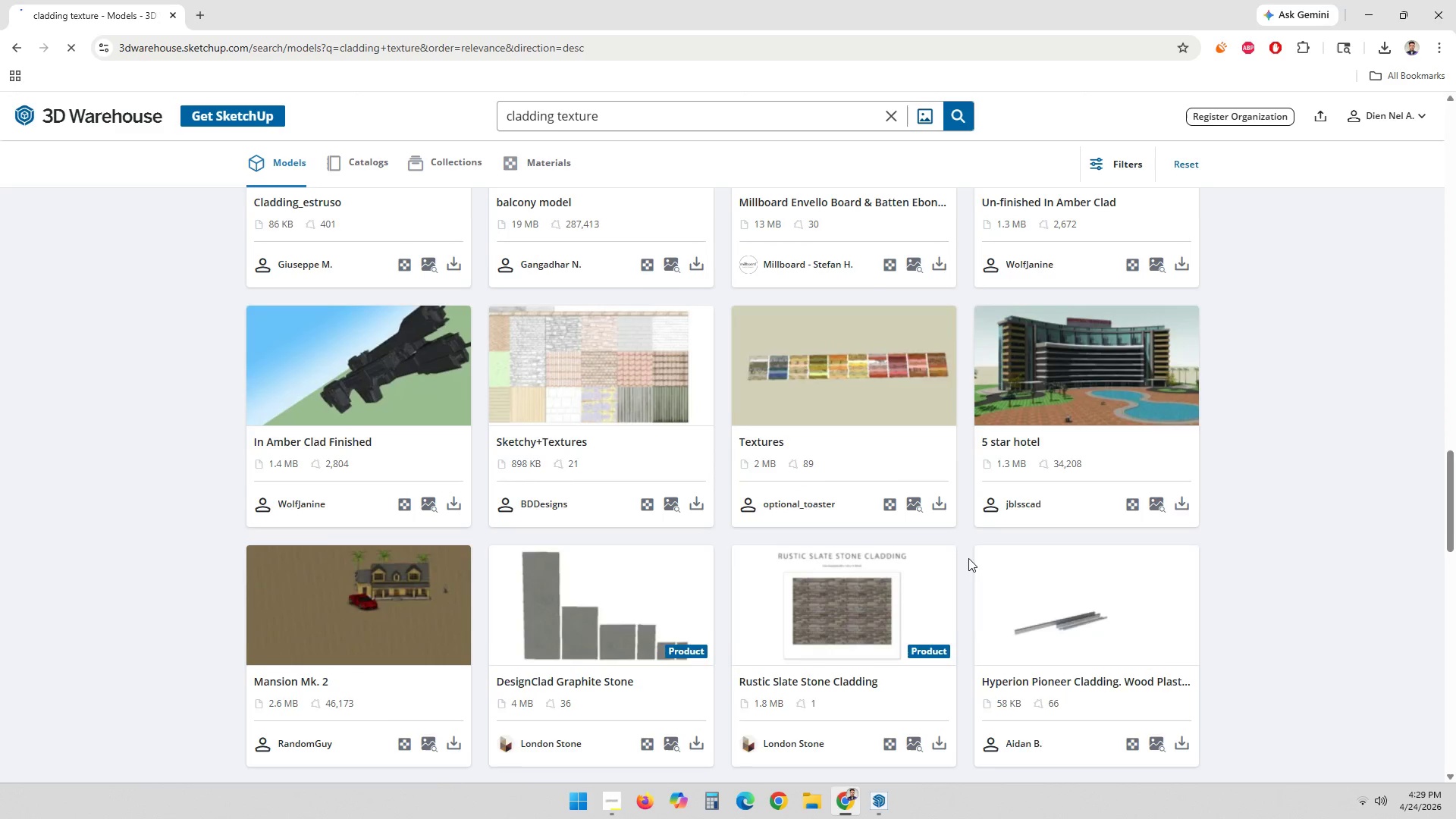 
scroll: coordinate [951, 554], scroll_direction: up, amount: 11.0
 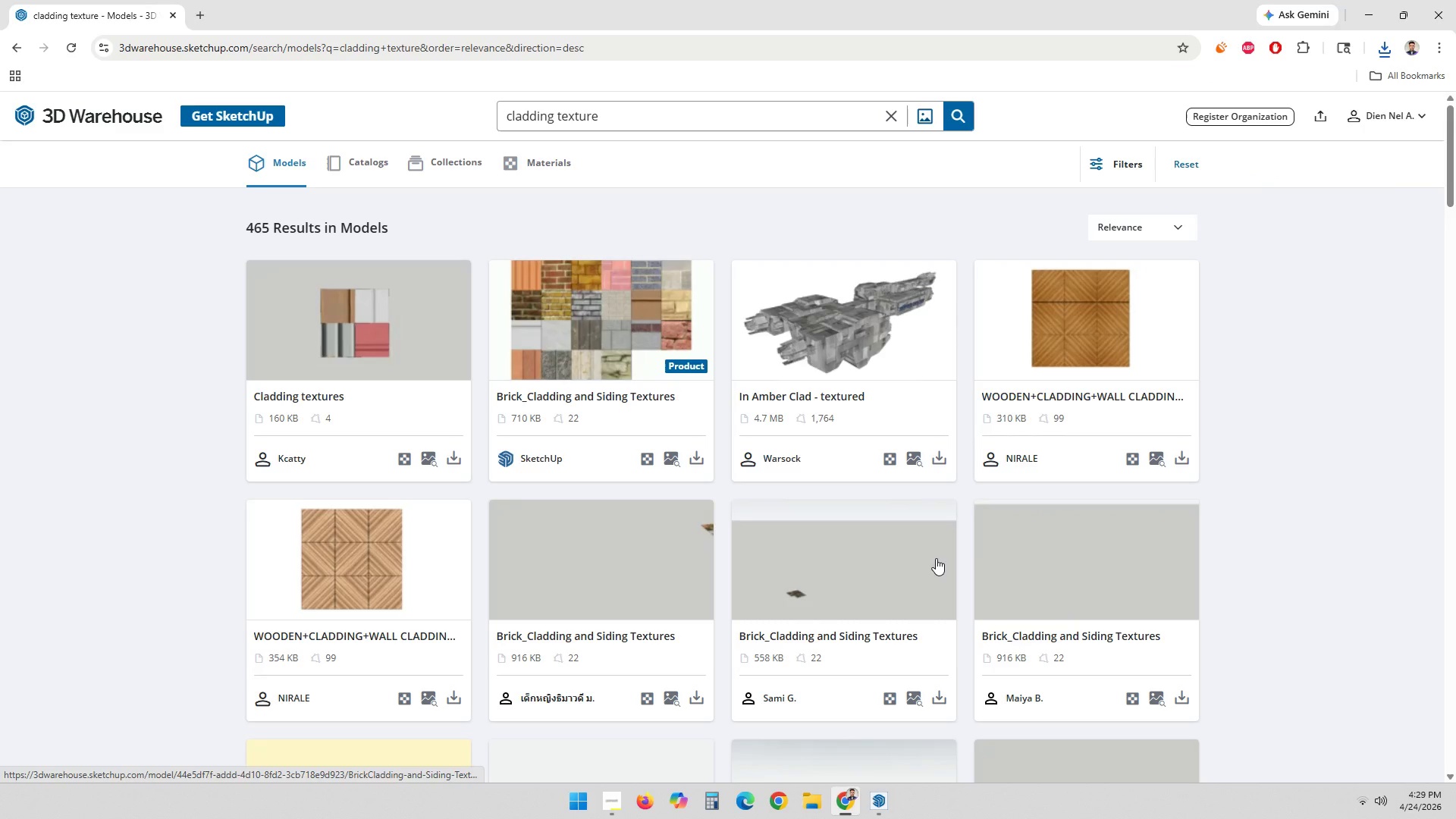 
wait(10.98)
 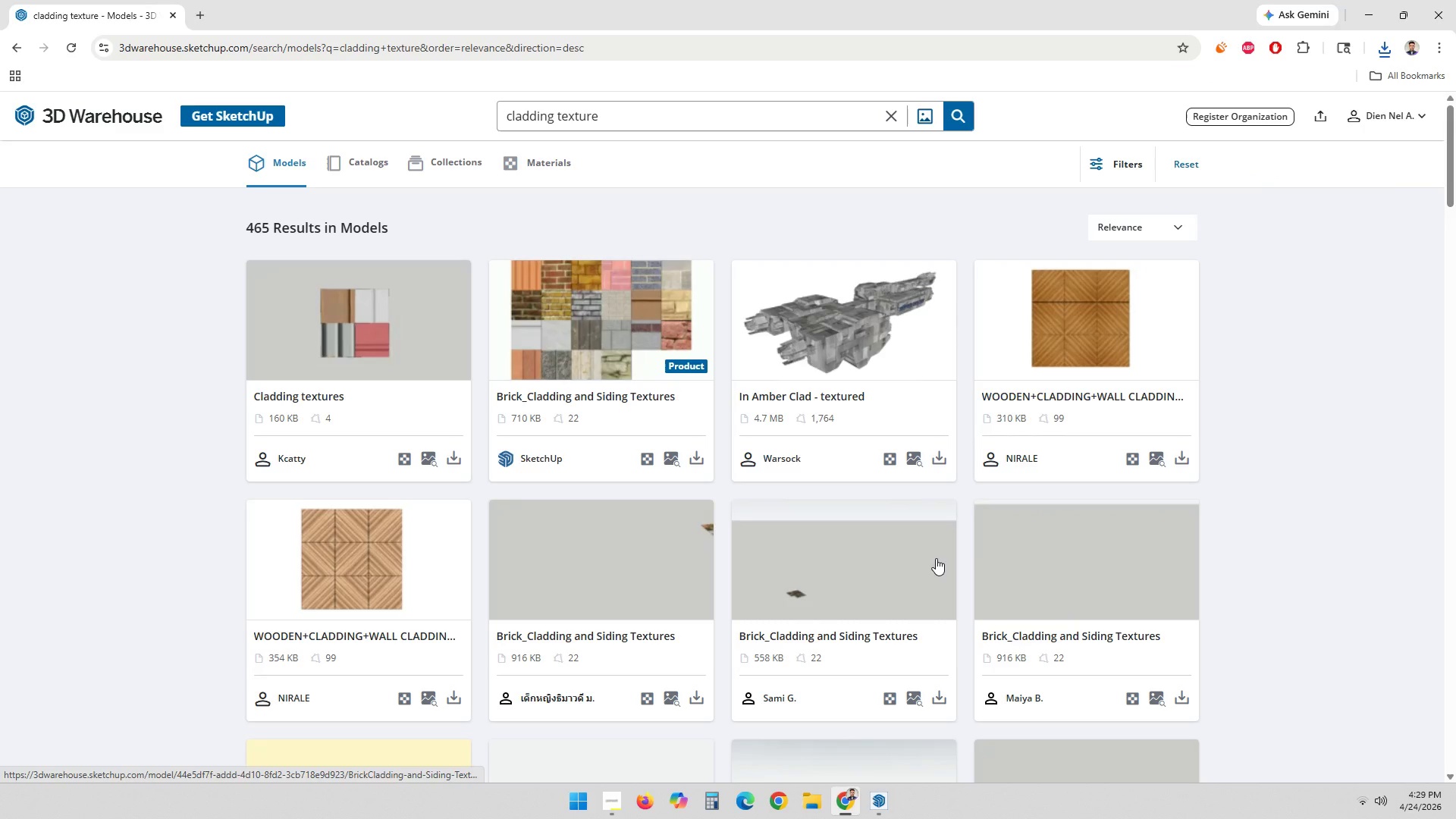 
double_click([555, 121])
 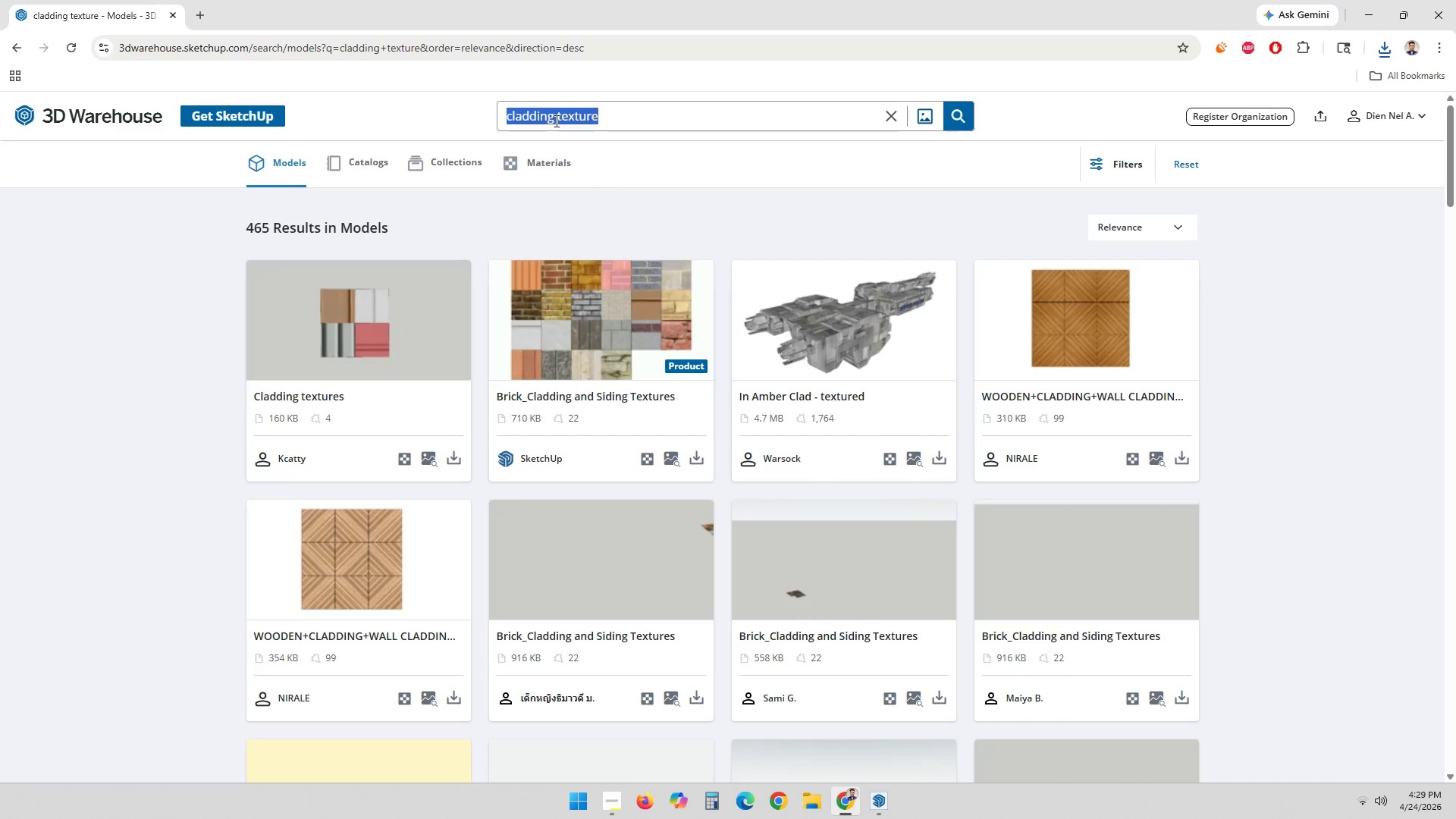 
triple_click([555, 121])
 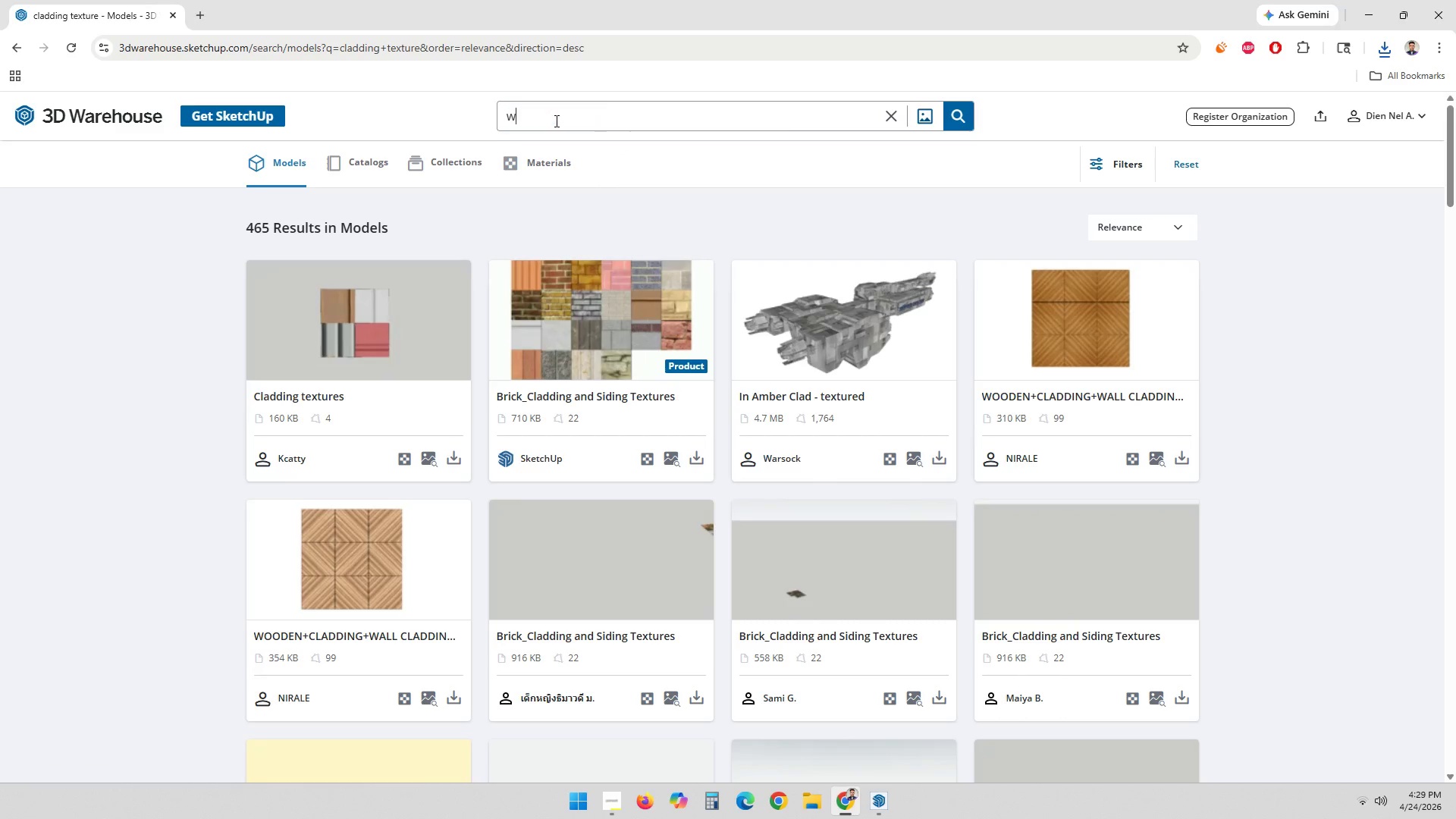 
type(wacy wall)
 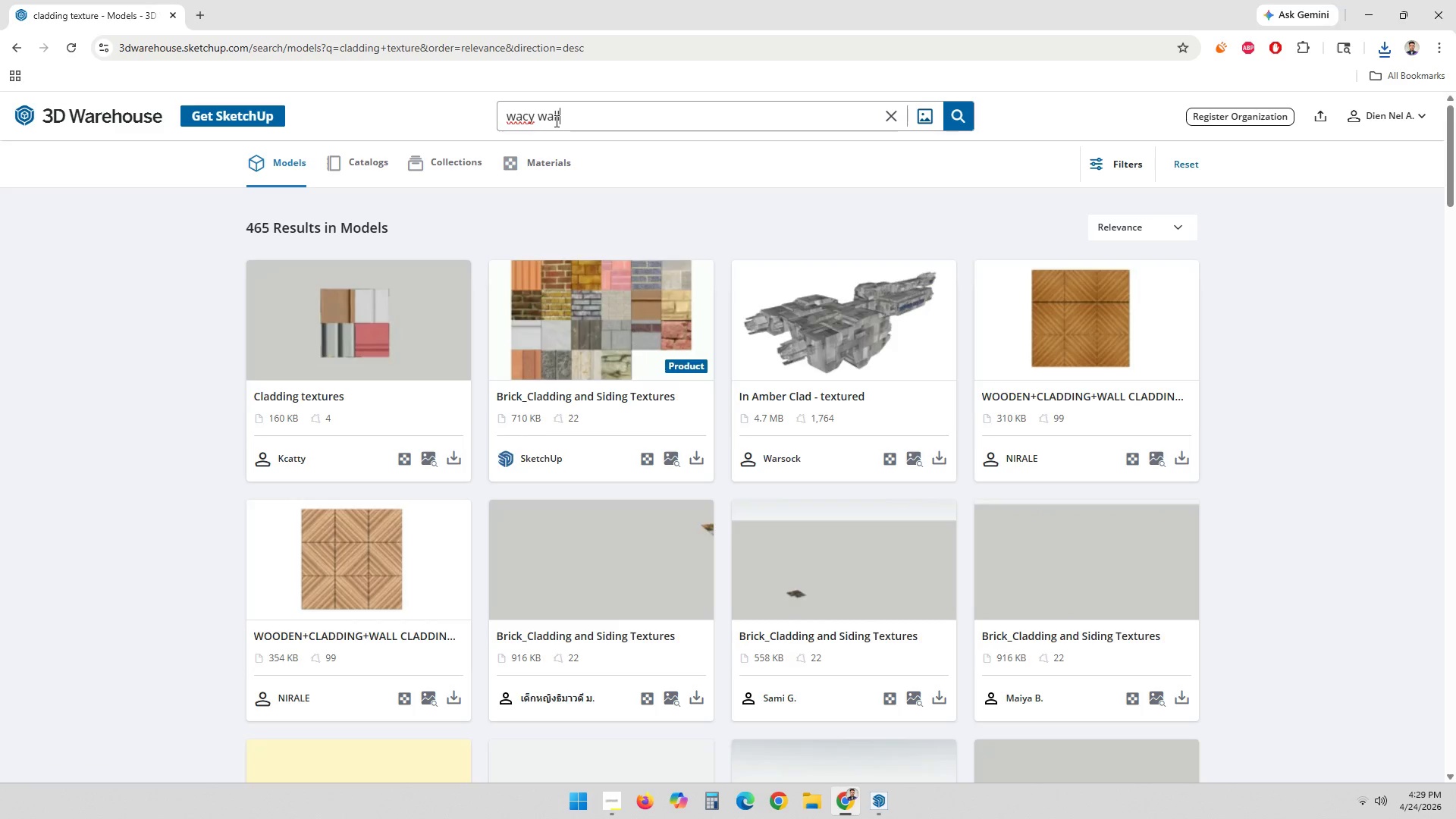 
key(Enter)
 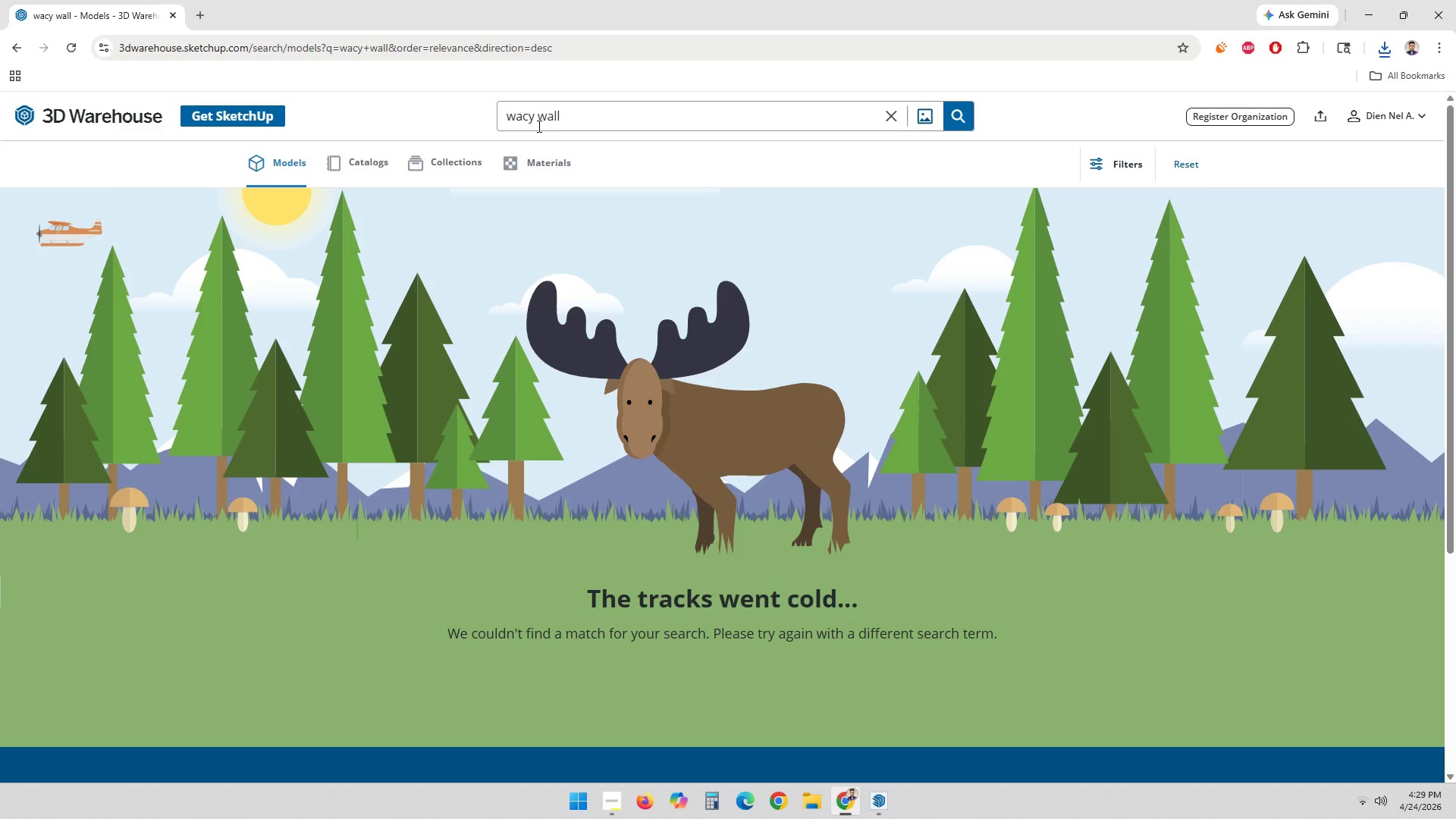 
left_click([529, 117])
 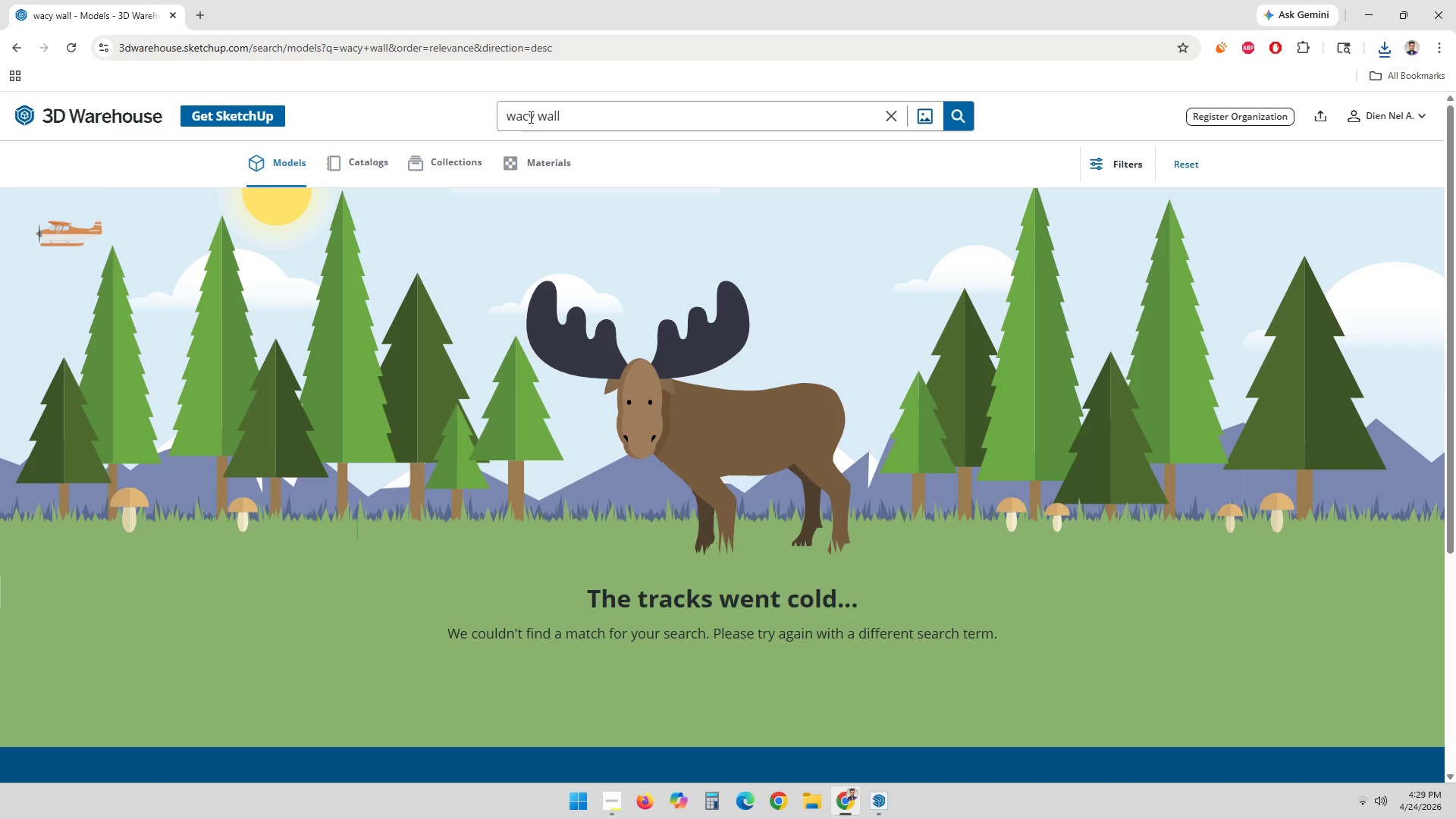 
key(Backspace)
 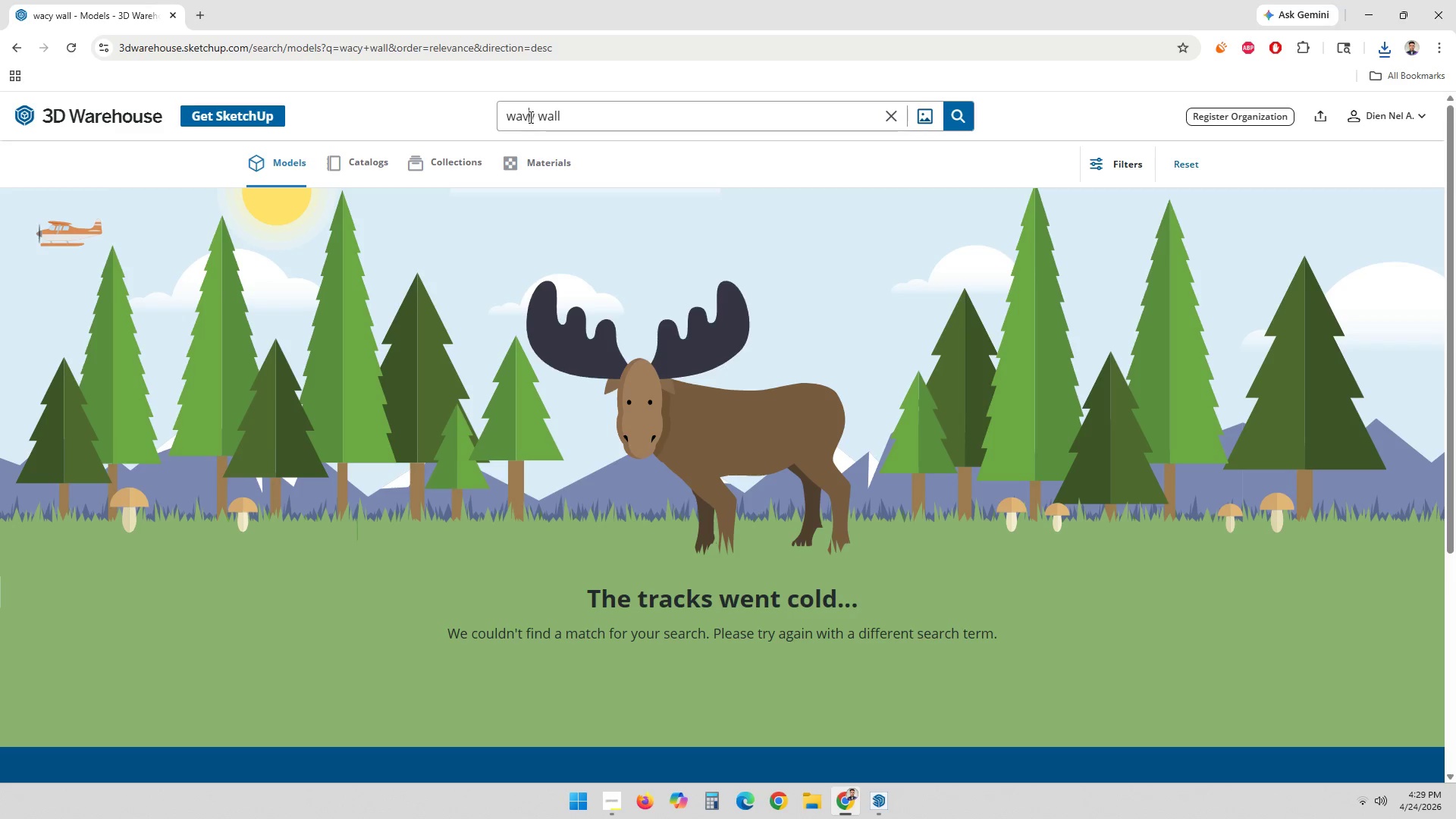 
key(V)
 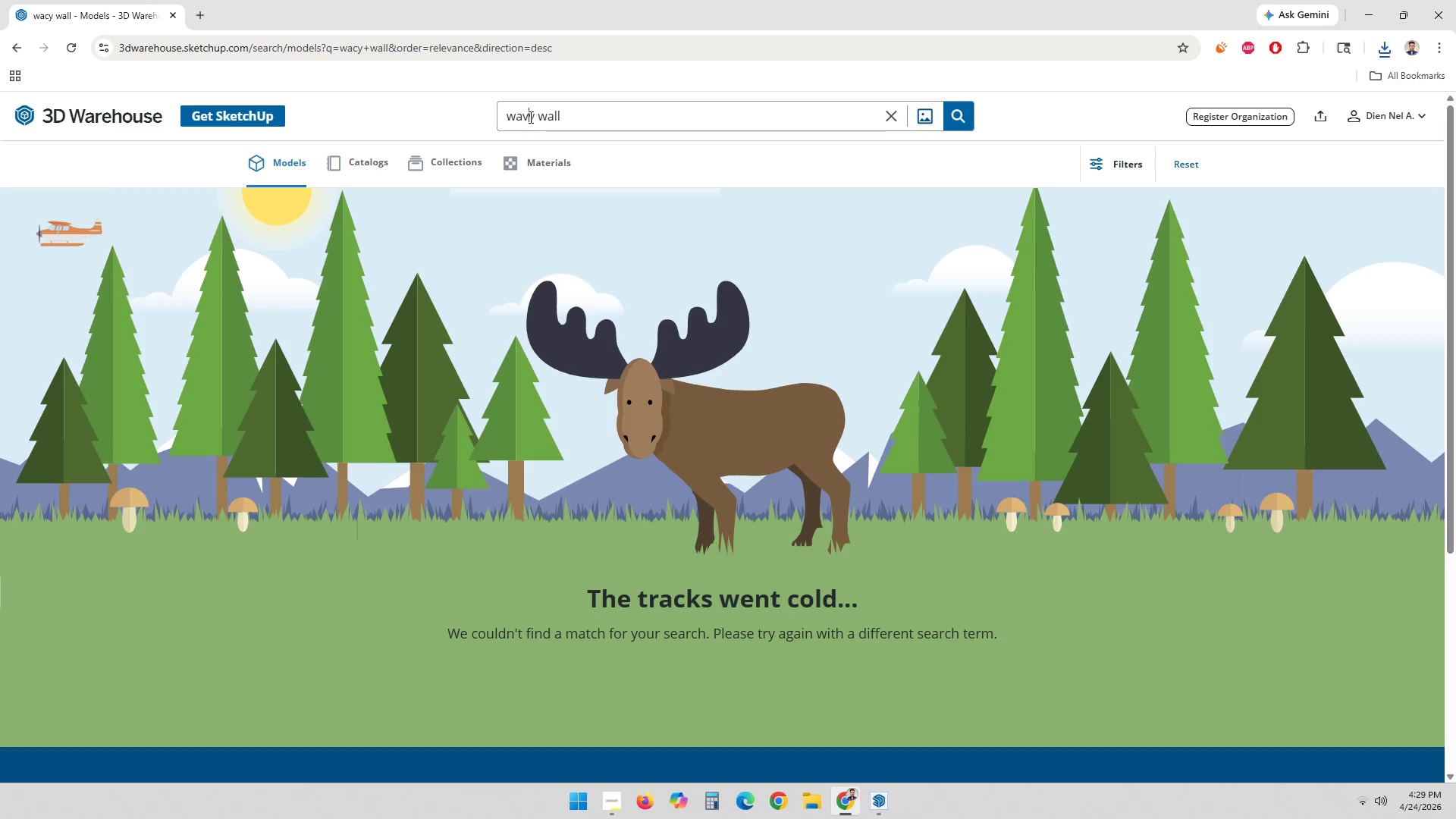 
key(Enter)
 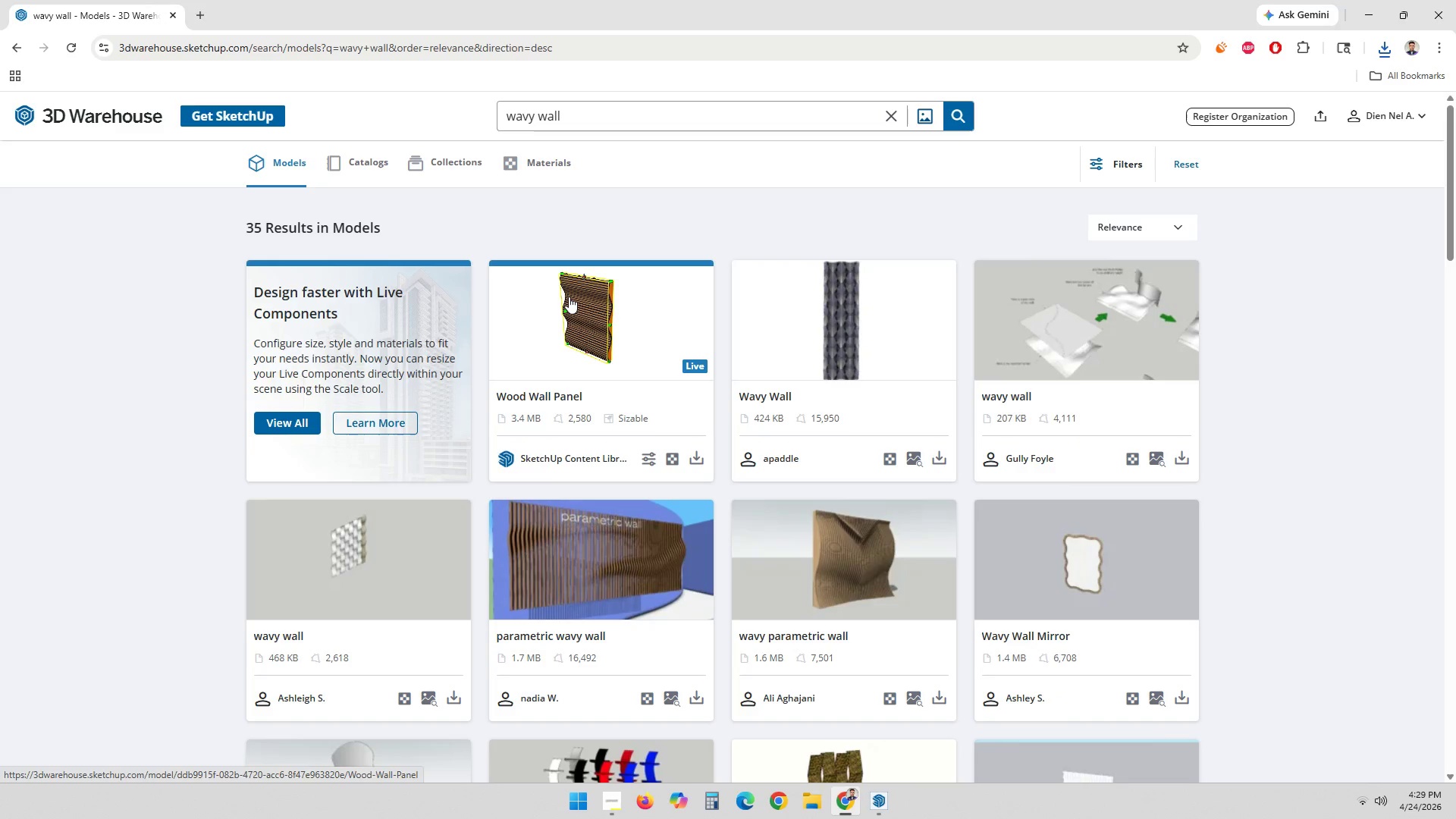 
mouse_move([1052, 435])
 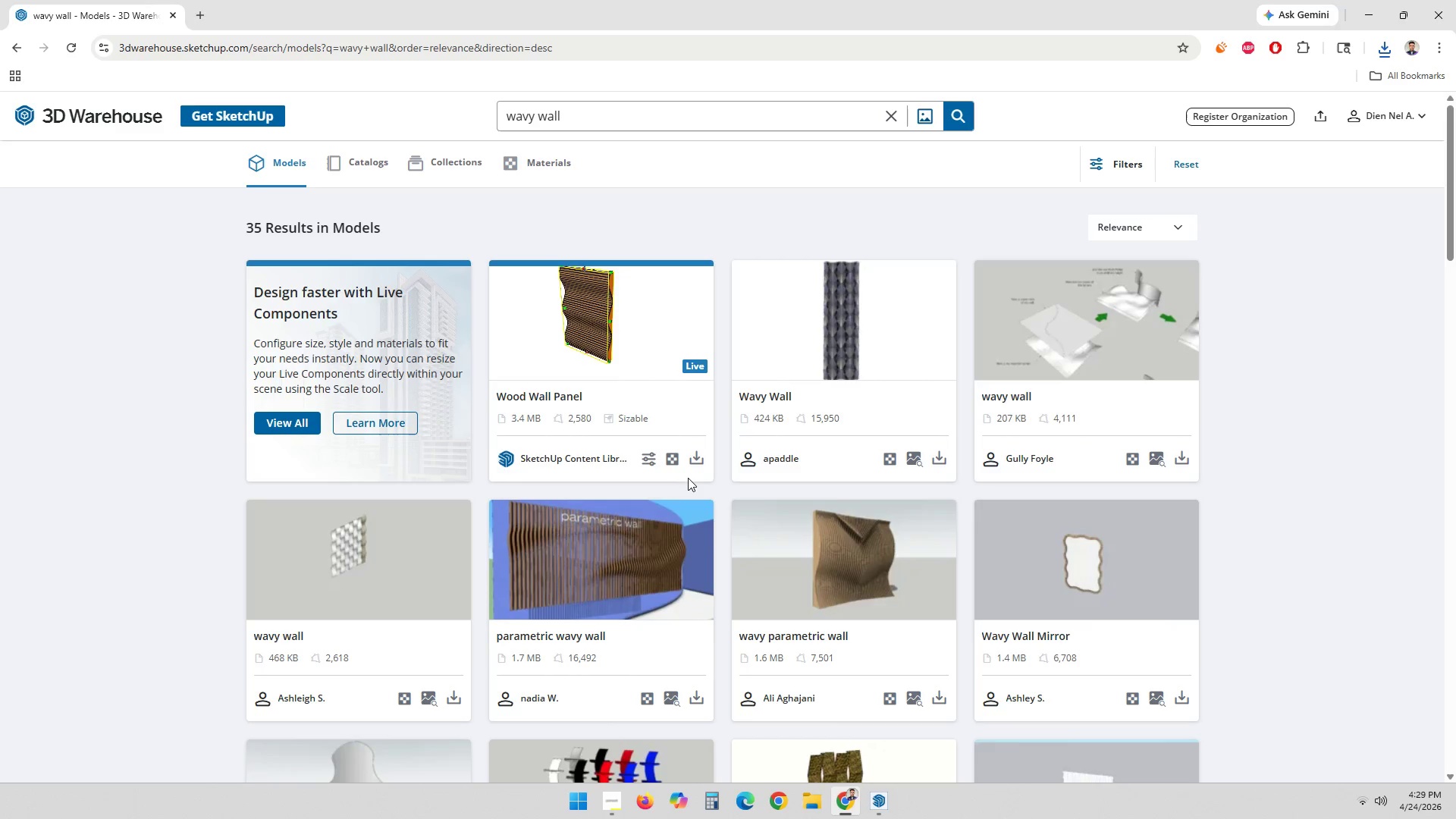 
scroll: coordinate [779, 563], scroll_direction: down, amount: 6.0
 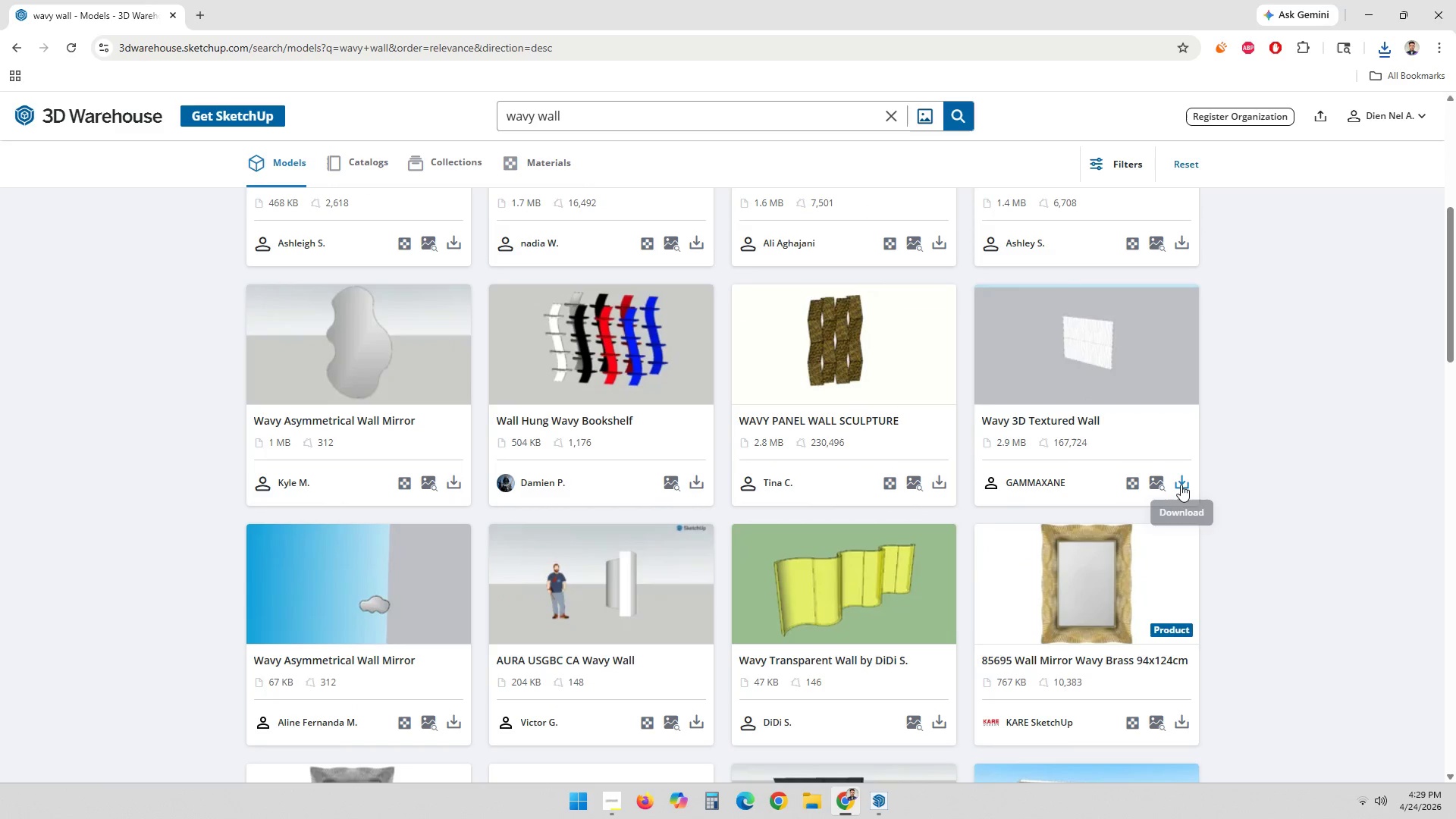 
double_click([1181, 514])
 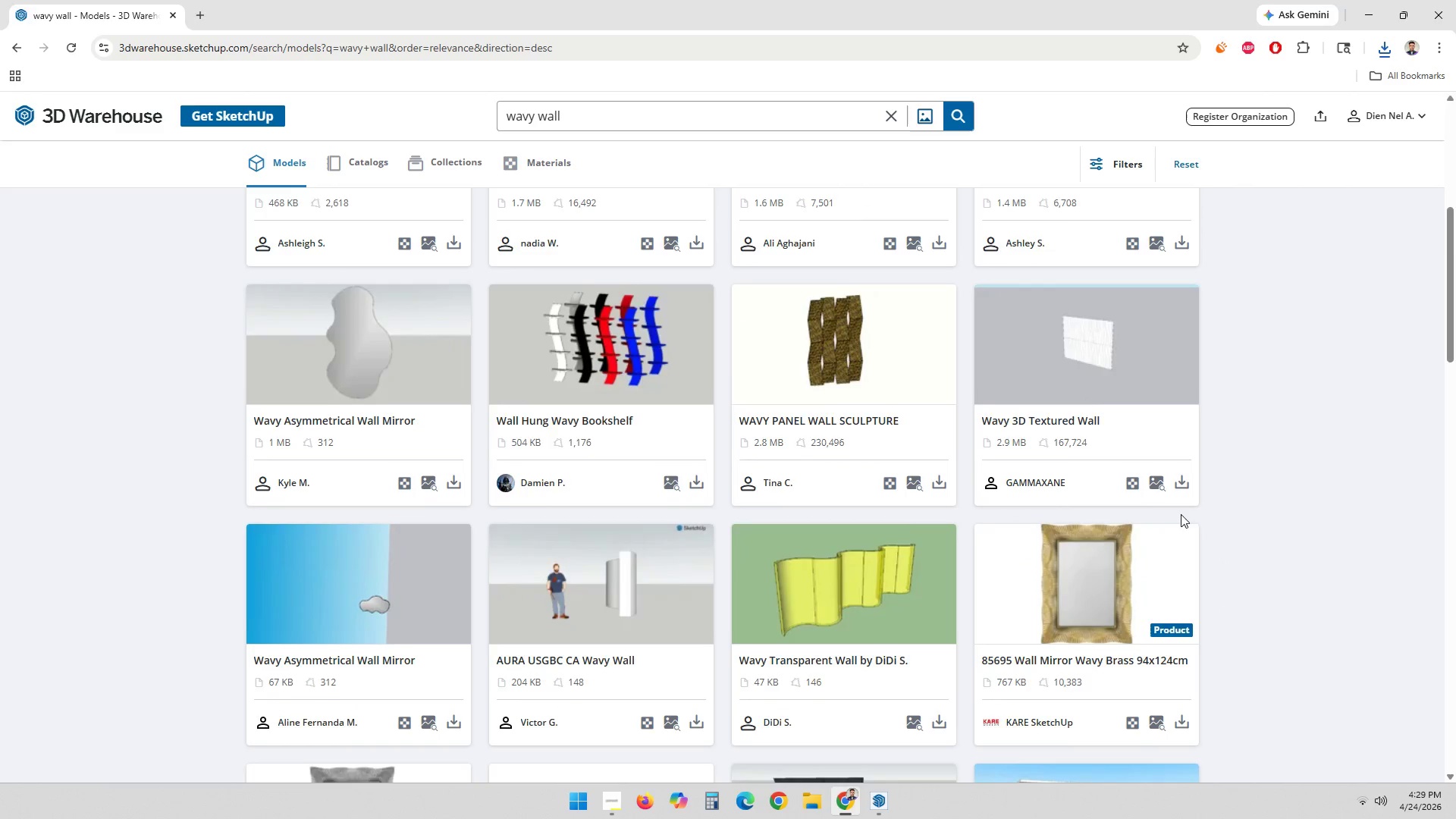 
scroll: coordinate [1181, 514], scroll_direction: down, amount: 8.0
 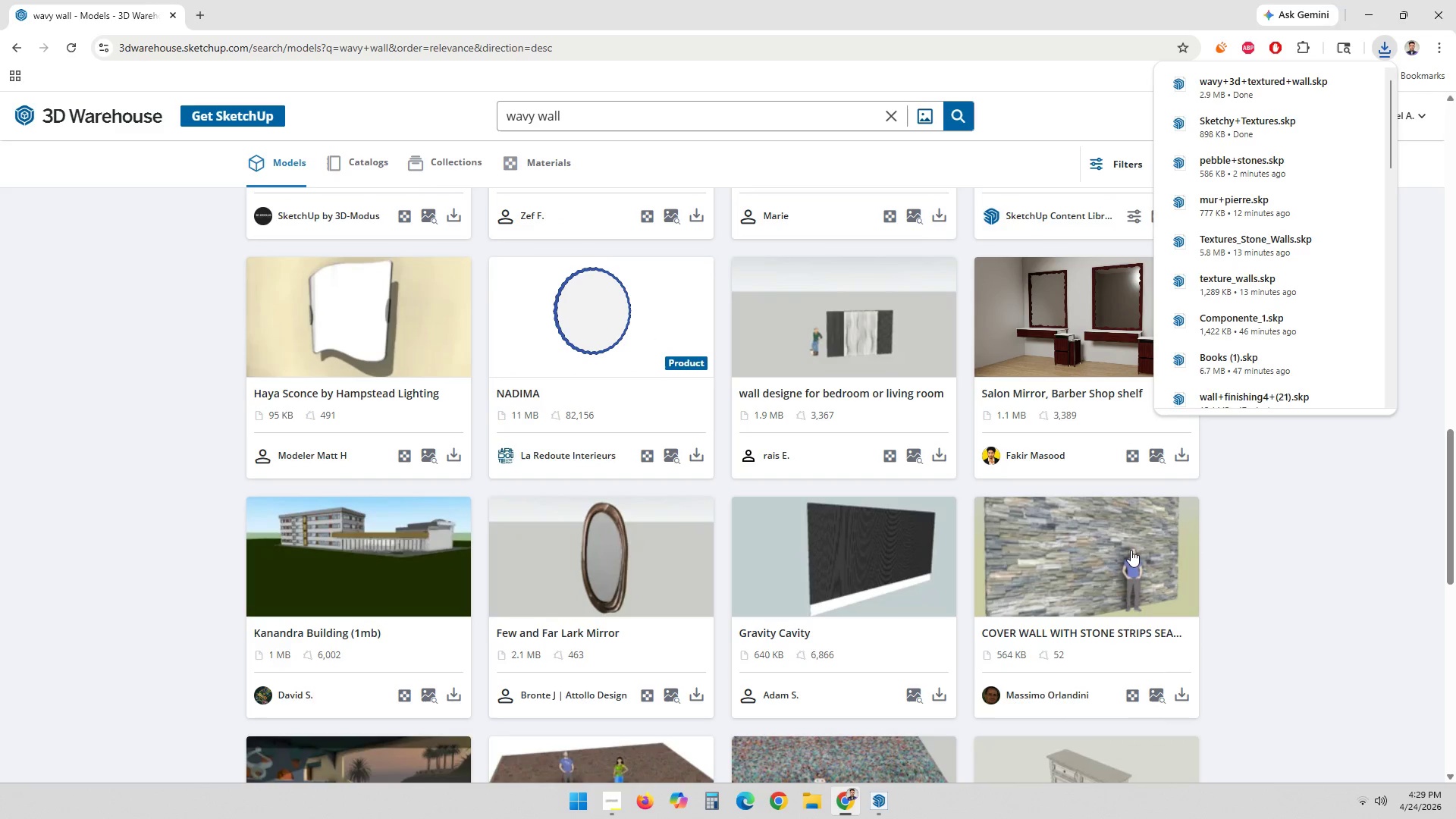 
left_click([943, 457])
 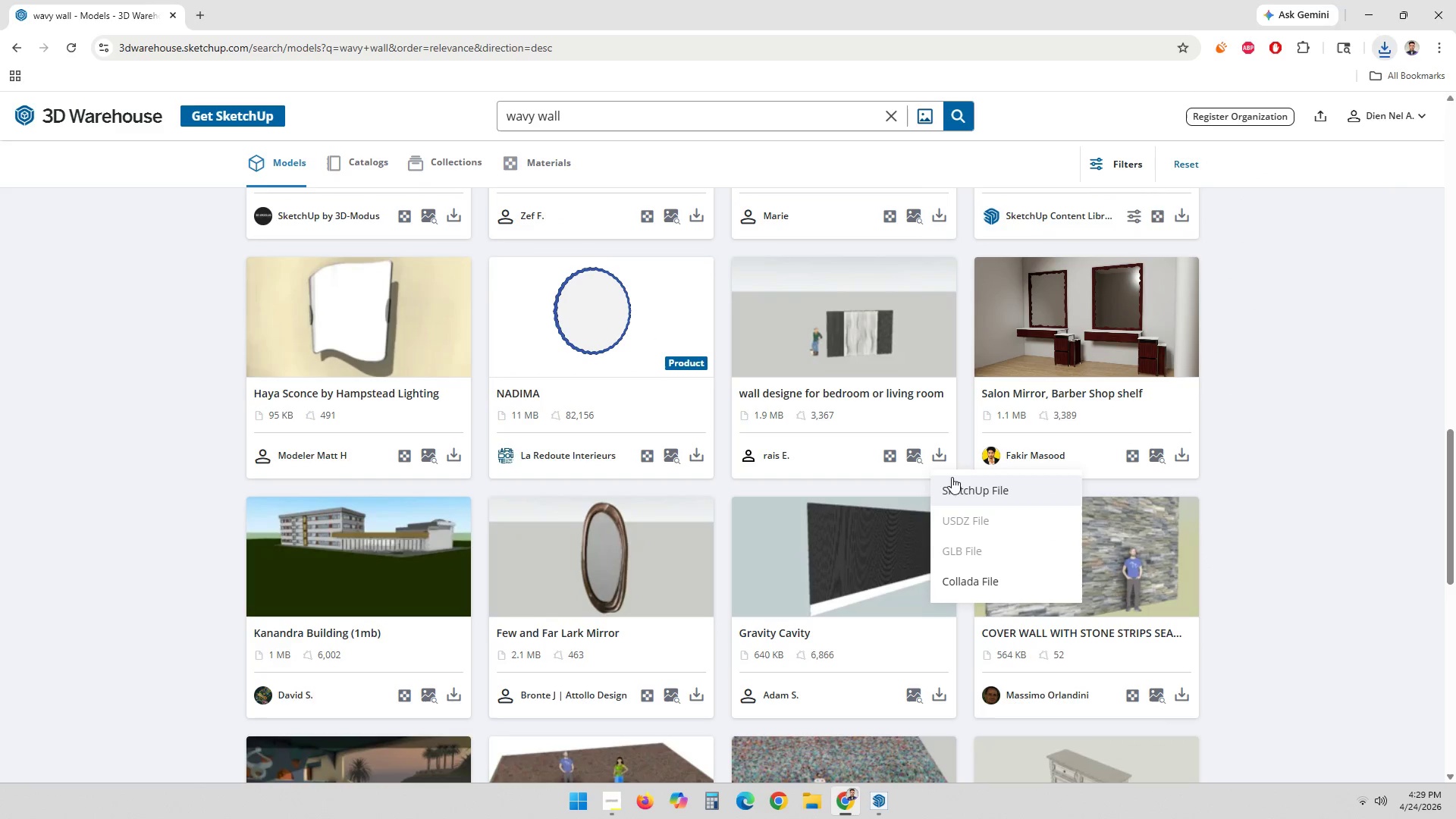 
left_click([953, 484])
 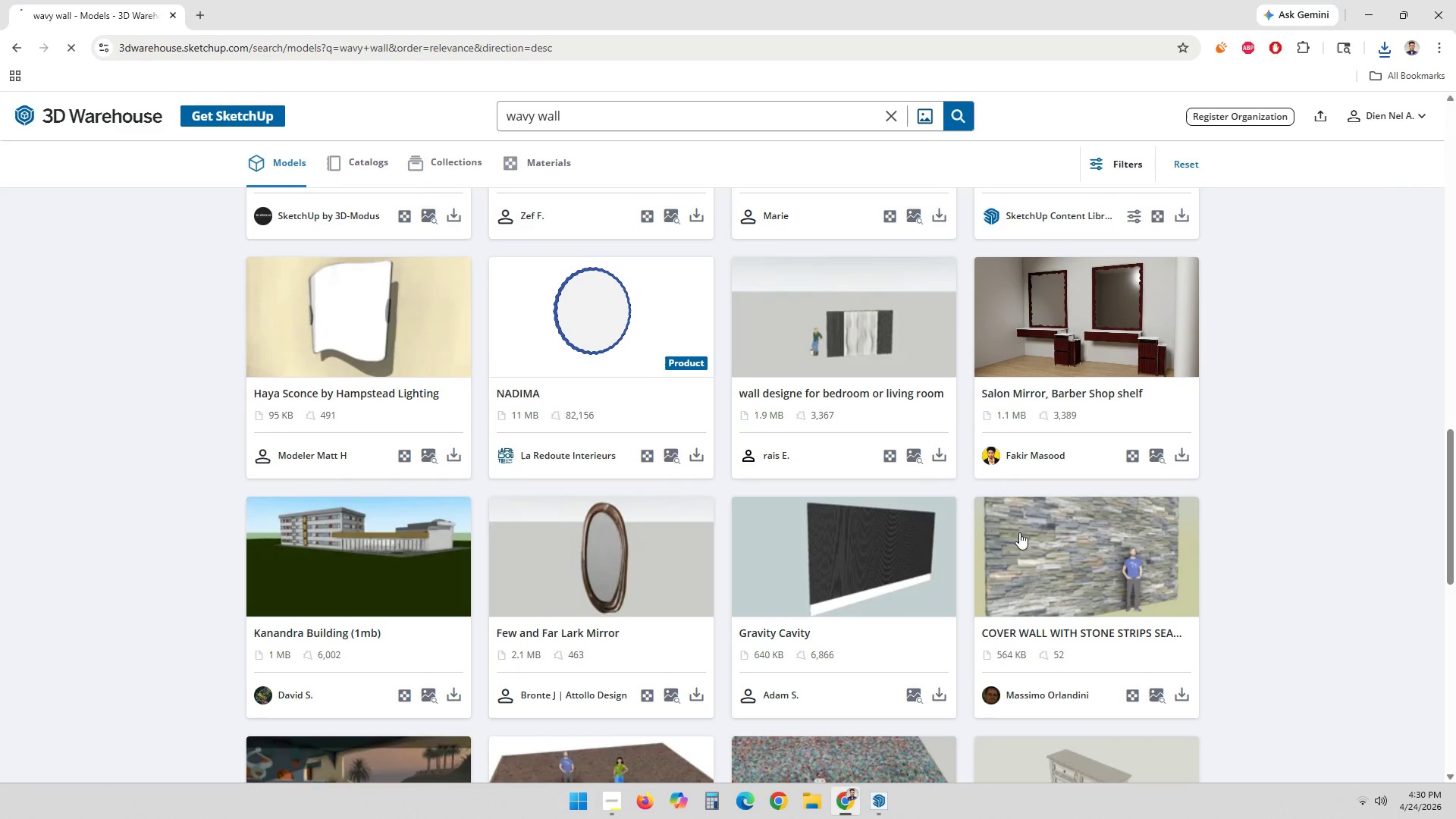 
scroll: coordinate [1034, 544], scroll_direction: down, amount: 4.0
 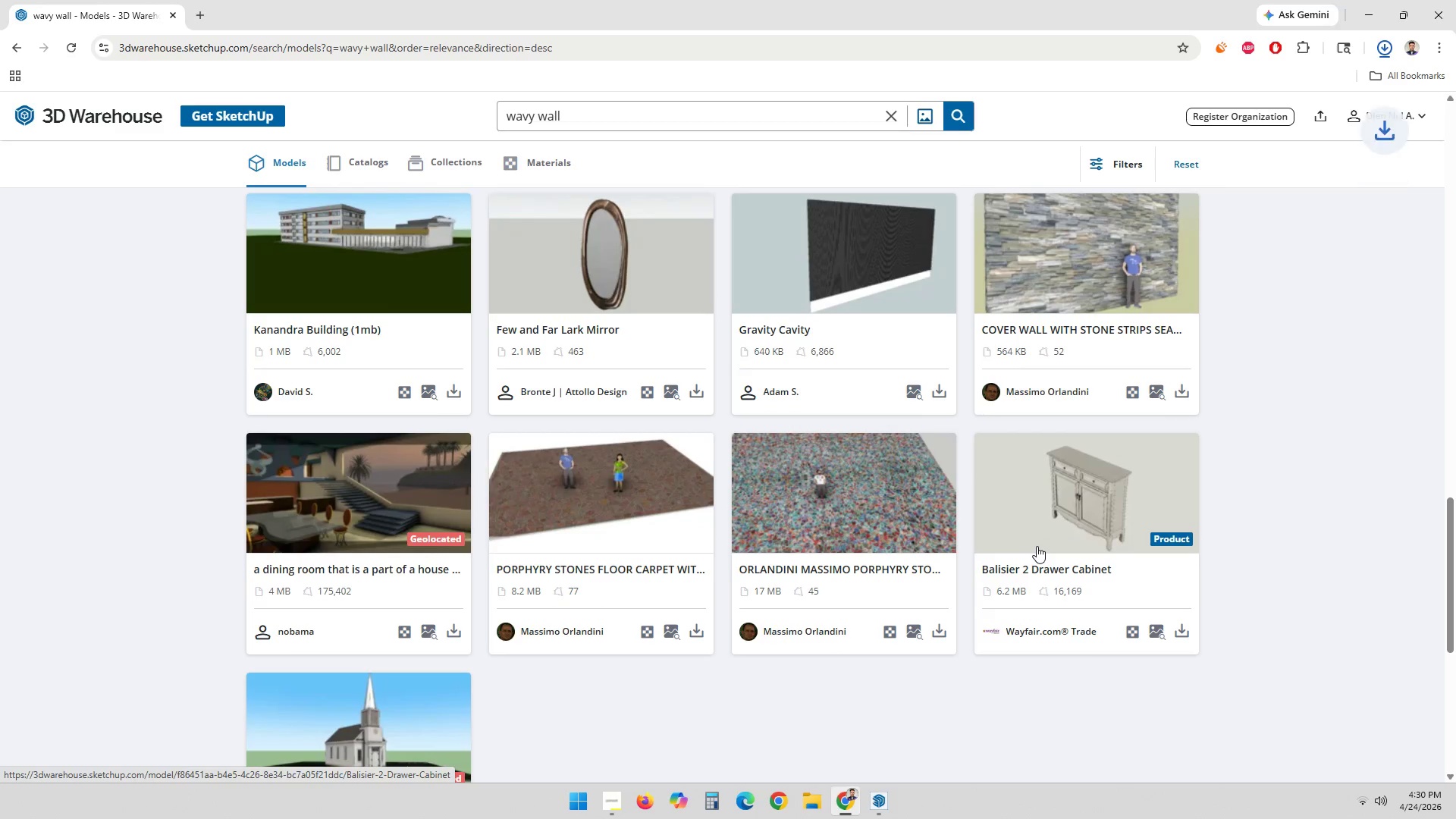 
scroll: coordinate [1037, 546], scroll_direction: up, amount: 6.0
 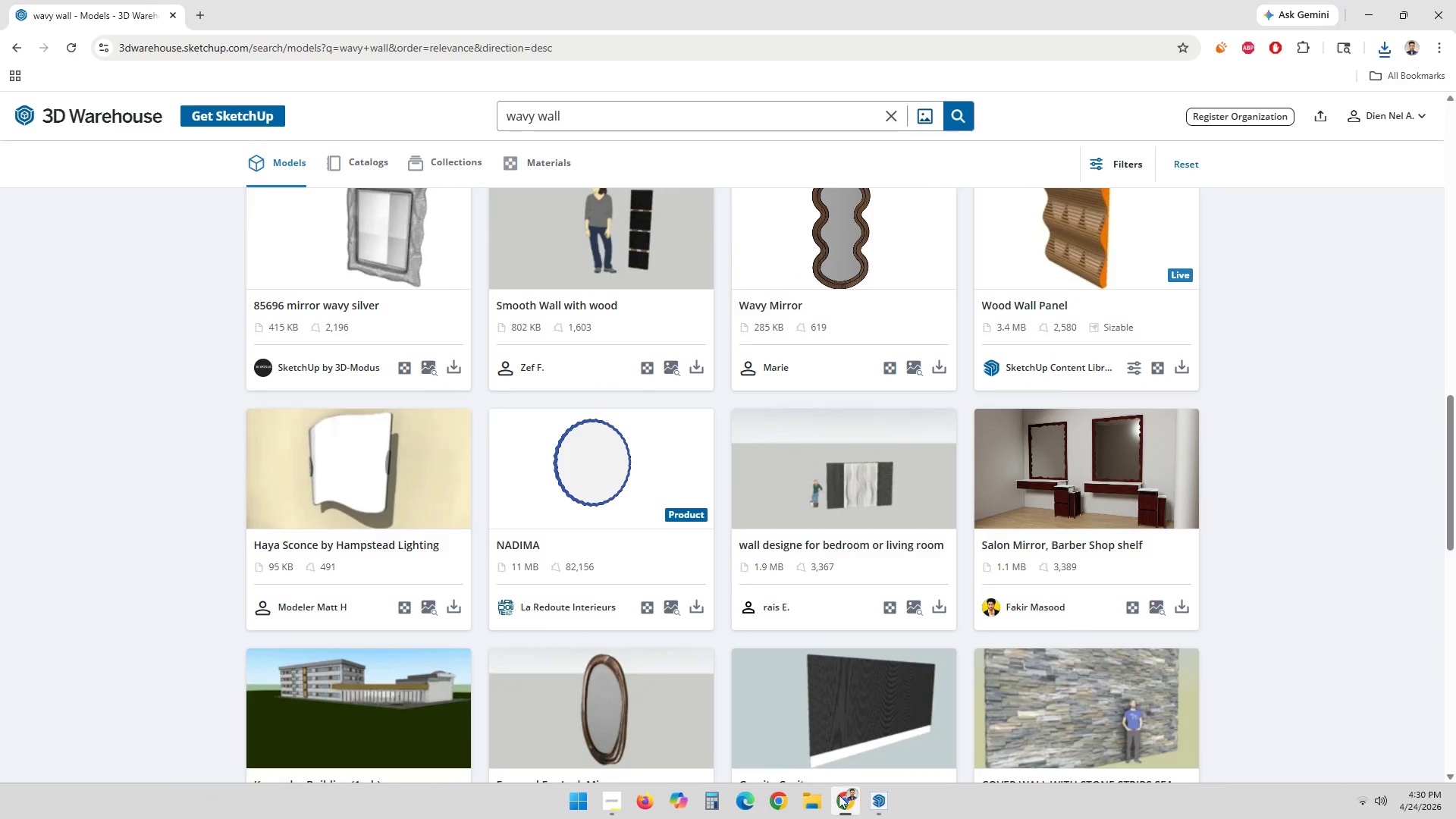 
left_click([868, 799])
 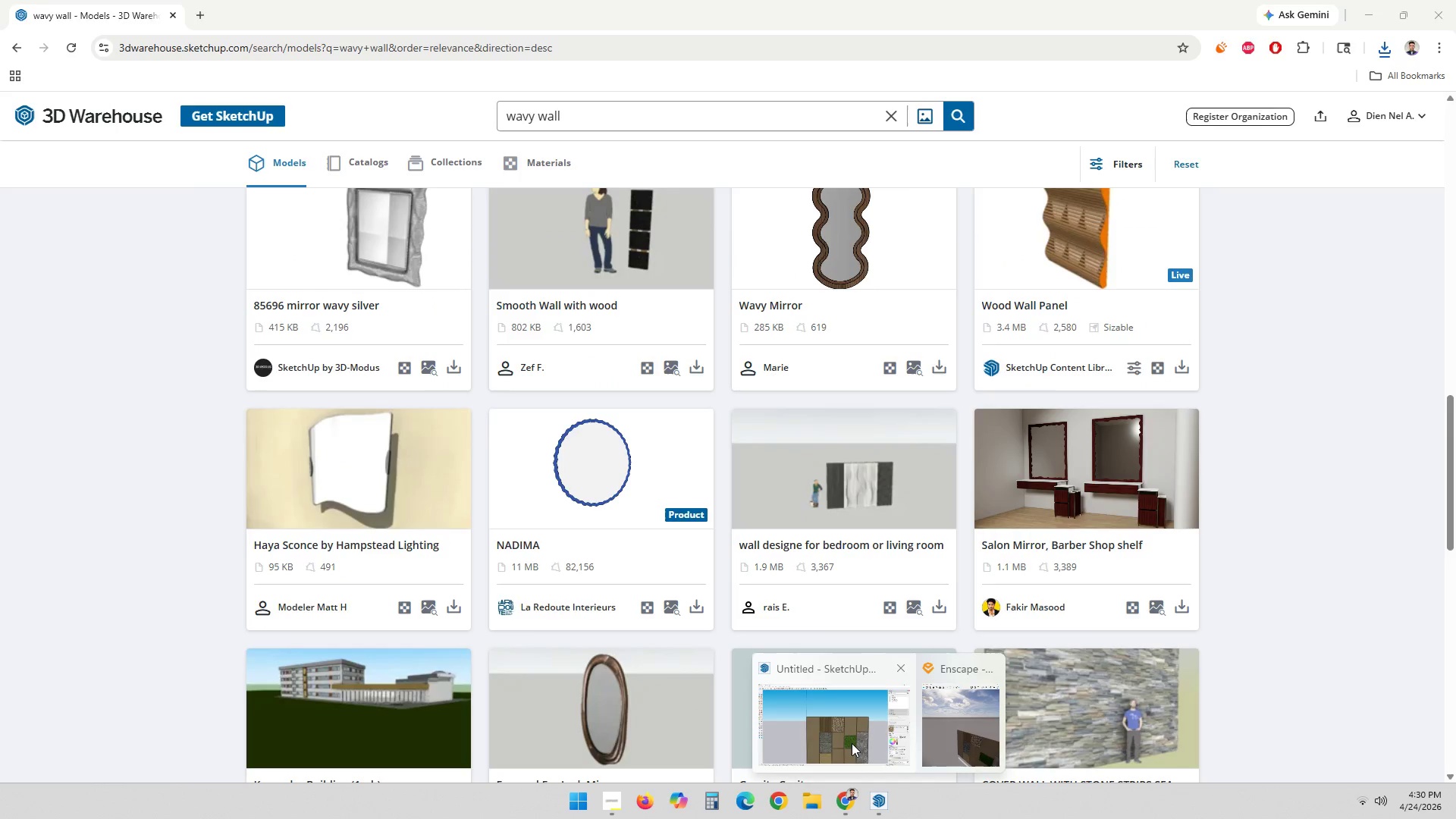 
left_click([850, 741])
 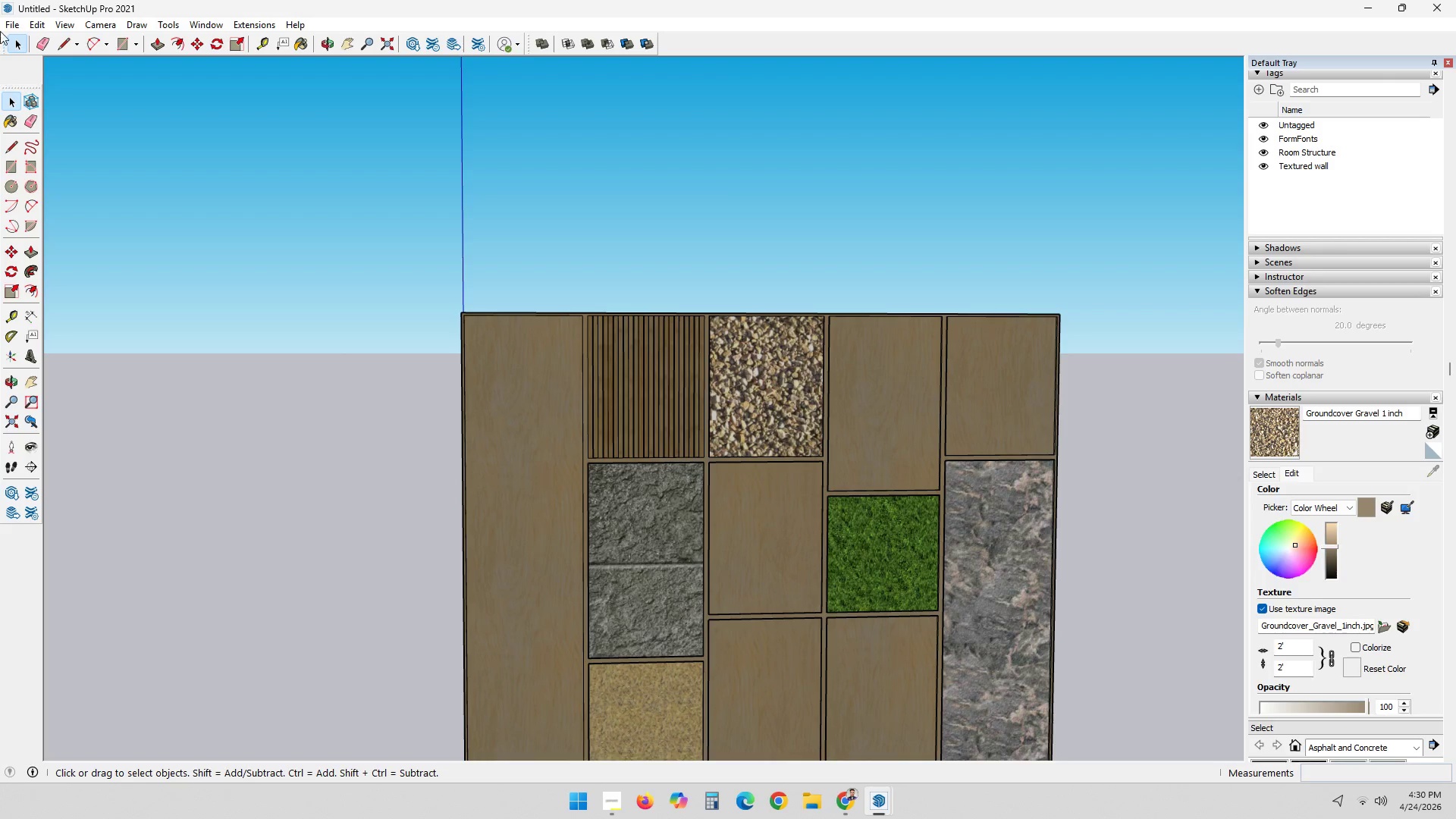 
left_click([10, 24])
 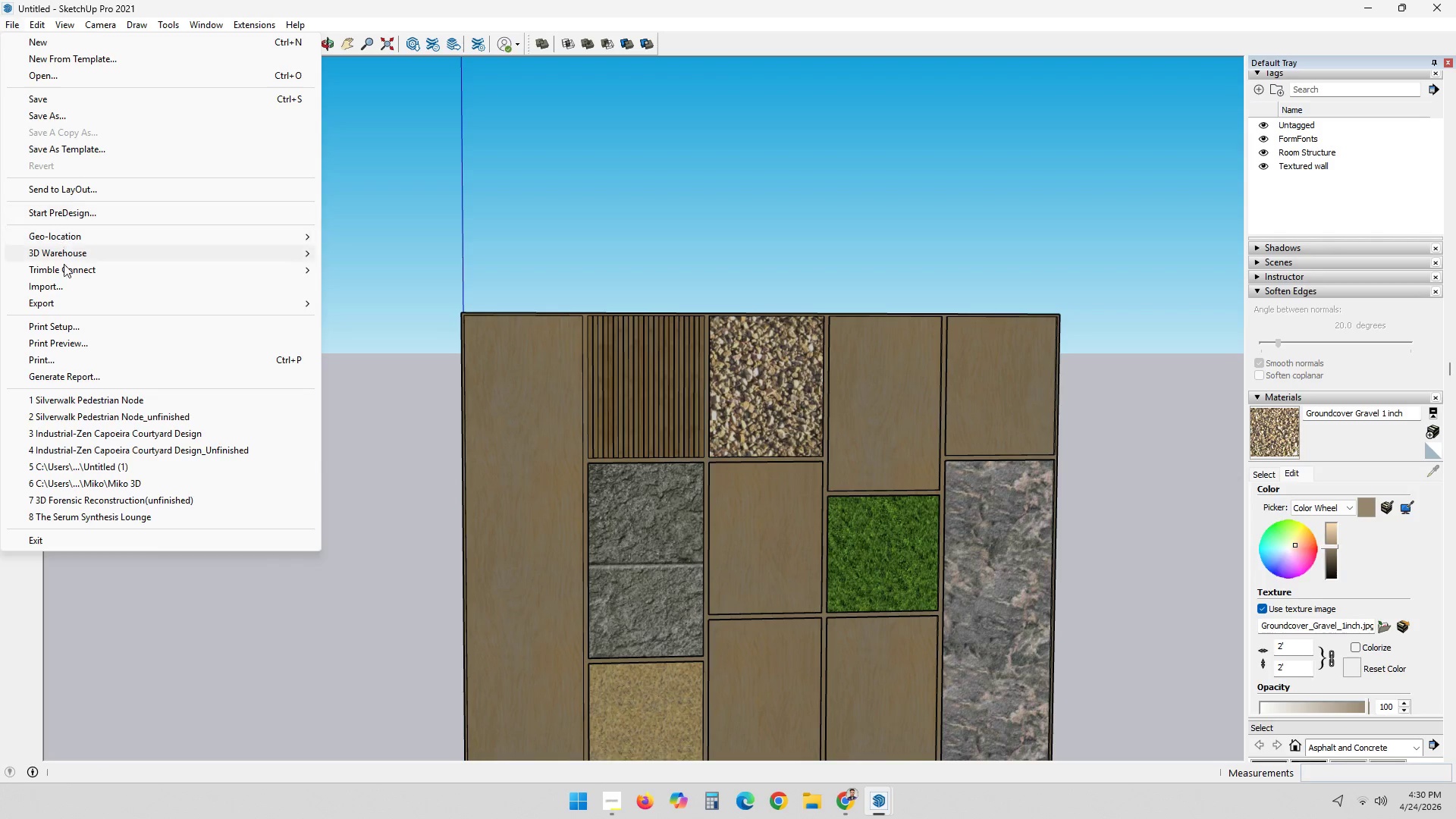 
left_click([68, 294])
 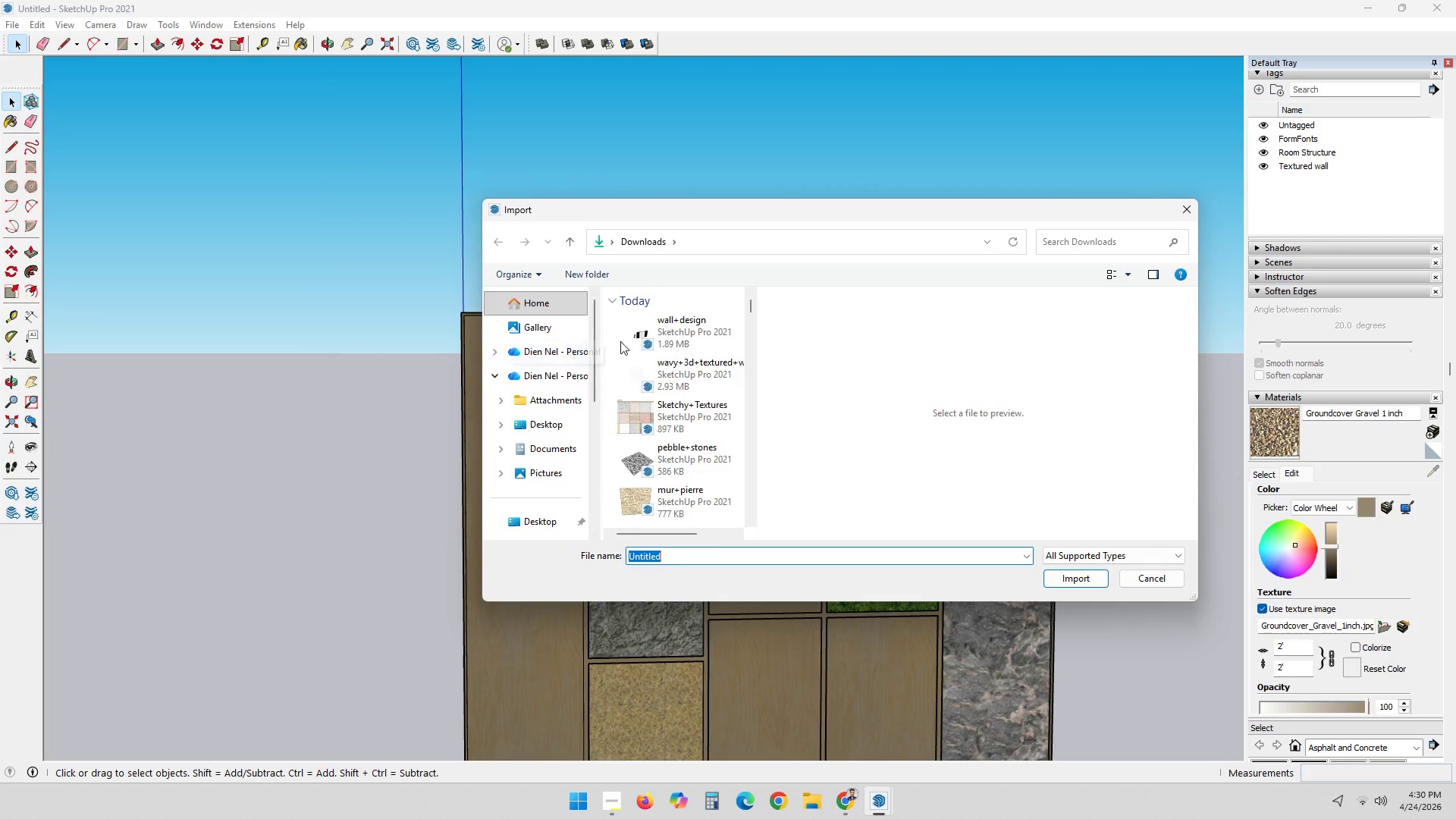 
left_click([666, 331])
 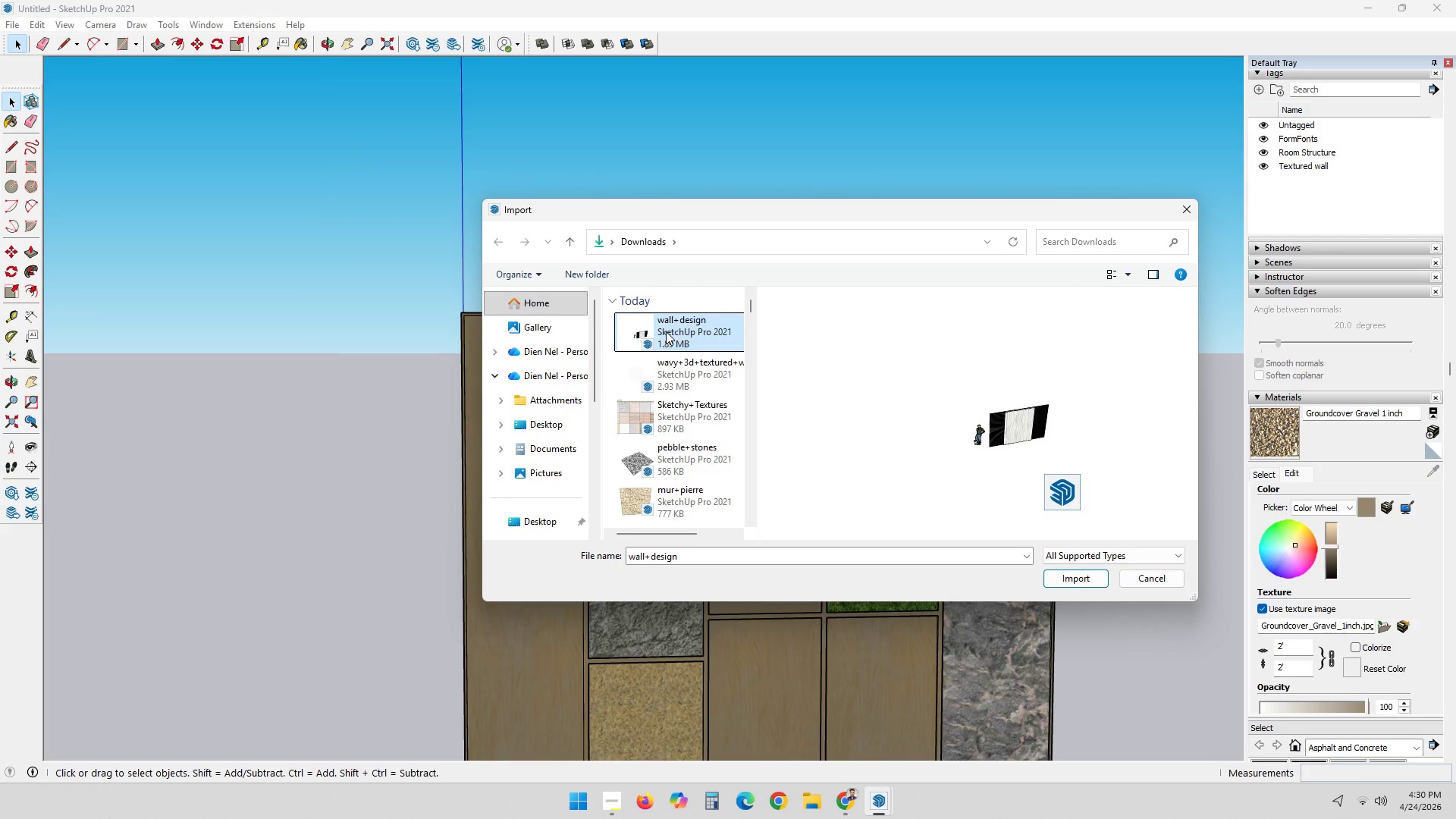 
key(Enter)
 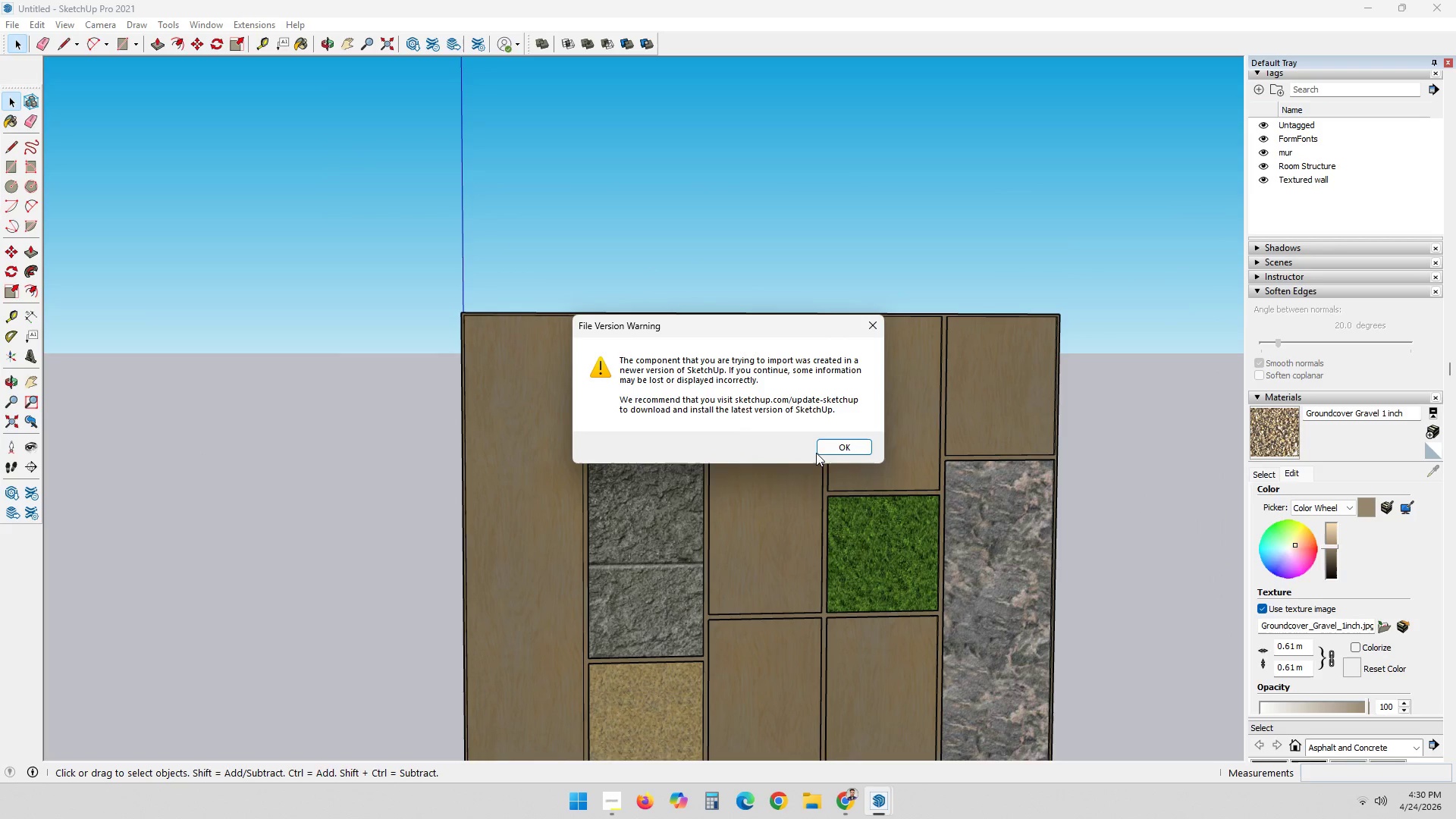 
scroll: coordinate [655, 460], scroll_direction: down, amount: 6.0
 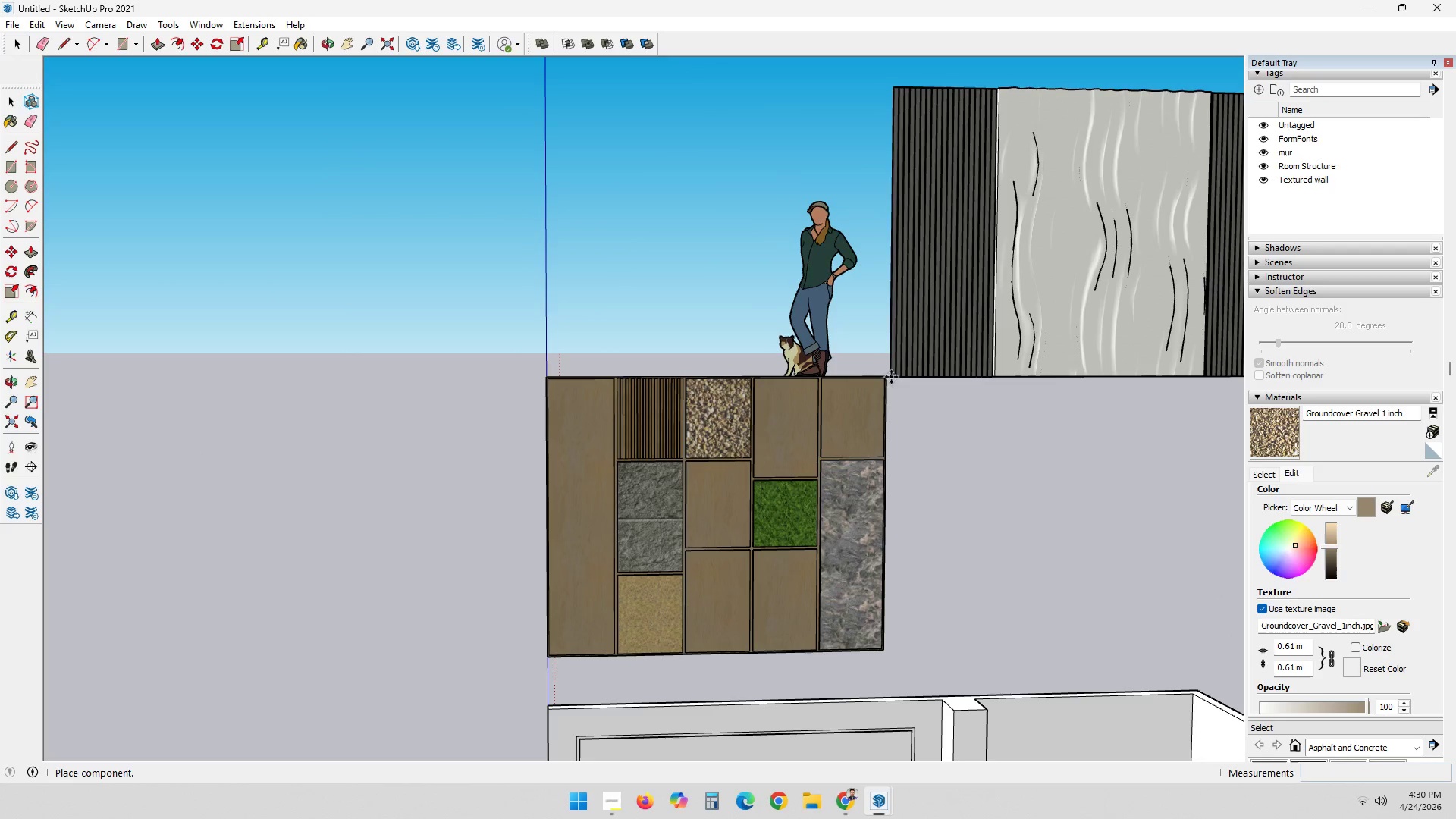 
left_click([890, 378])
 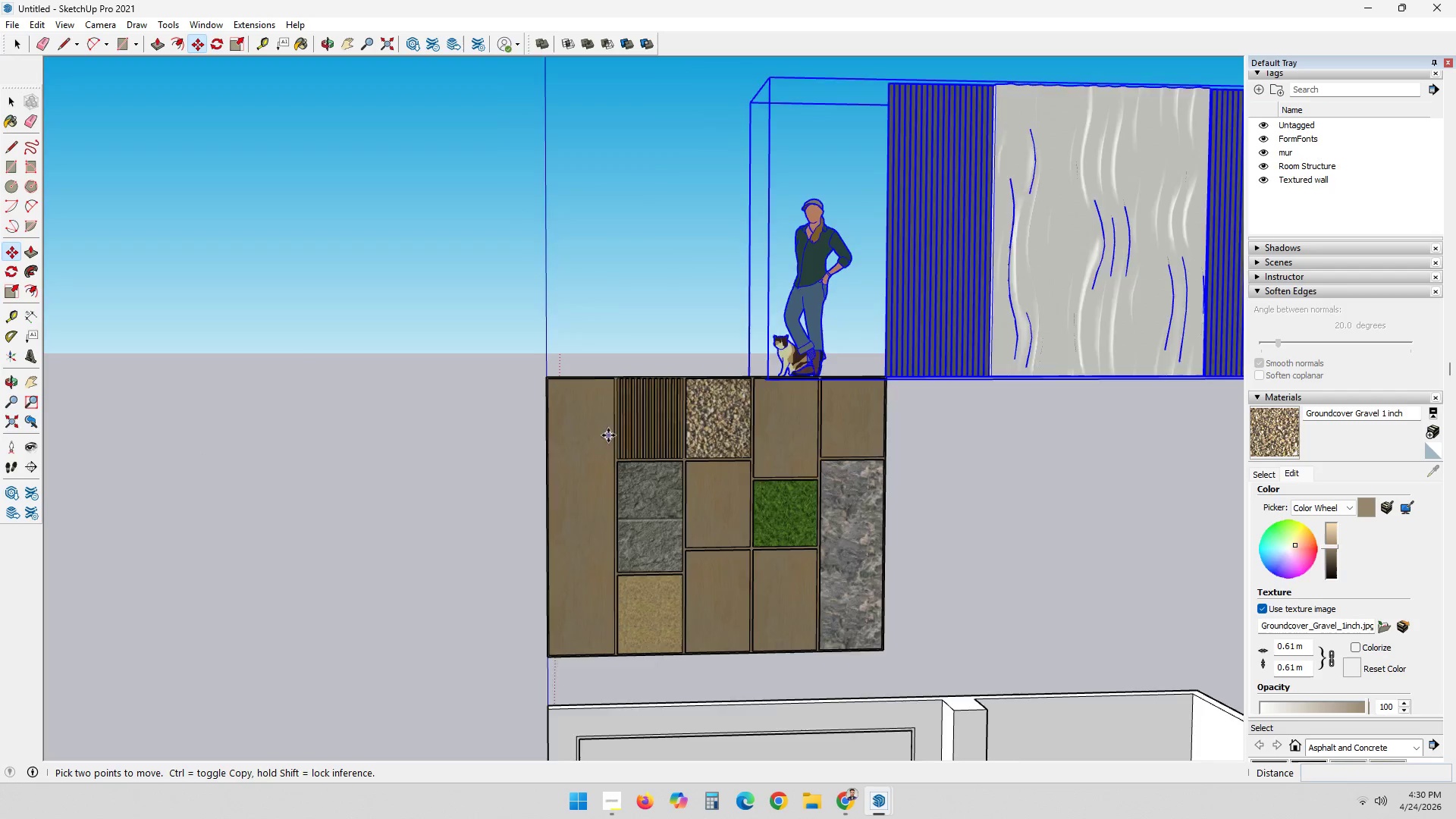 
key(Space)
 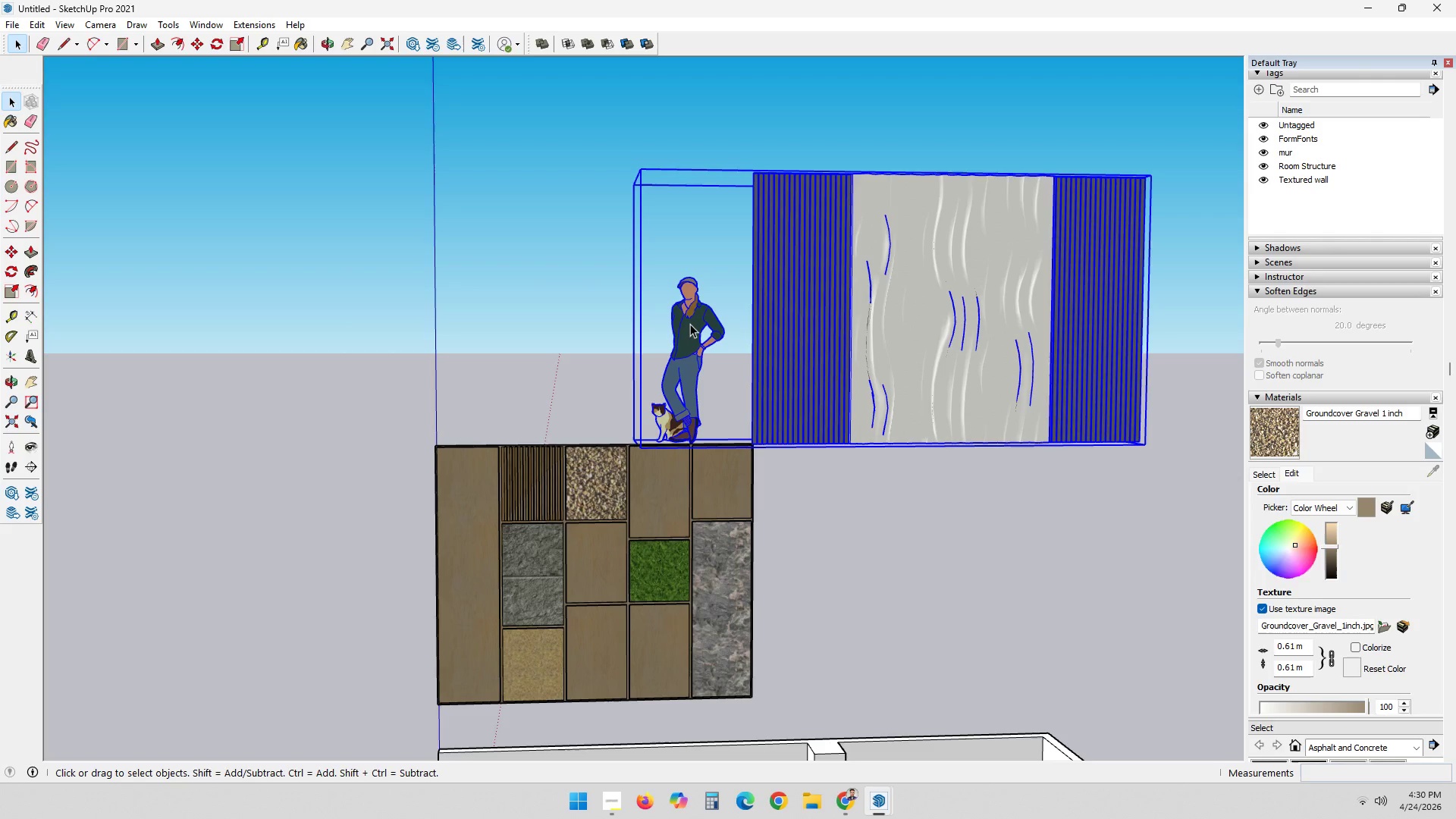 
scroll: coordinate [926, 258], scroll_direction: down, amount: 1.0
 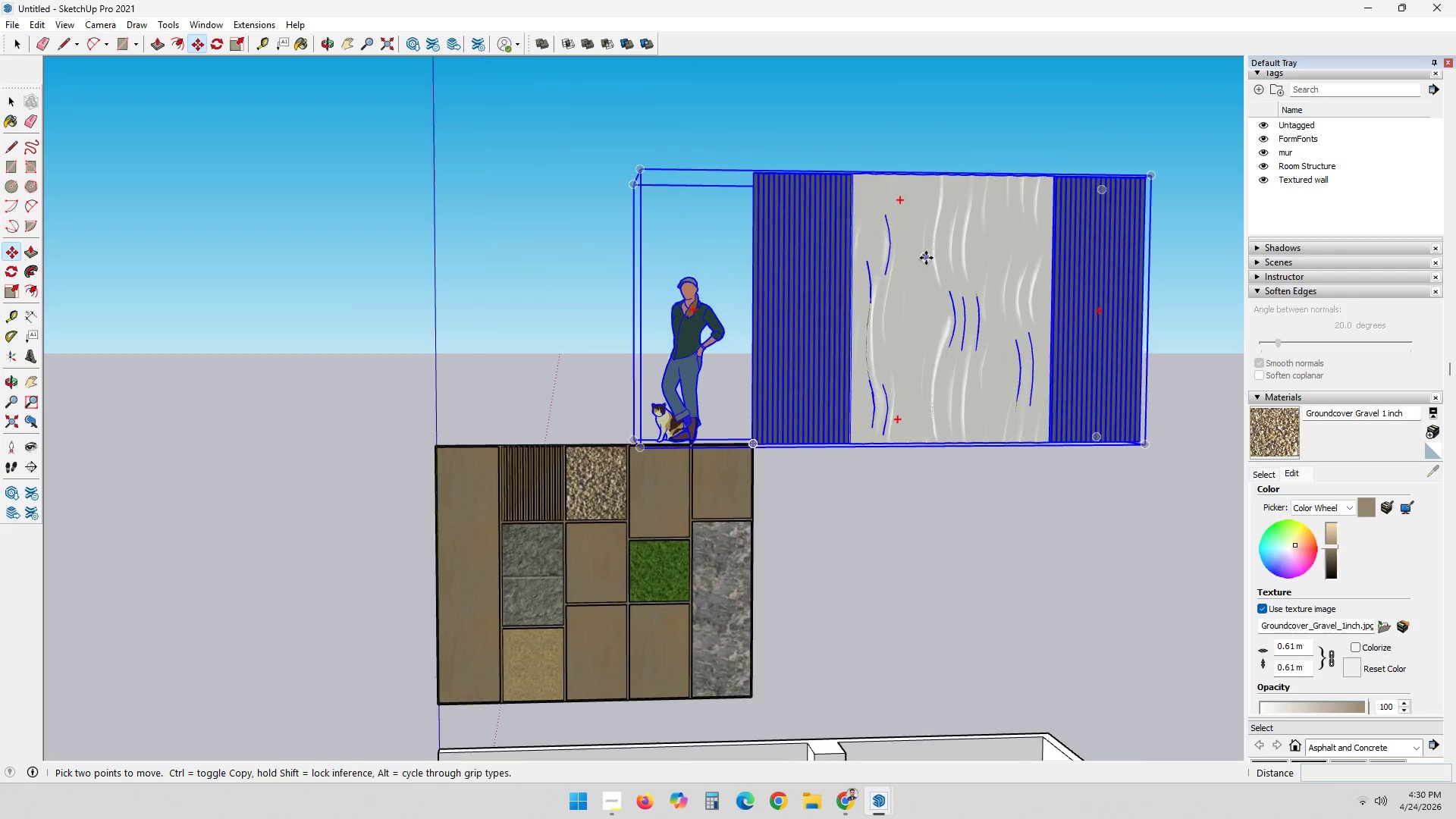 
double_click([690, 324])
 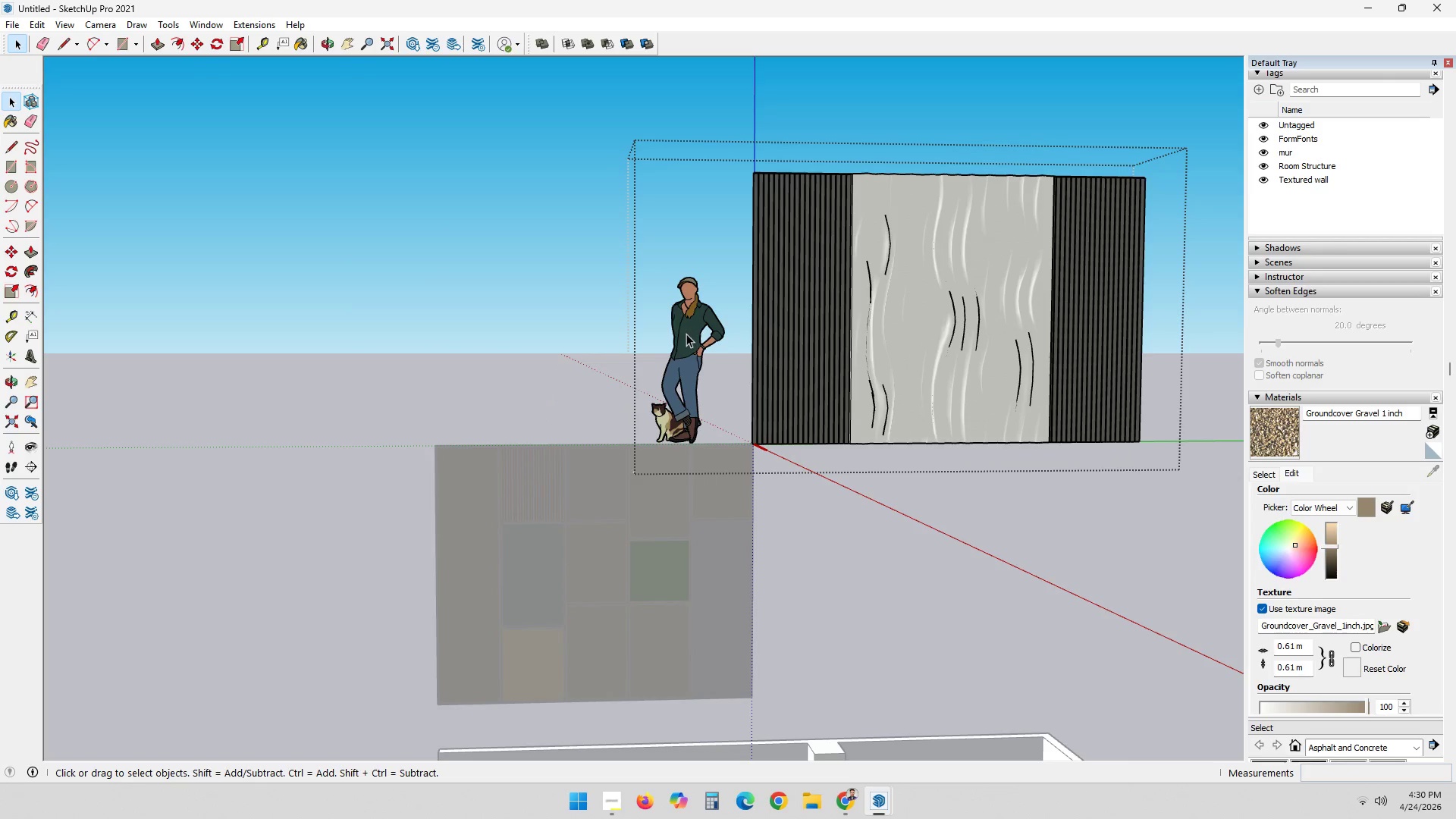 
triple_click([686, 334])
 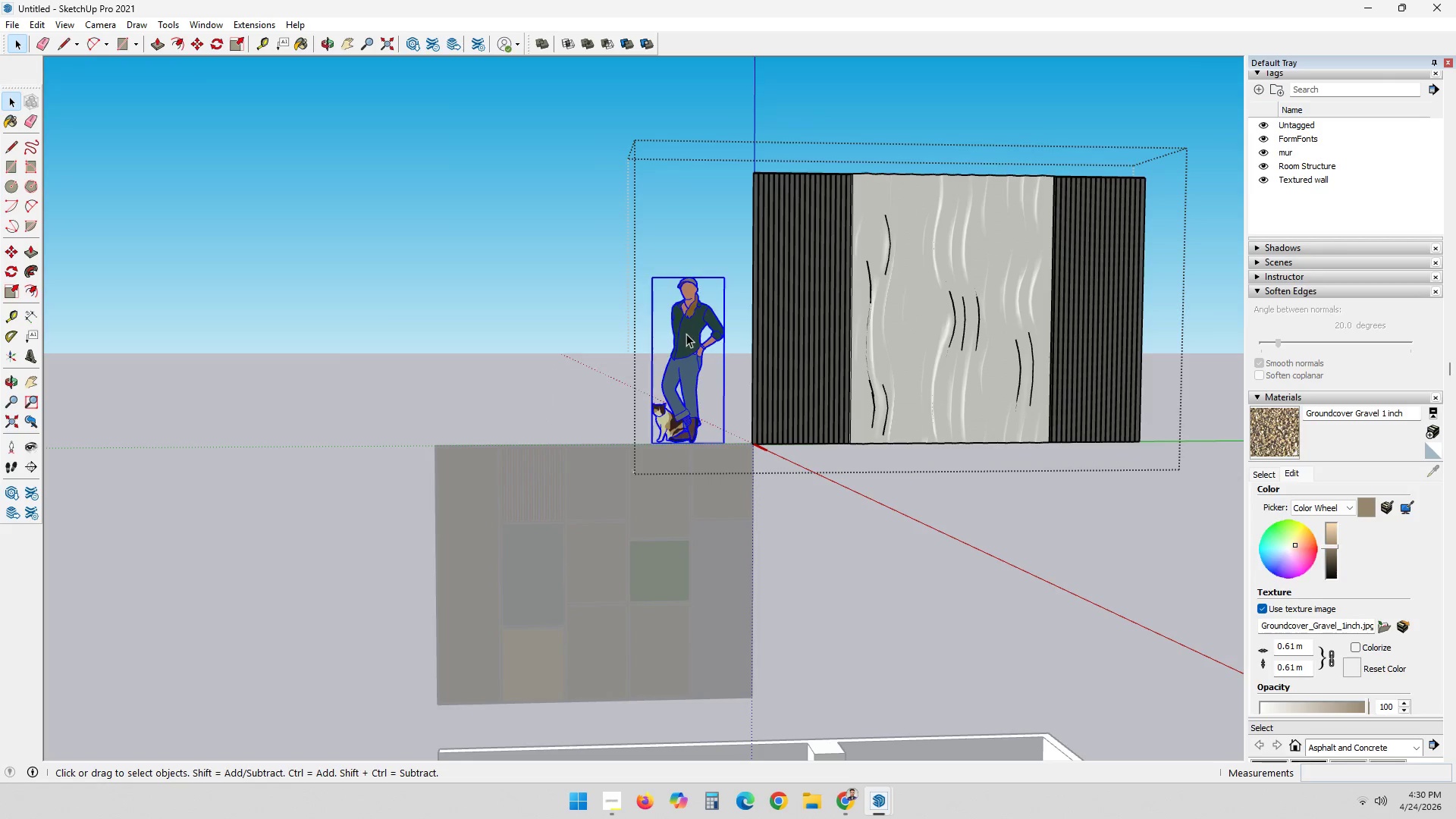 
key(Delete)
 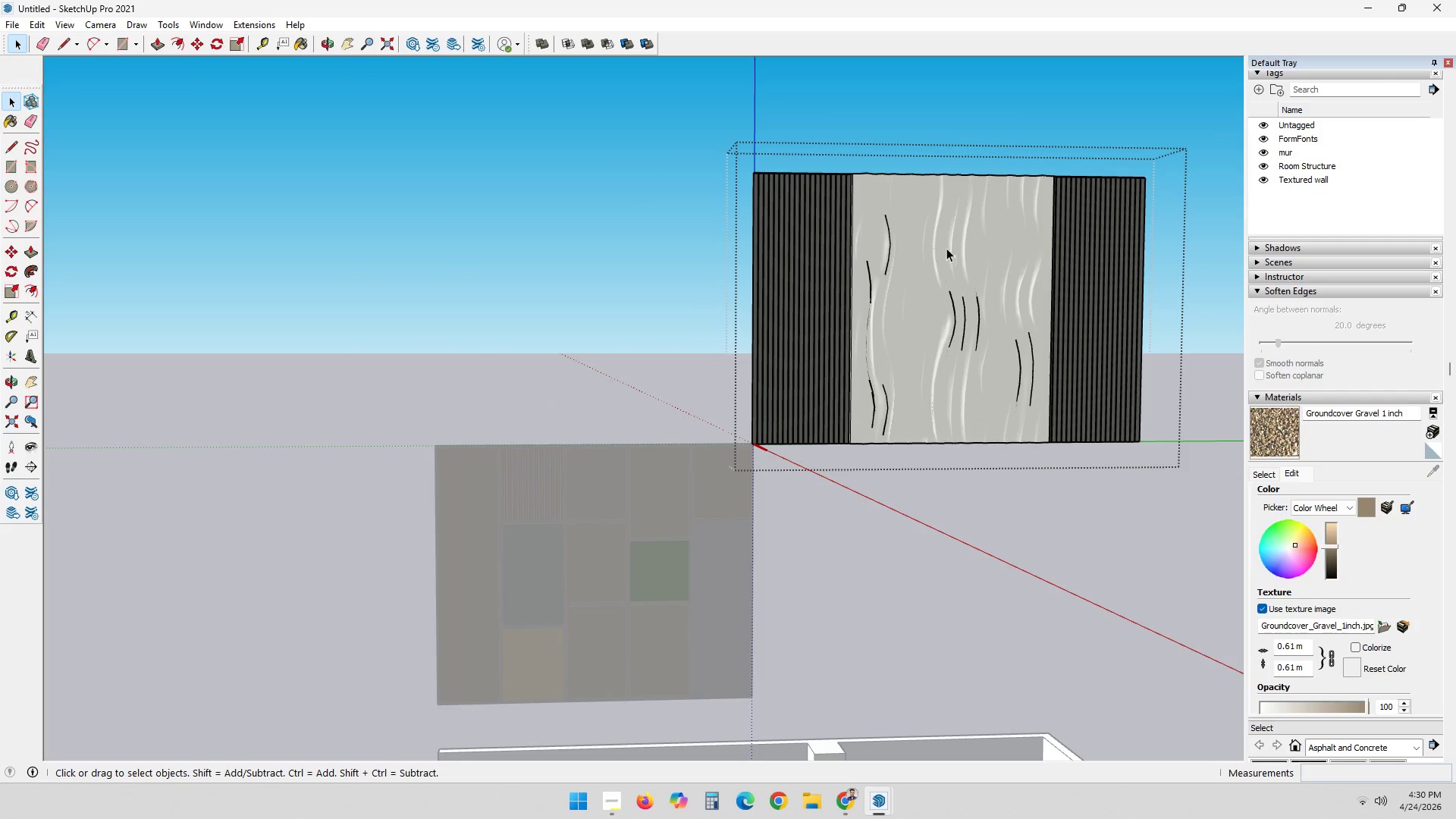 
left_click([952, 248])
 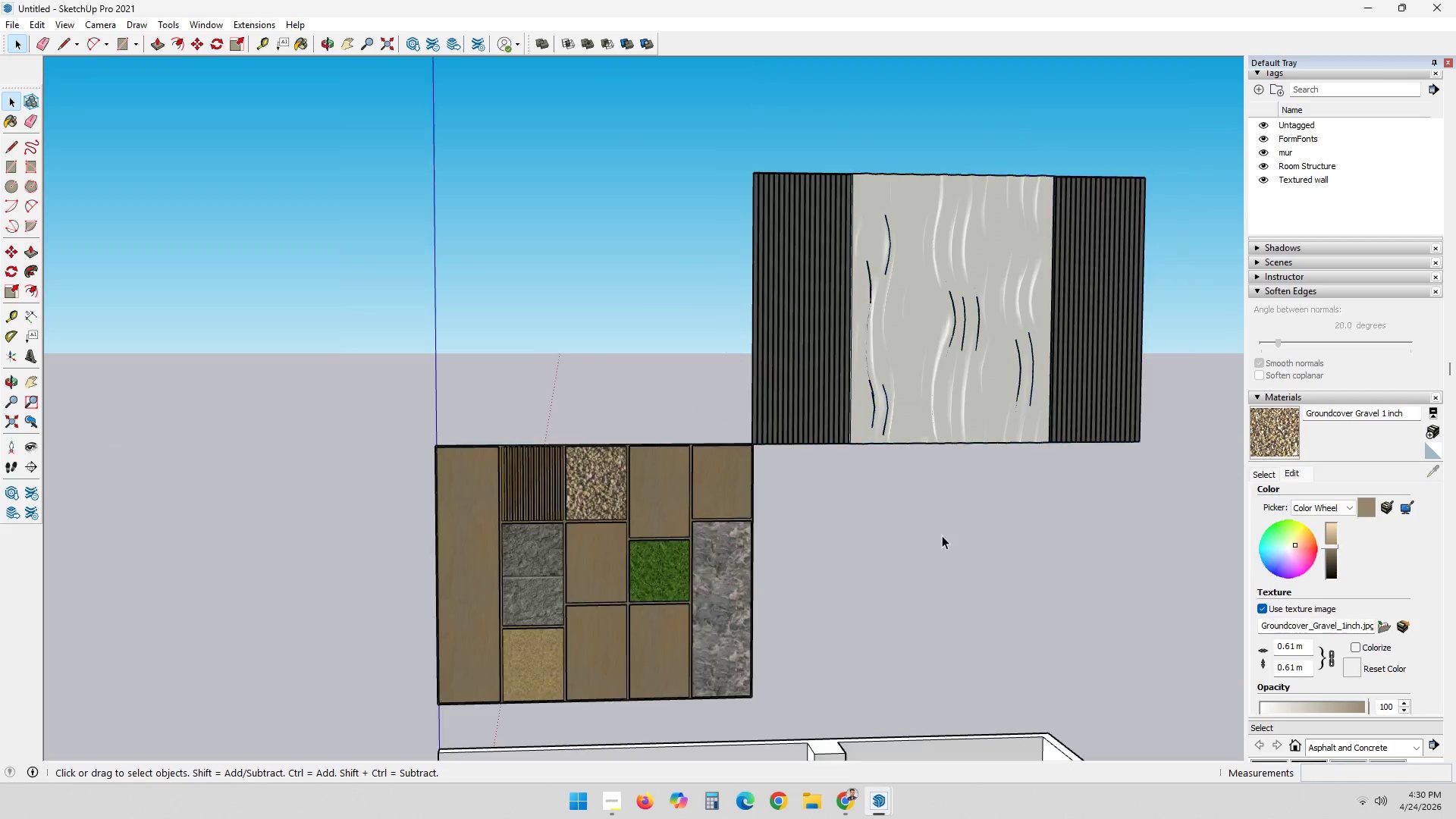 
double_click([884, 430])
 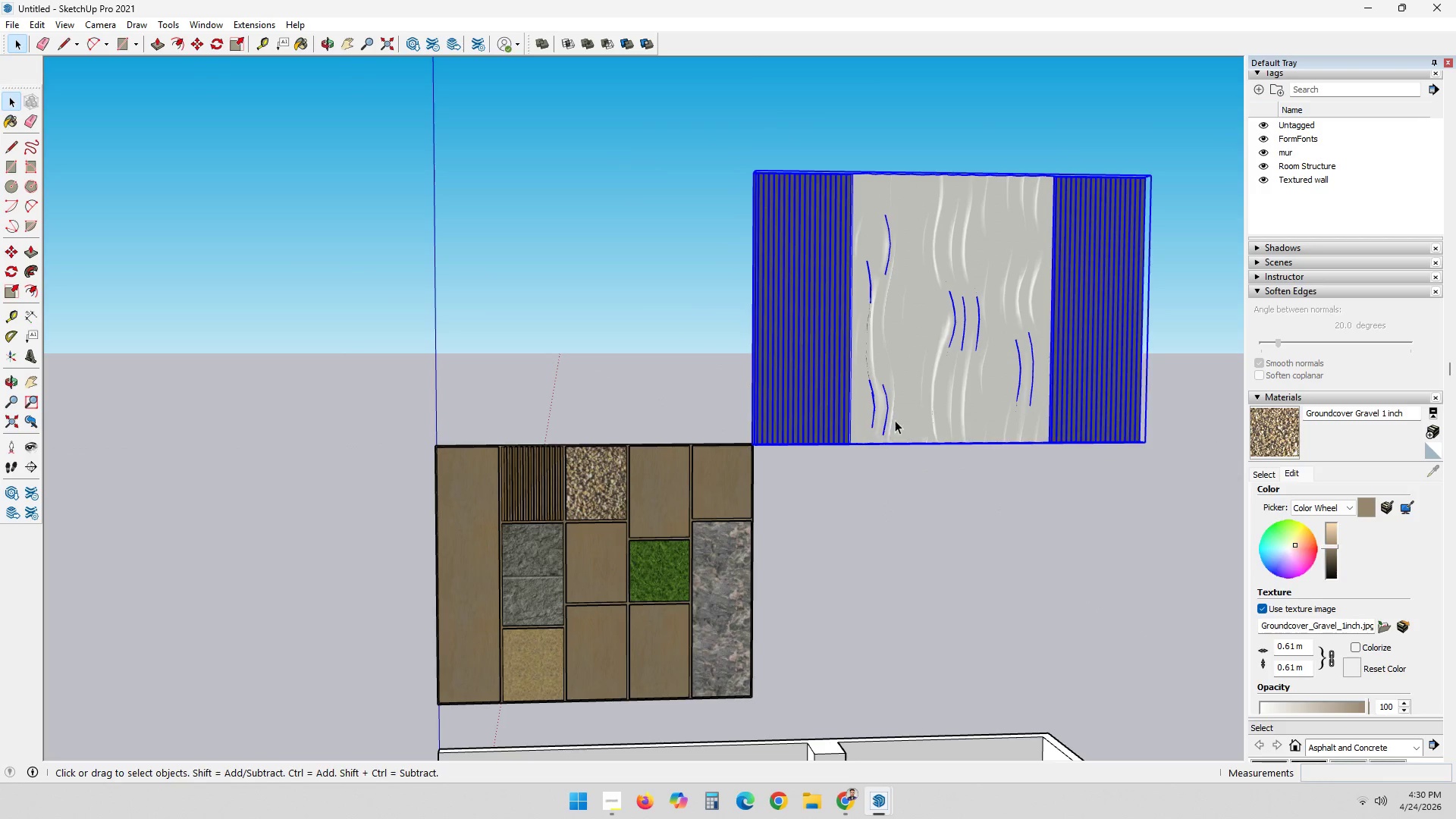 
key(S)
 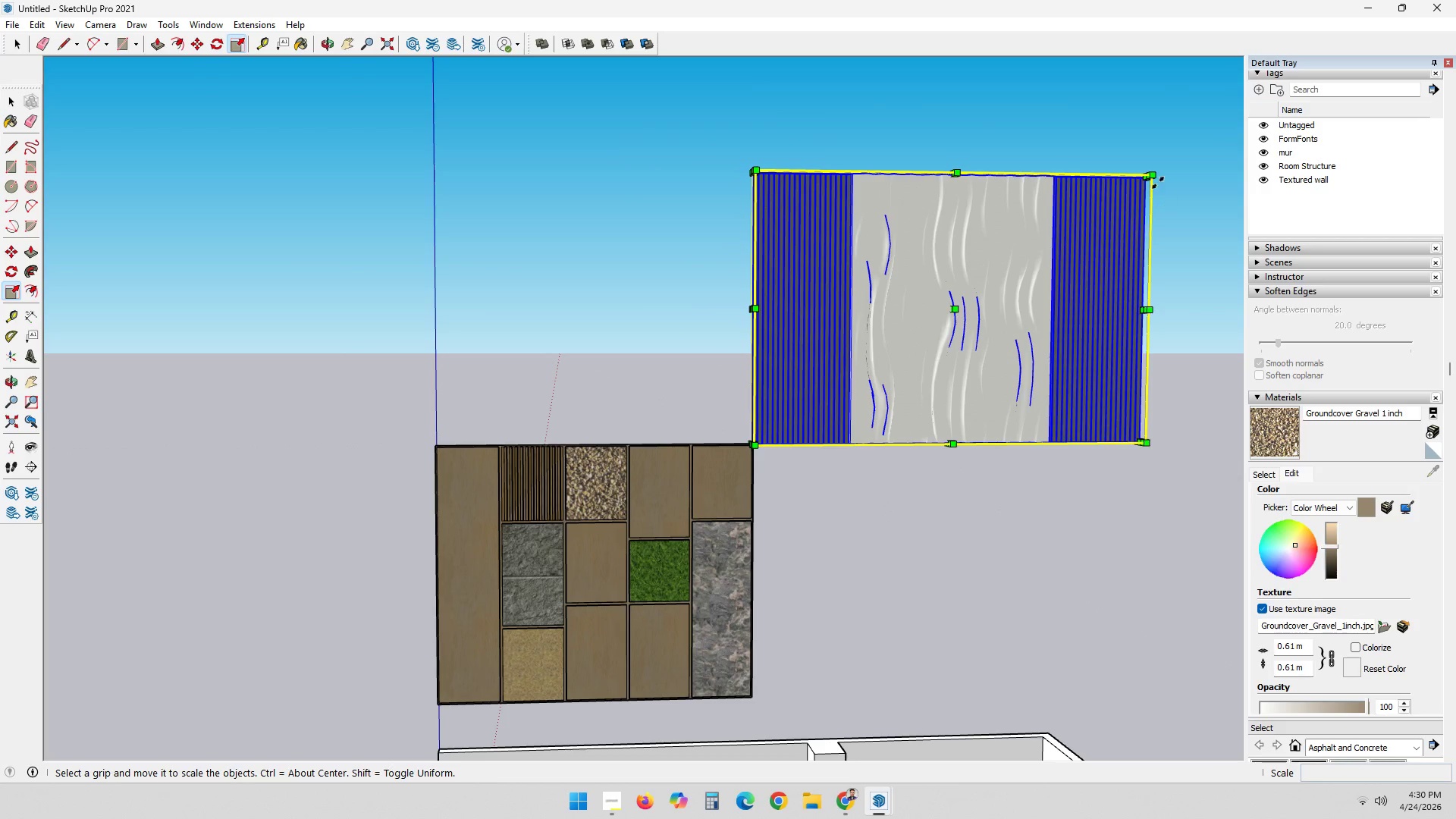 
scroll: coordinate [1153, 172], scroll_direction: up, amount: 2.0
 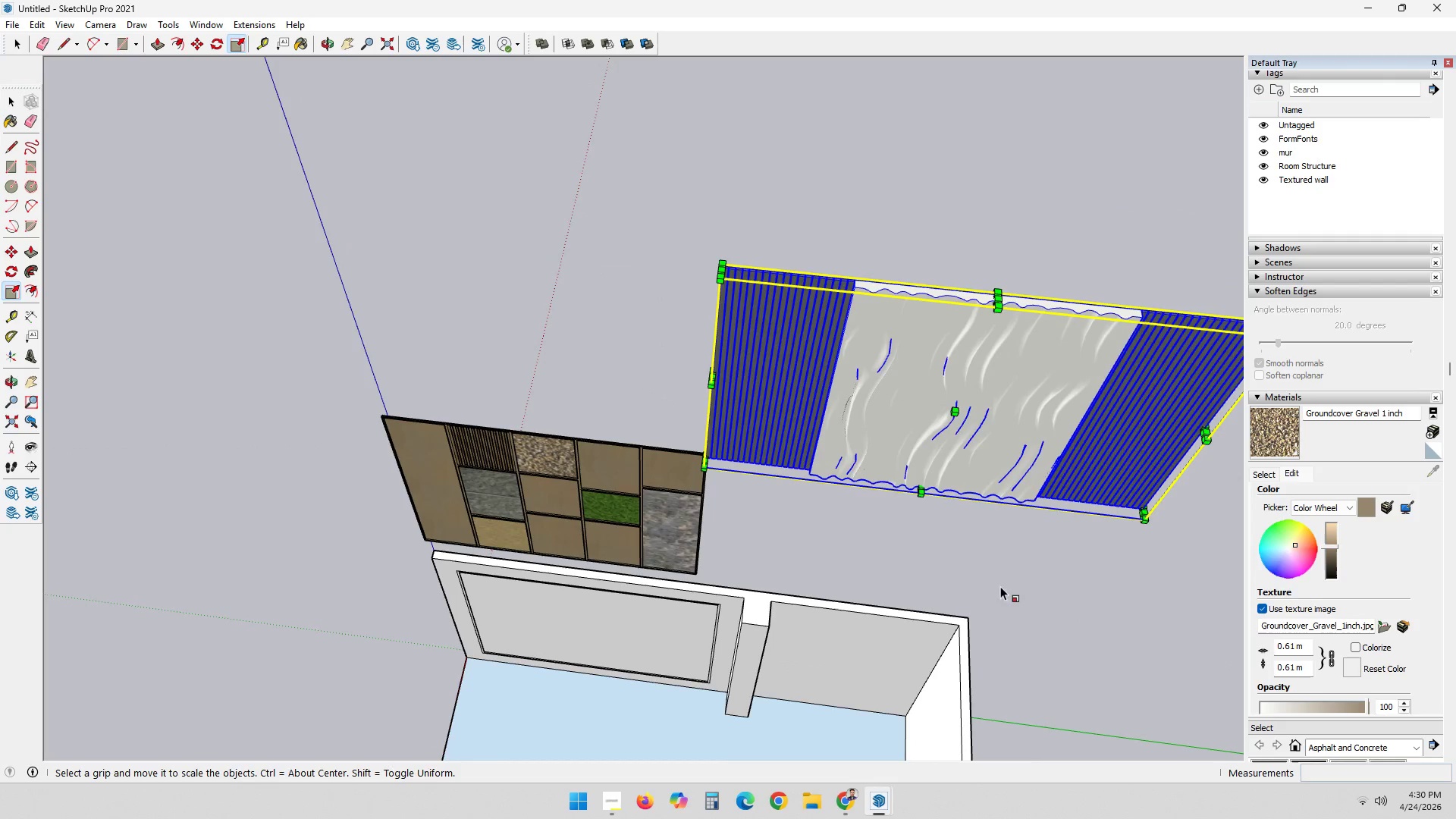 
scroll: coordinate [1104, 333], scroll_direction: down, amount: 1.0
 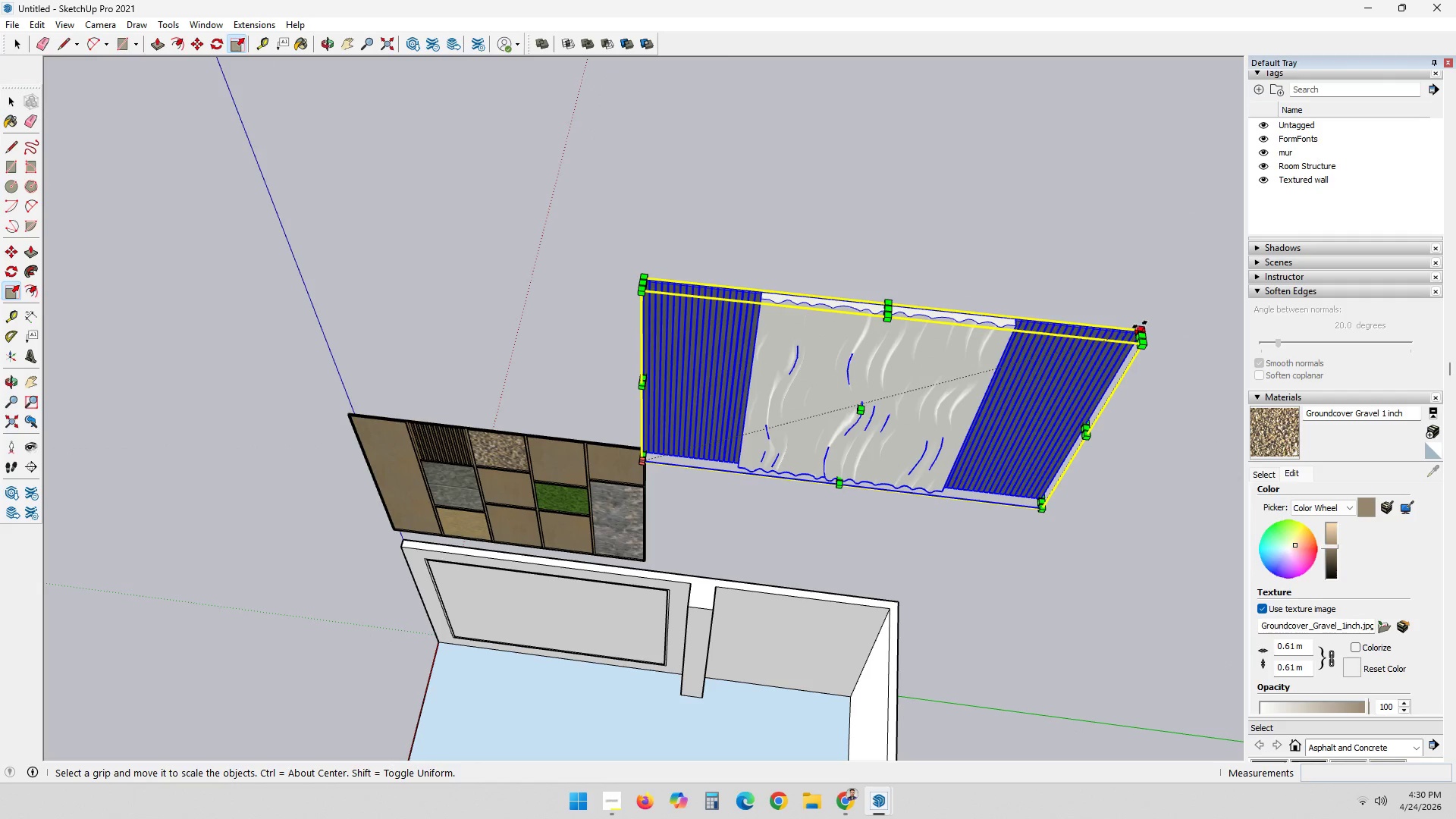 
double_click([1140, 326])
 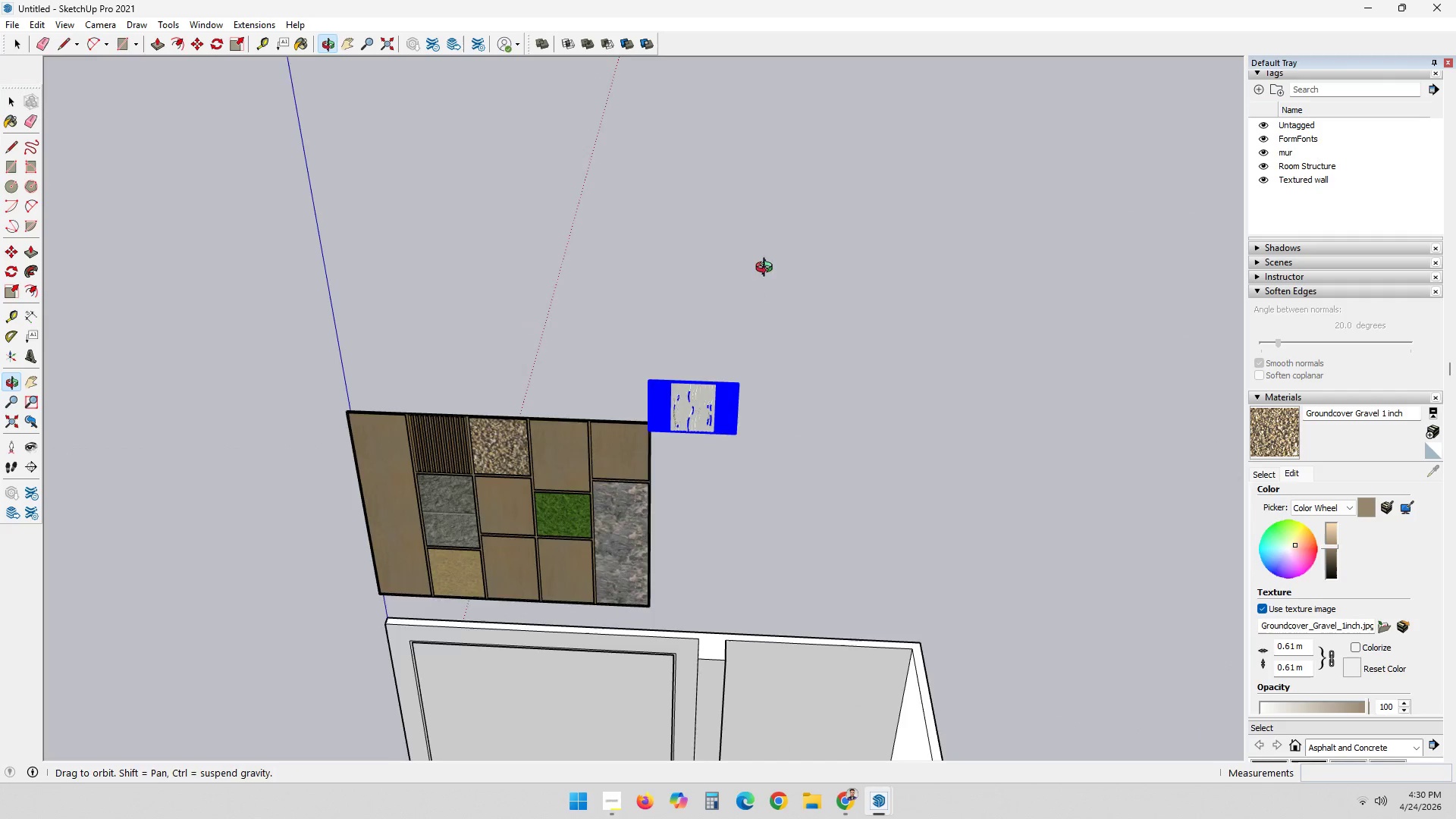 
scroll: coordinate [692, 426], scroll_direction: up, amount: 10.0
 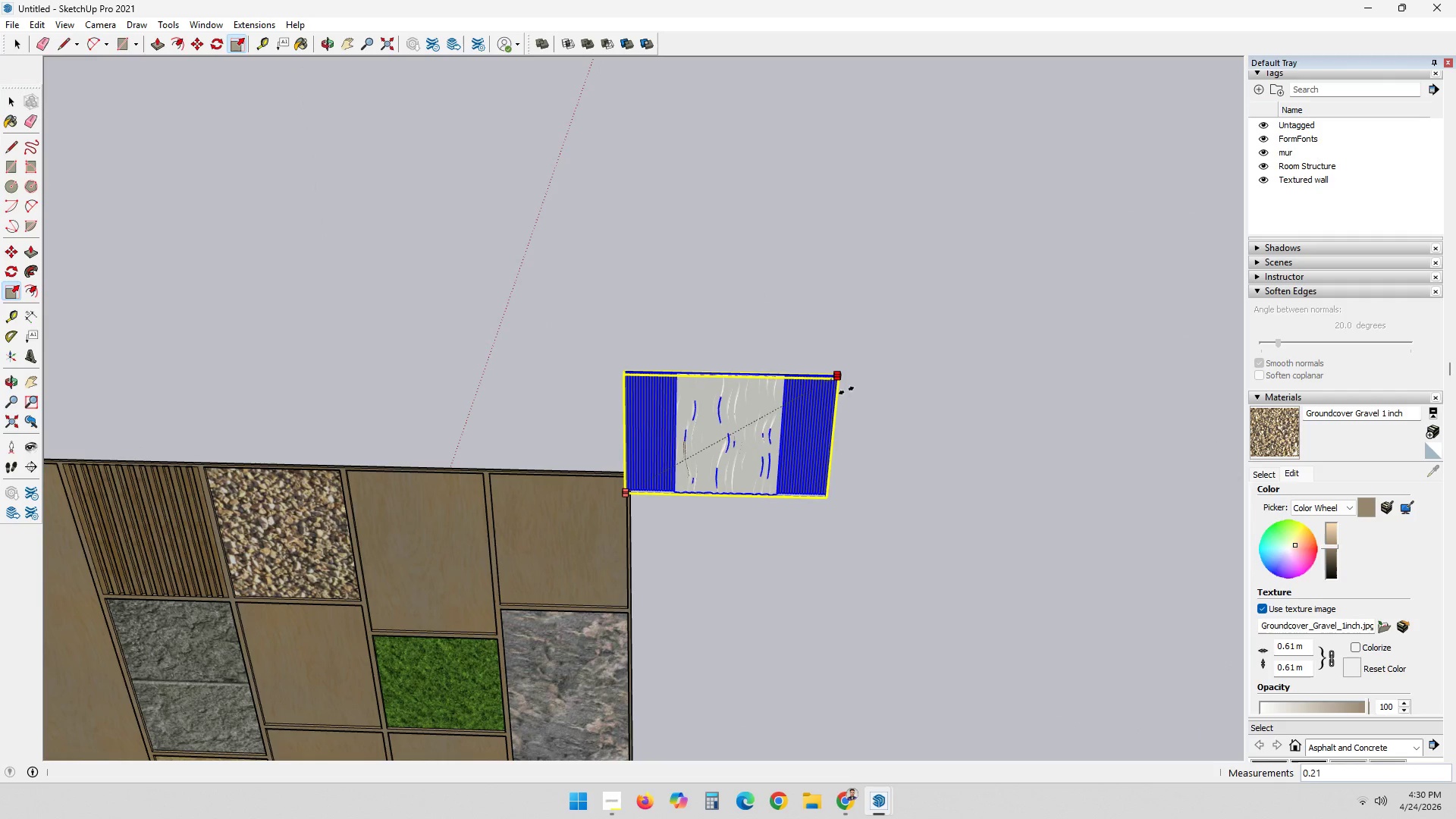 
left_click([849, 390])
 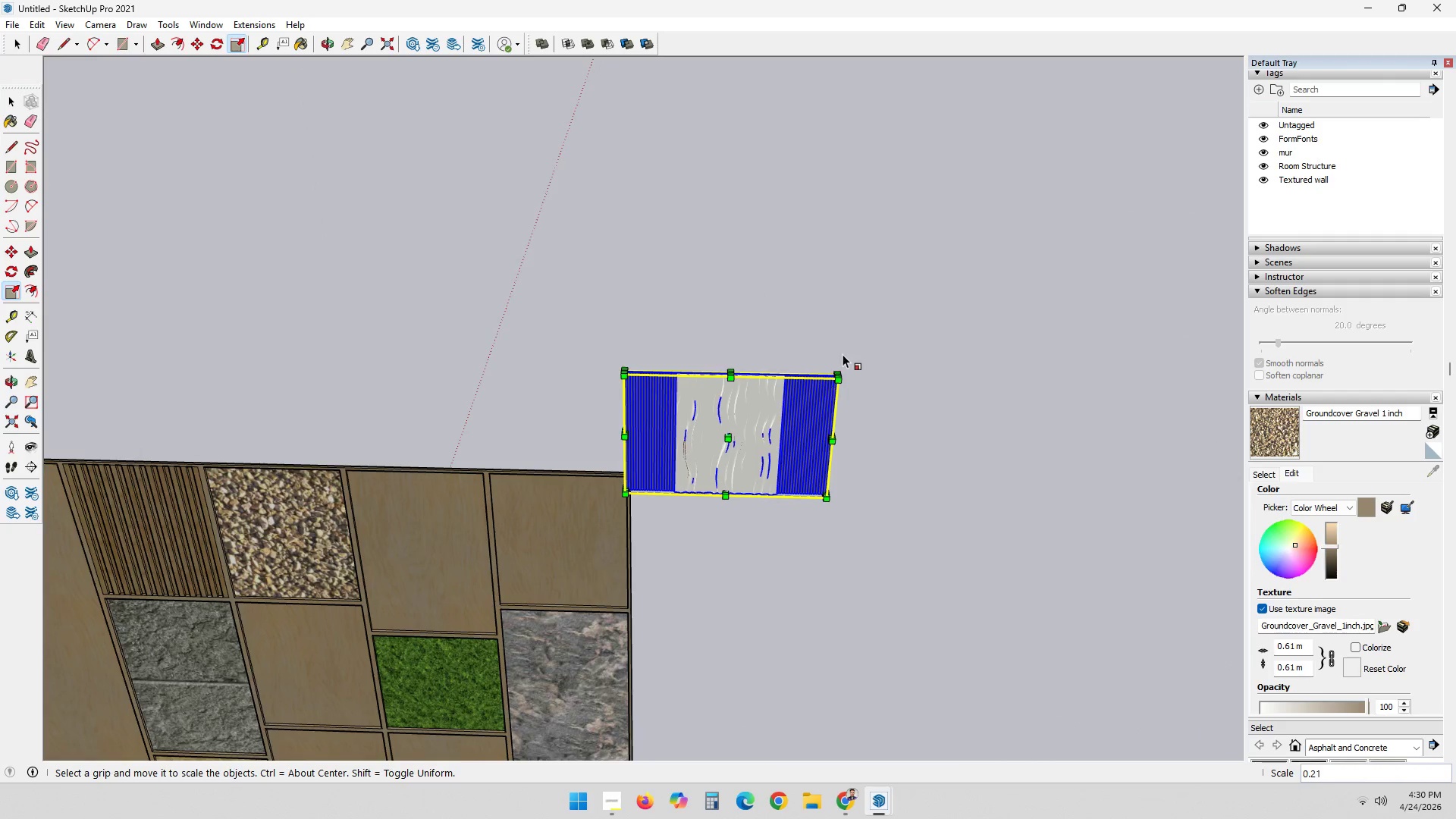 
key(Space)
 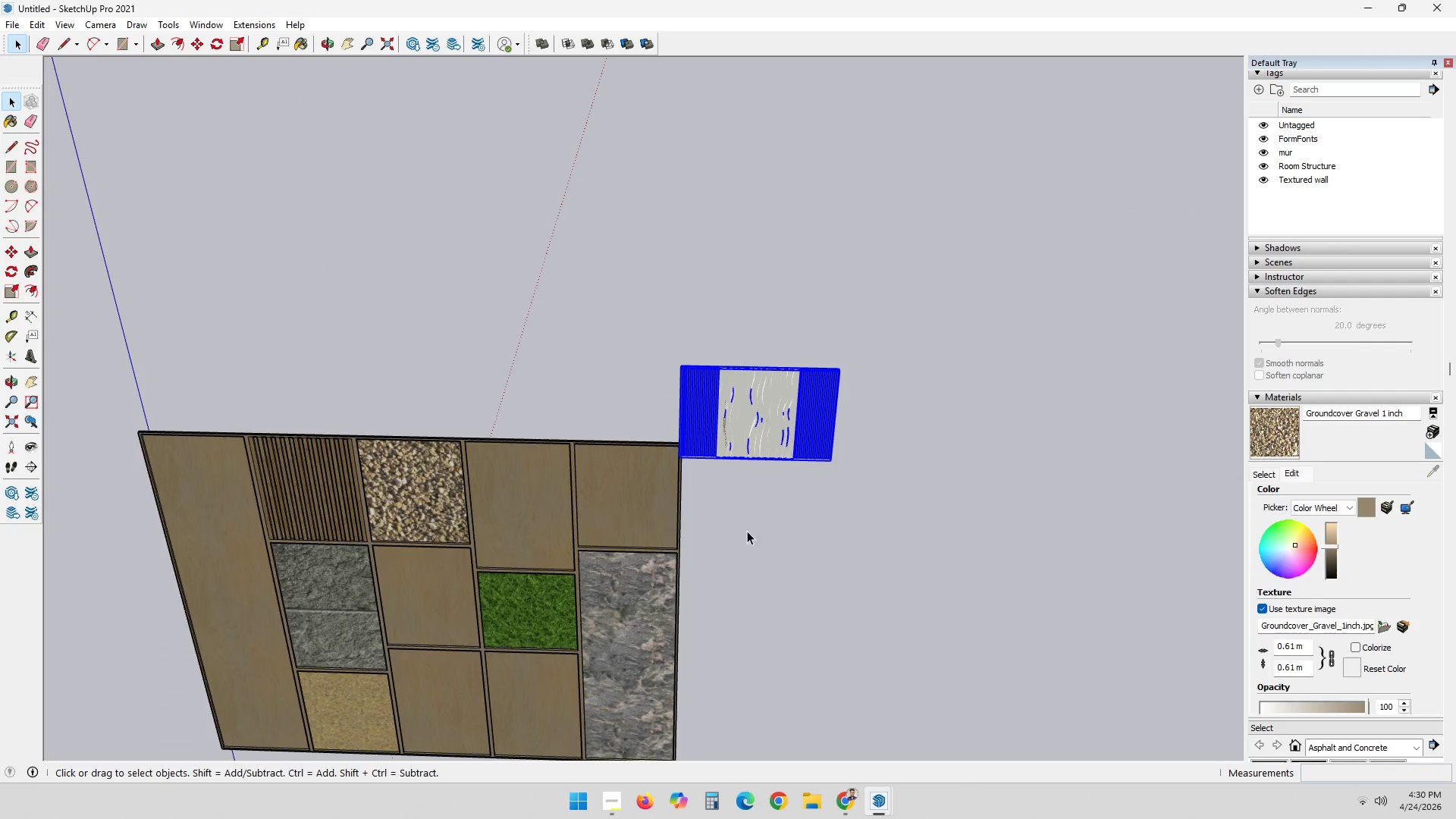 
left_click([747, 531])
 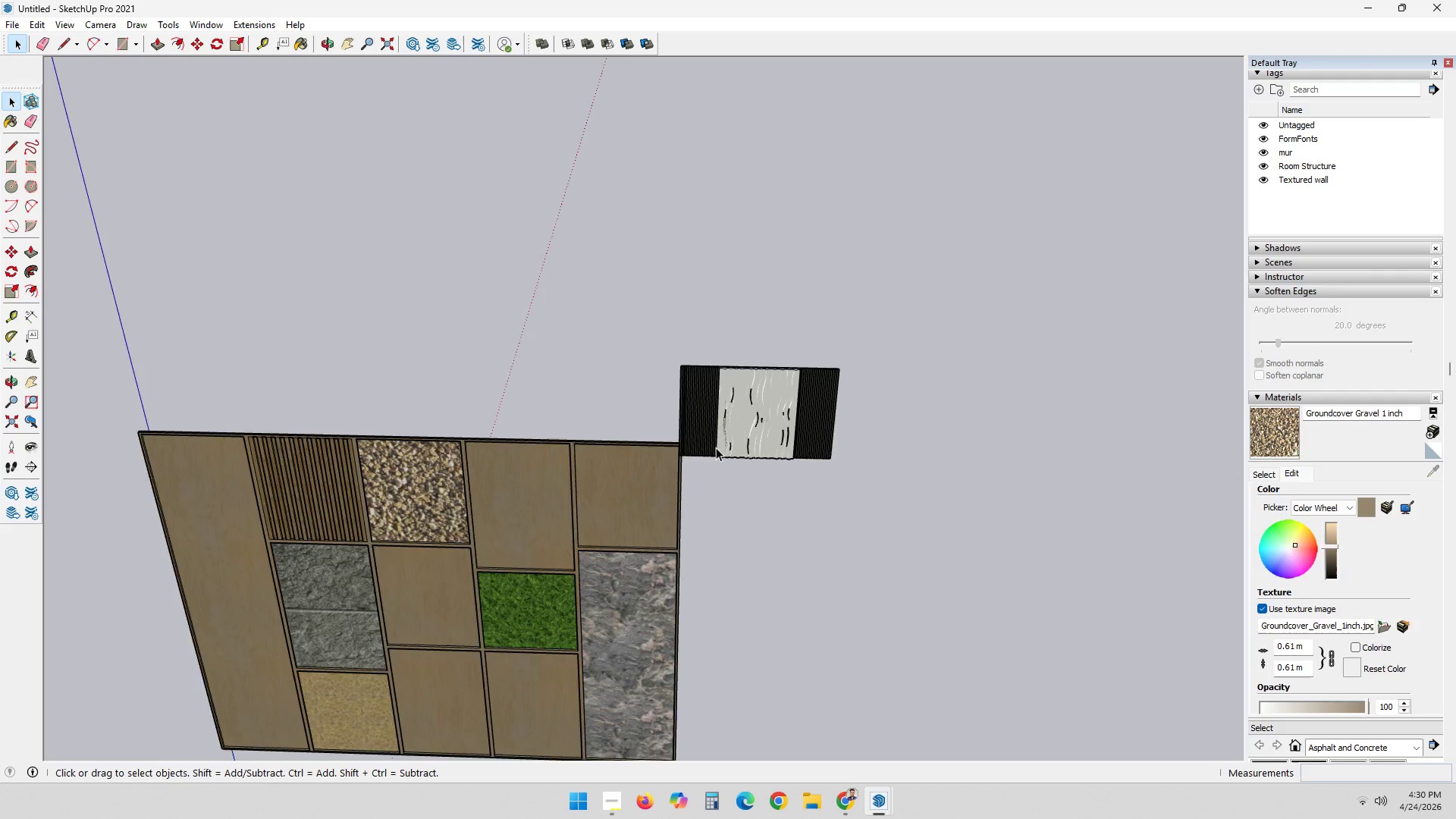 
scroll: coordinate [846, 346], scroll_direction: down, amount: 3.0
 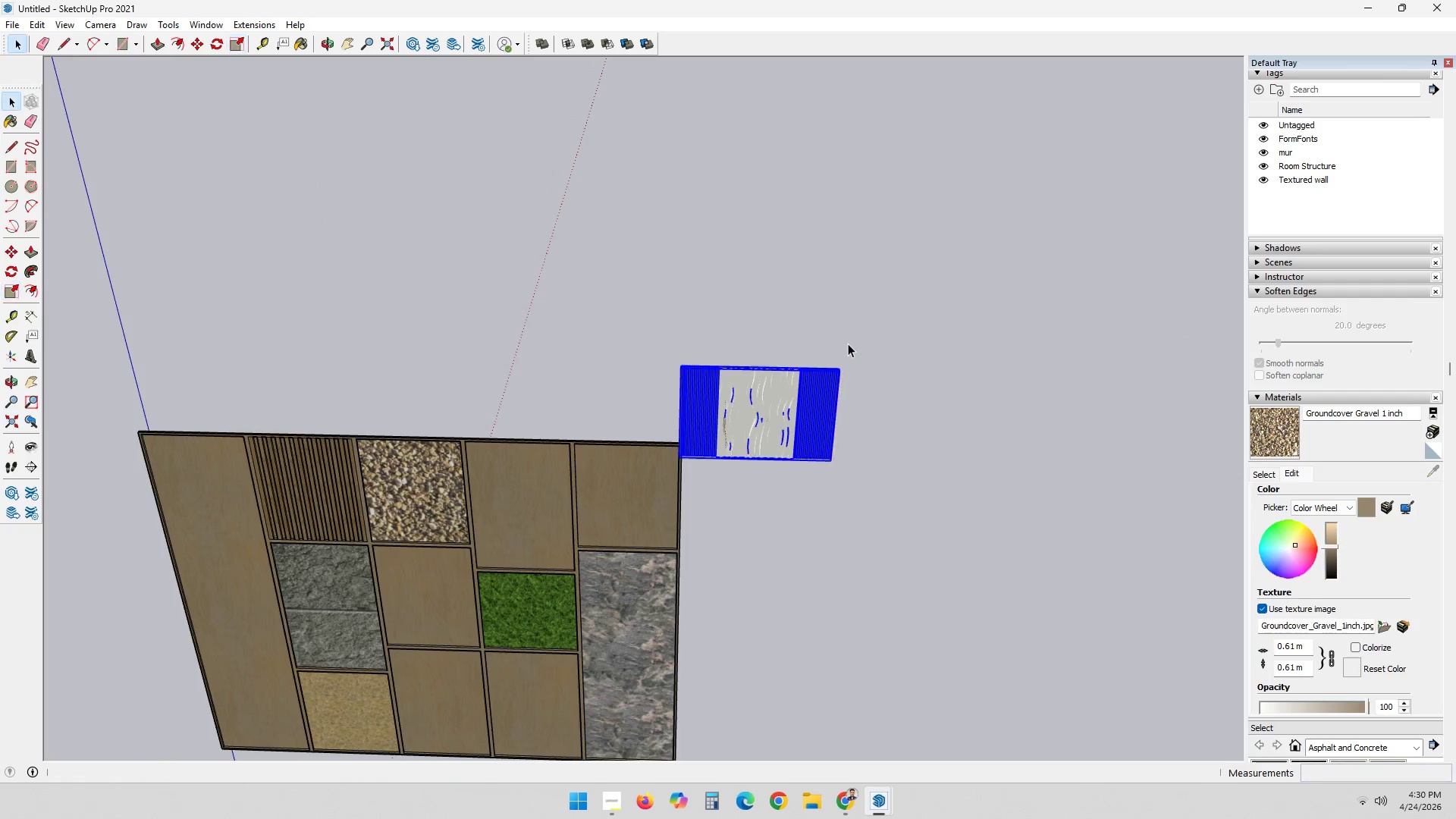 
scroll: coordinate [803, 438], scroll_direction: up, amount: 14.0
 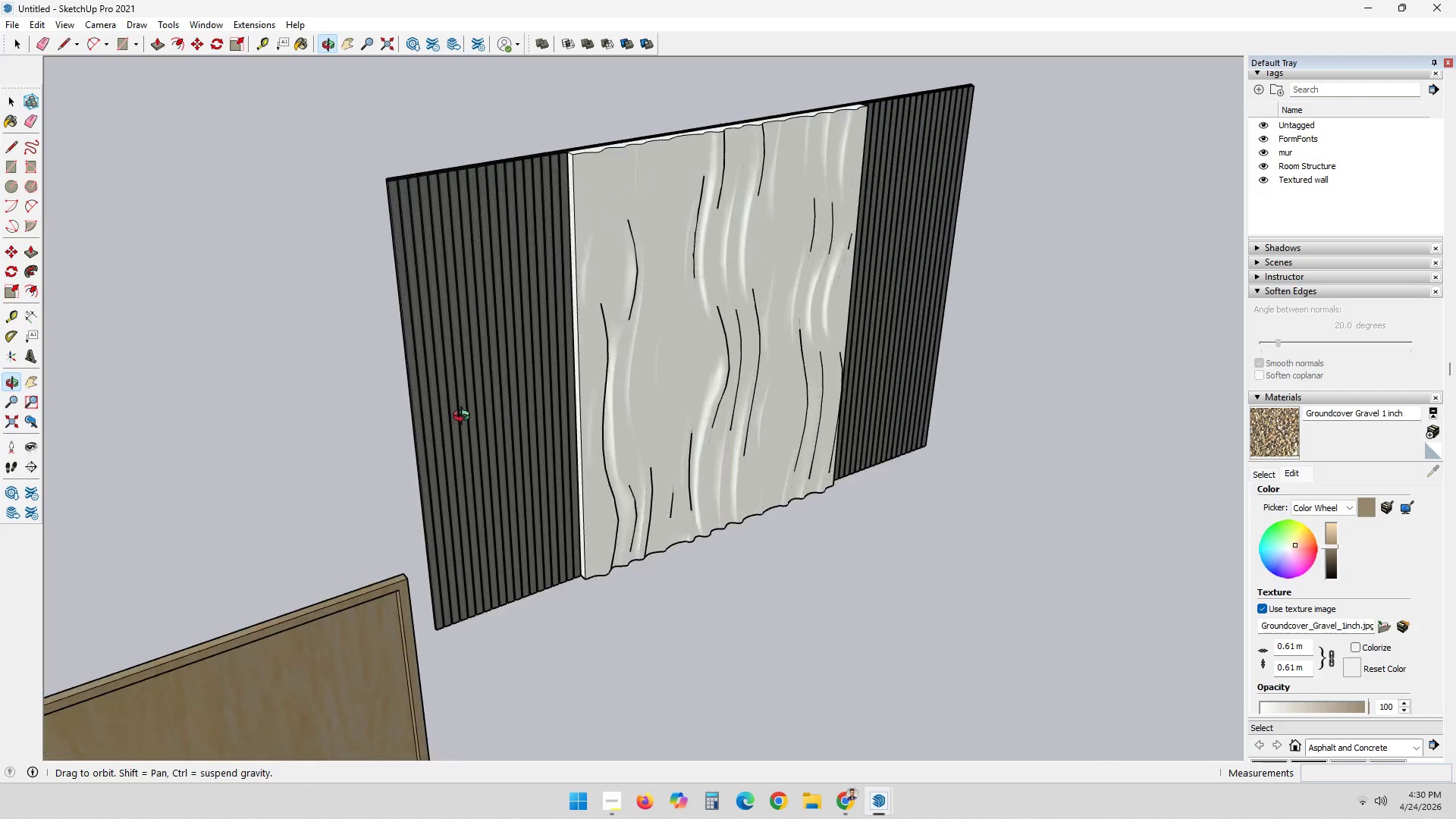 
double_click([463, 360])
 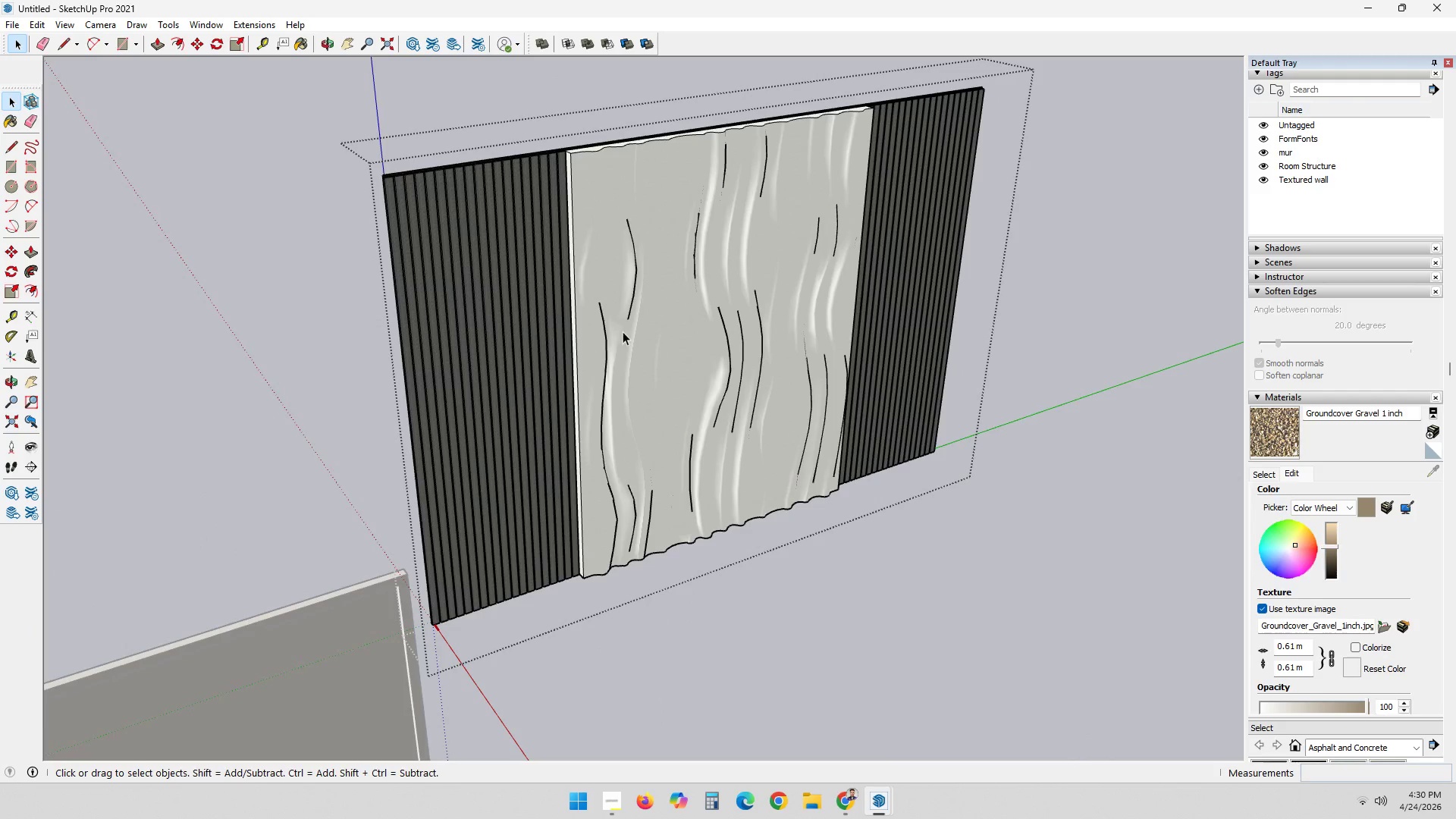 
triple_click([625, 331])
 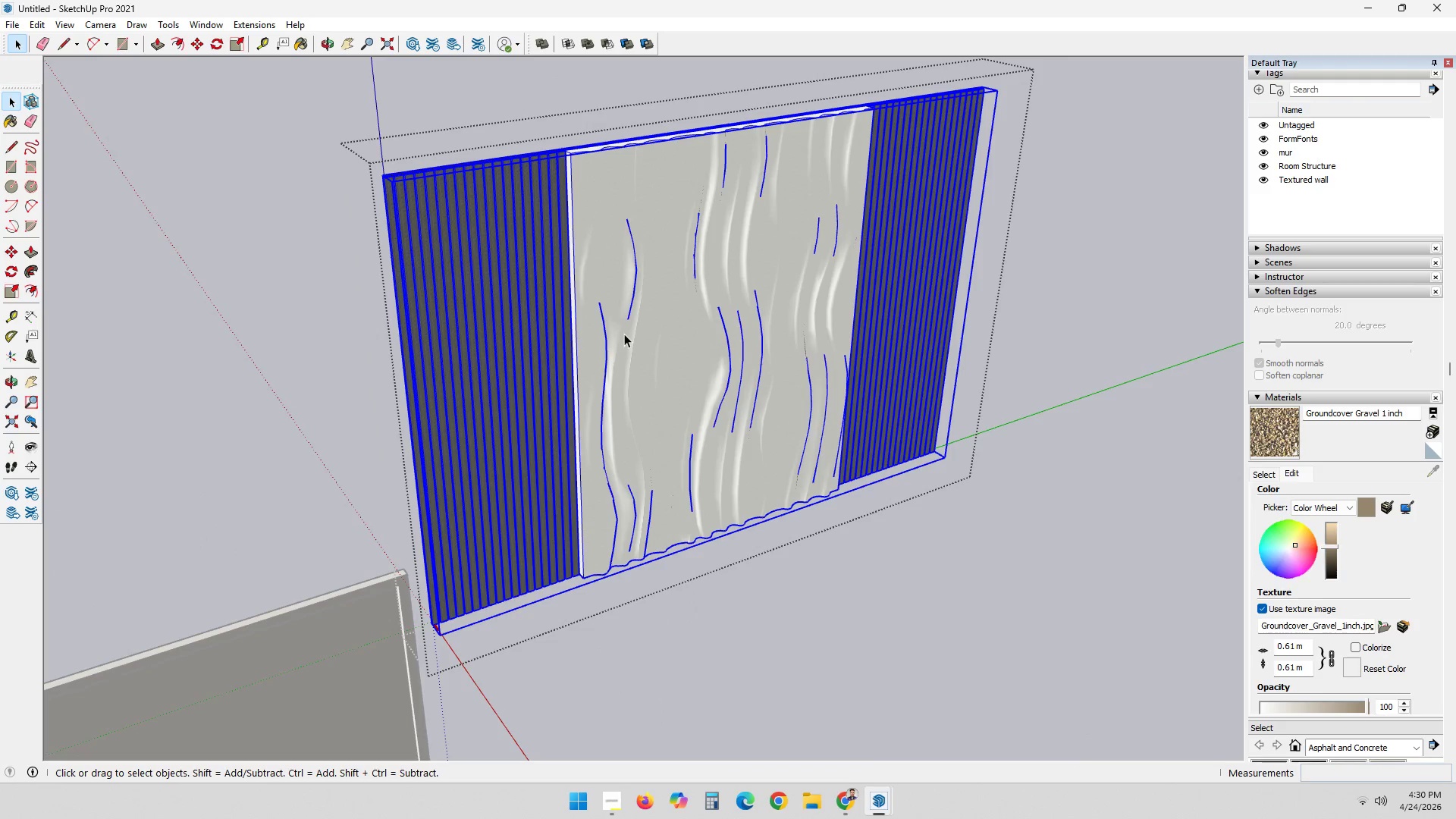 
double_click([617, 360])
 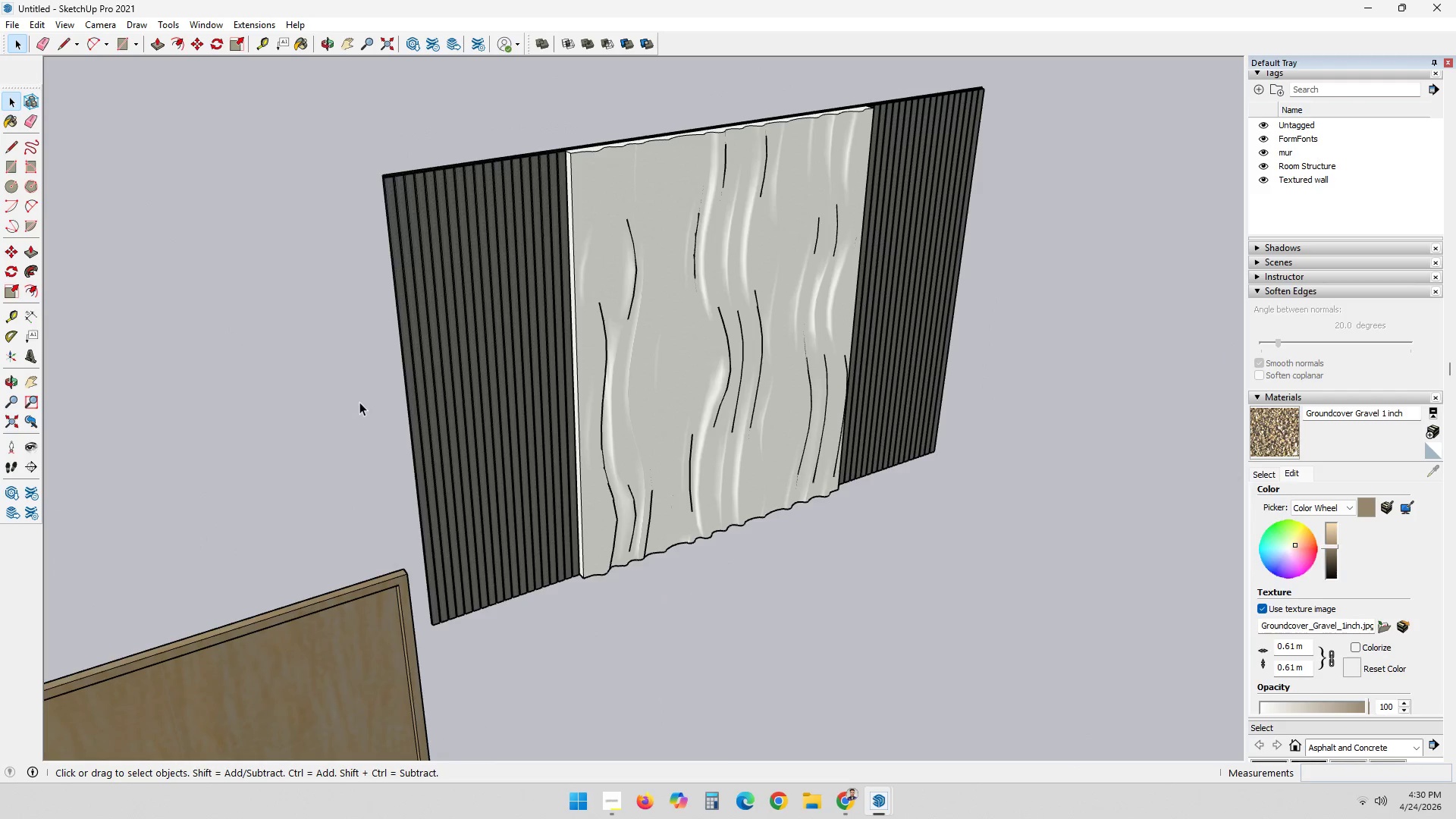 
double_click([521, 393])
 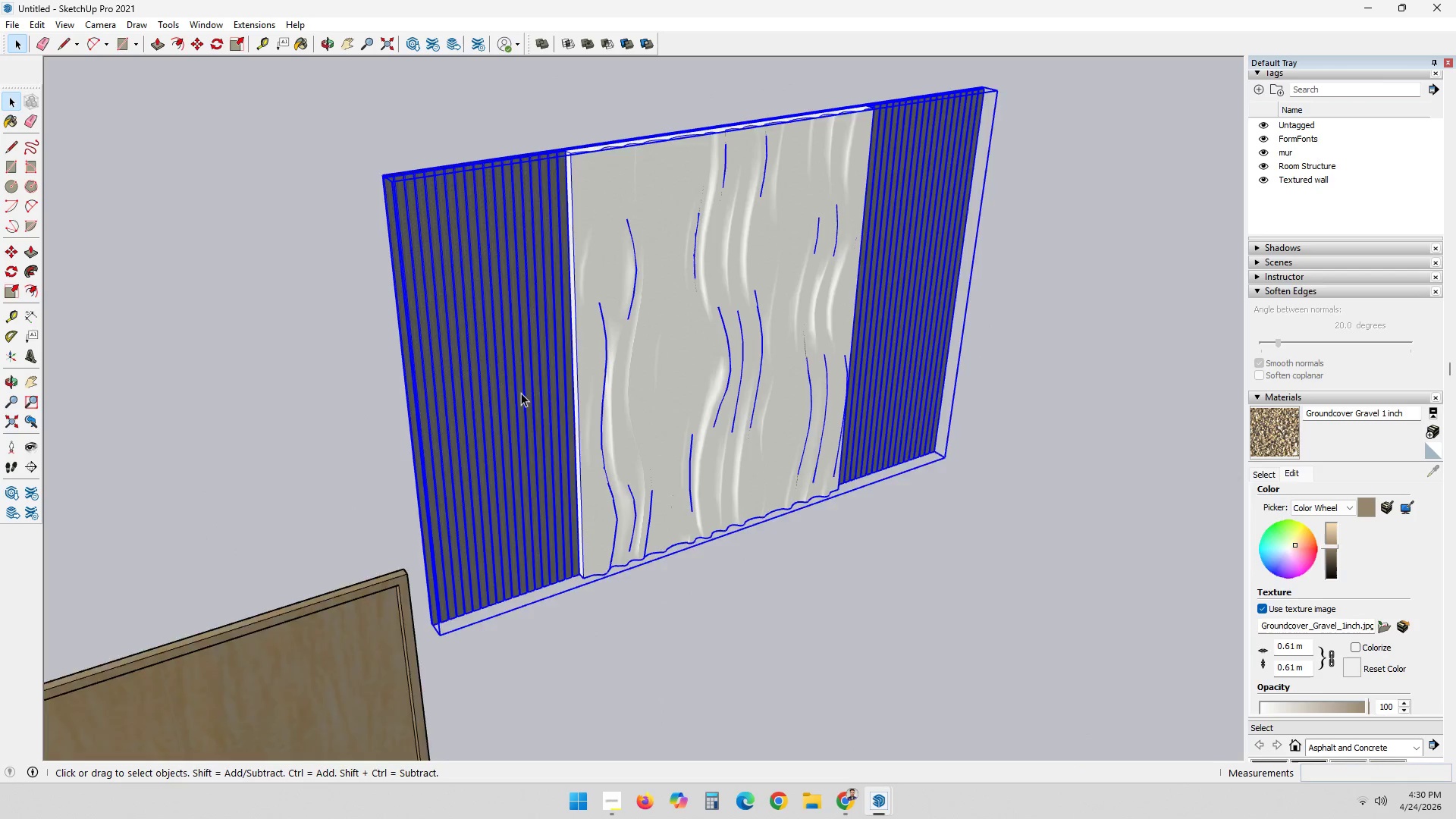 
triple_click([521, 393])
 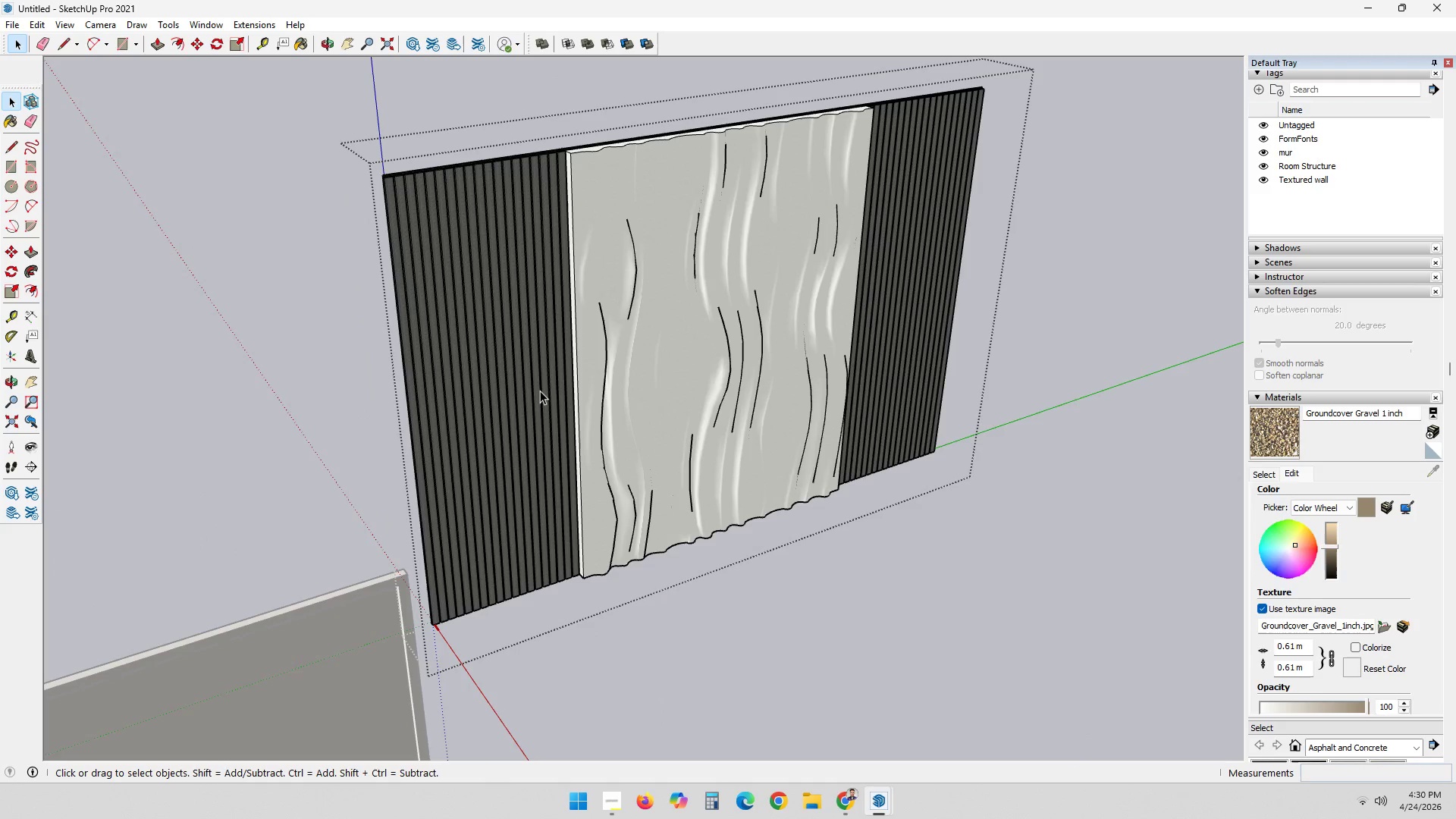 
triple_click([540, 391])
 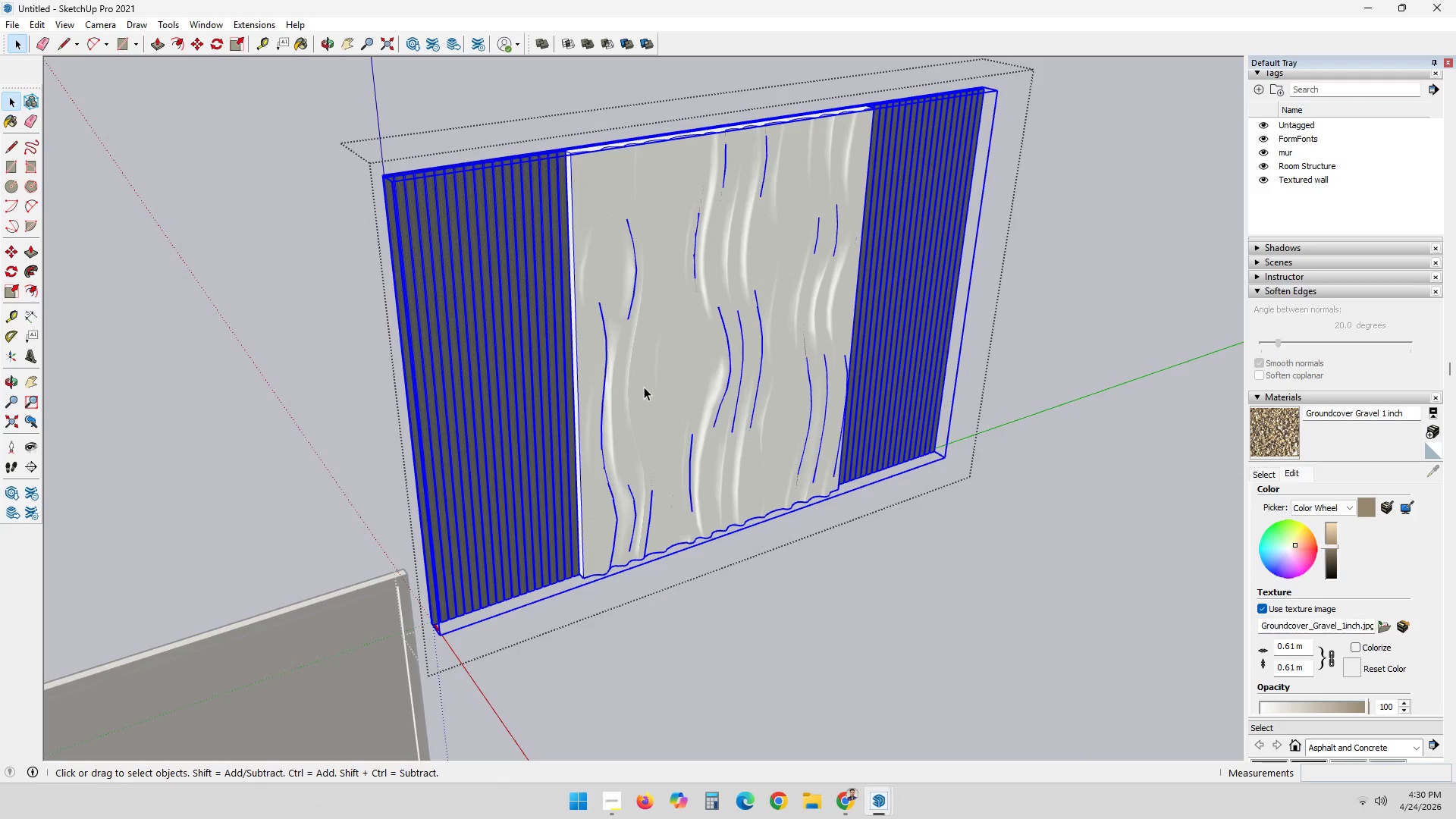 
double_click([644, 387])
 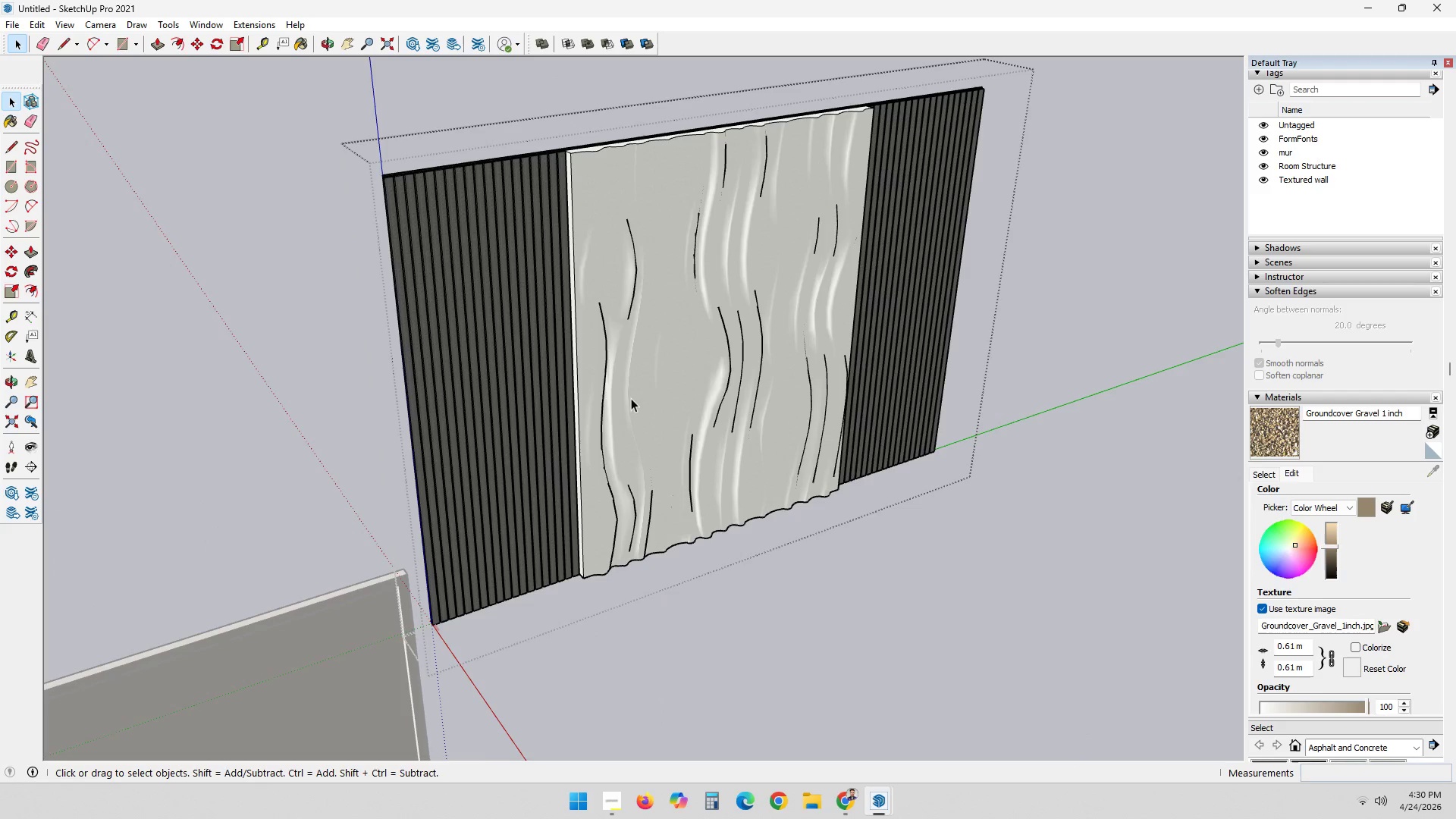 
left_click([626, 403])
 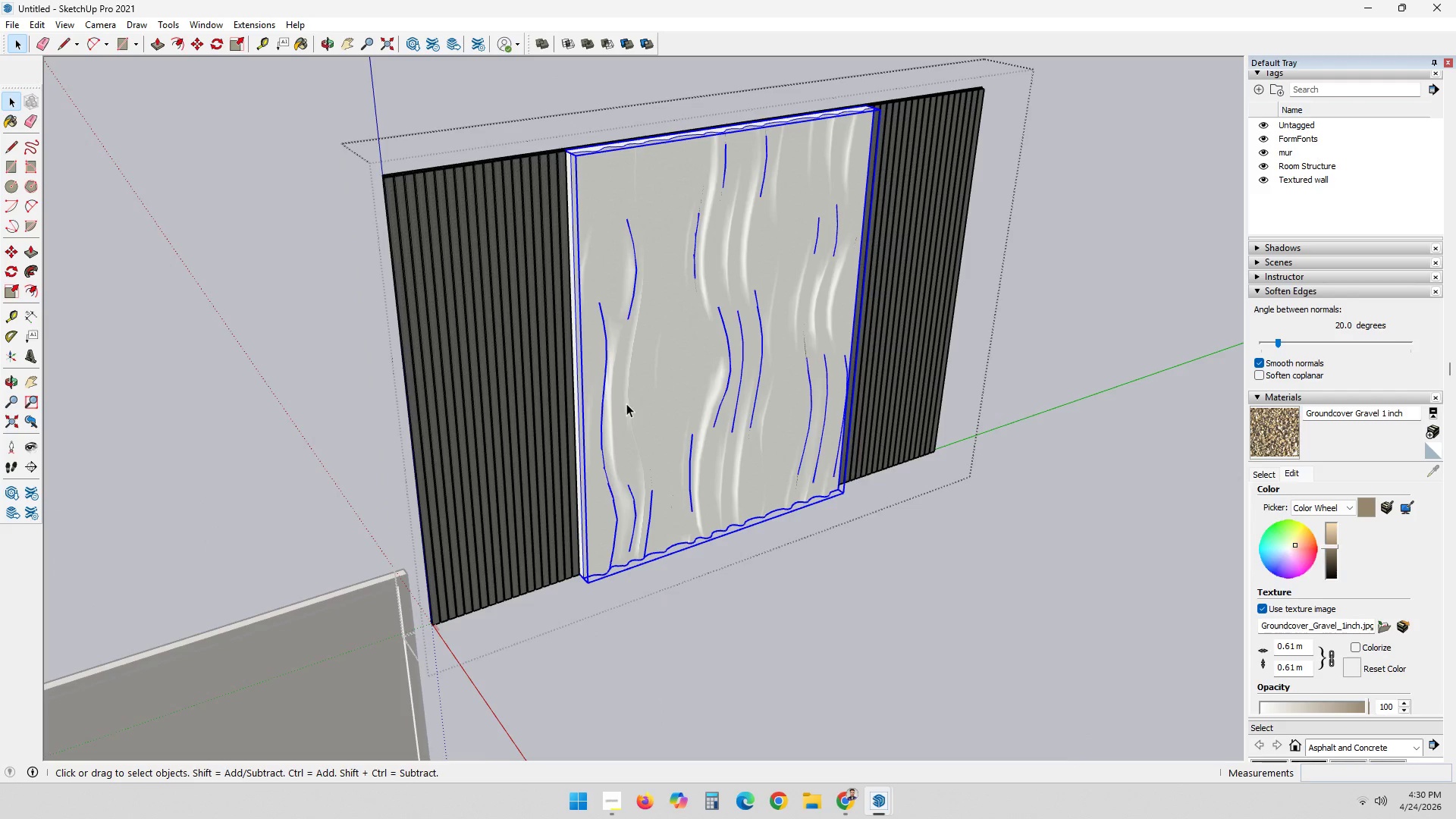 
key(M)
 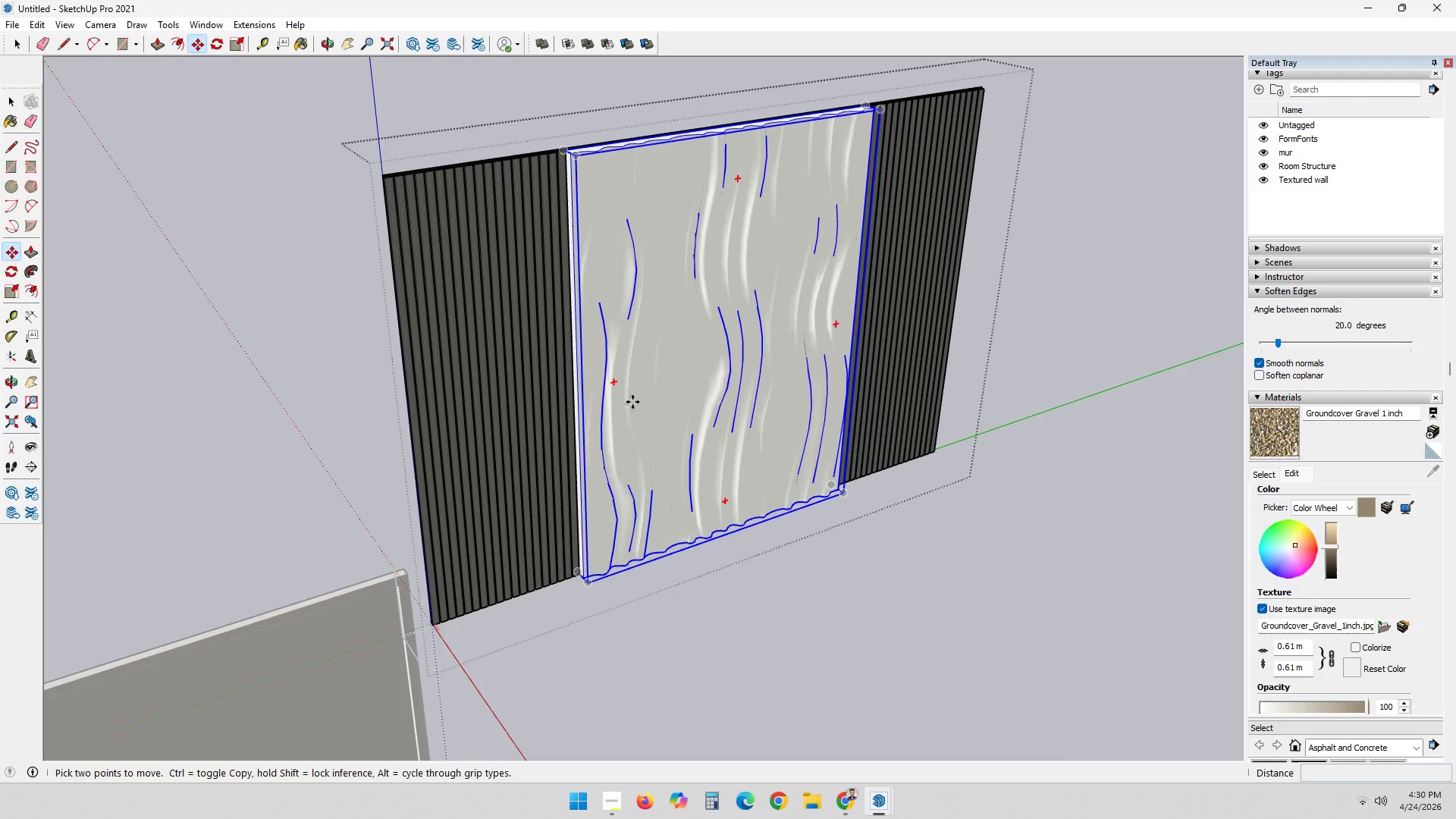 
left_click([632, 402])
 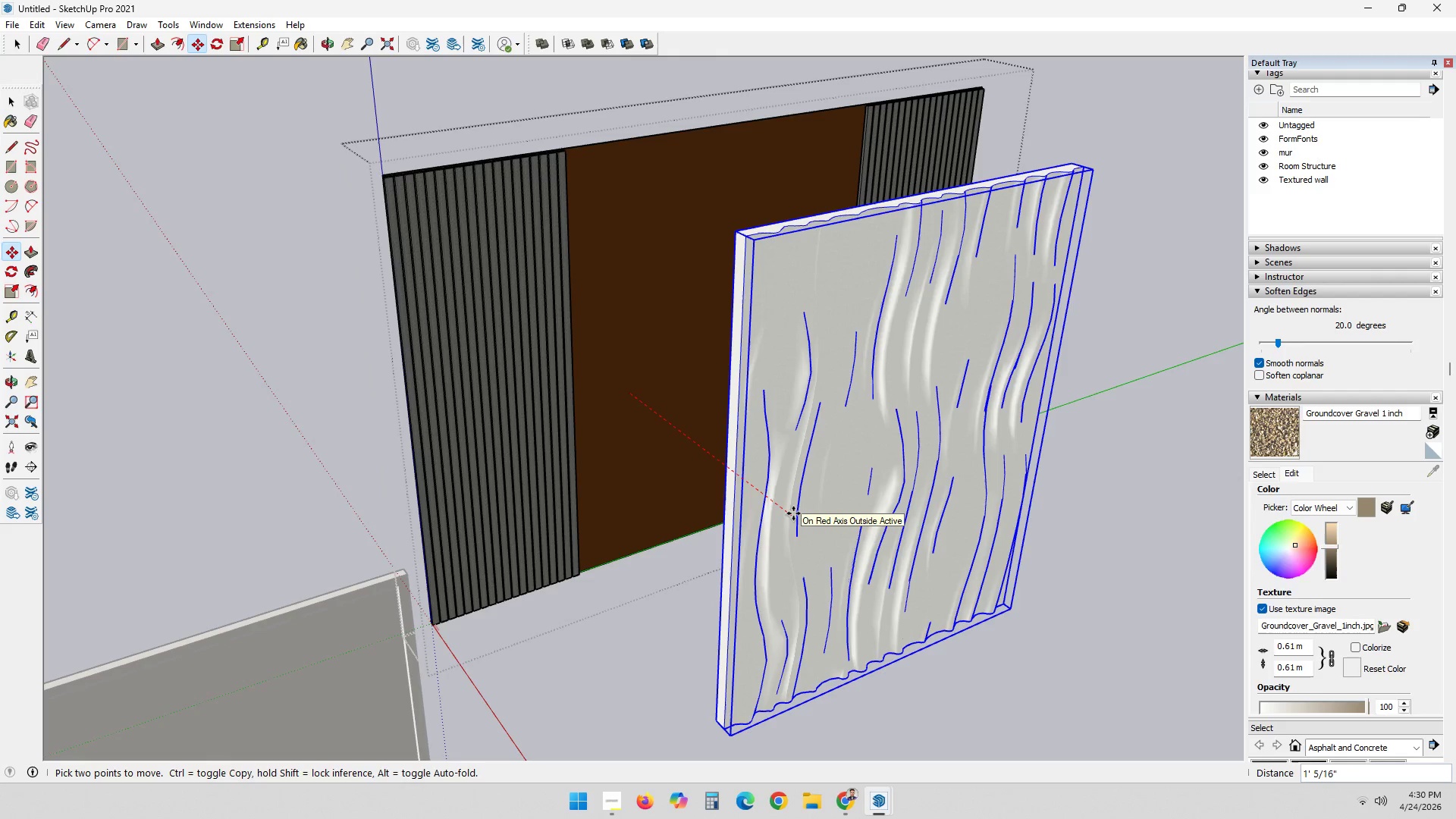 
key(Escape)
 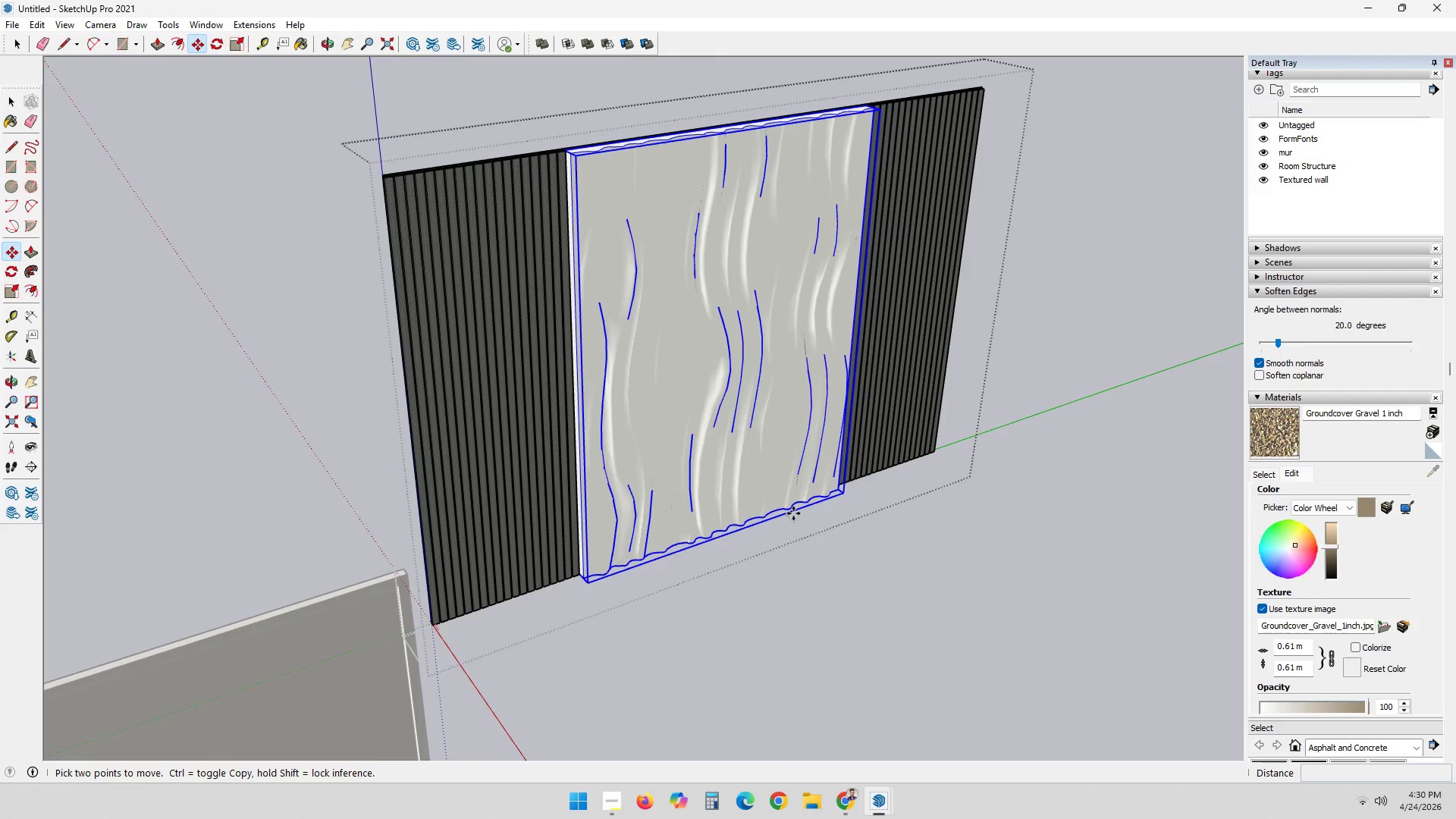 
key(Control+ControlLeft)
 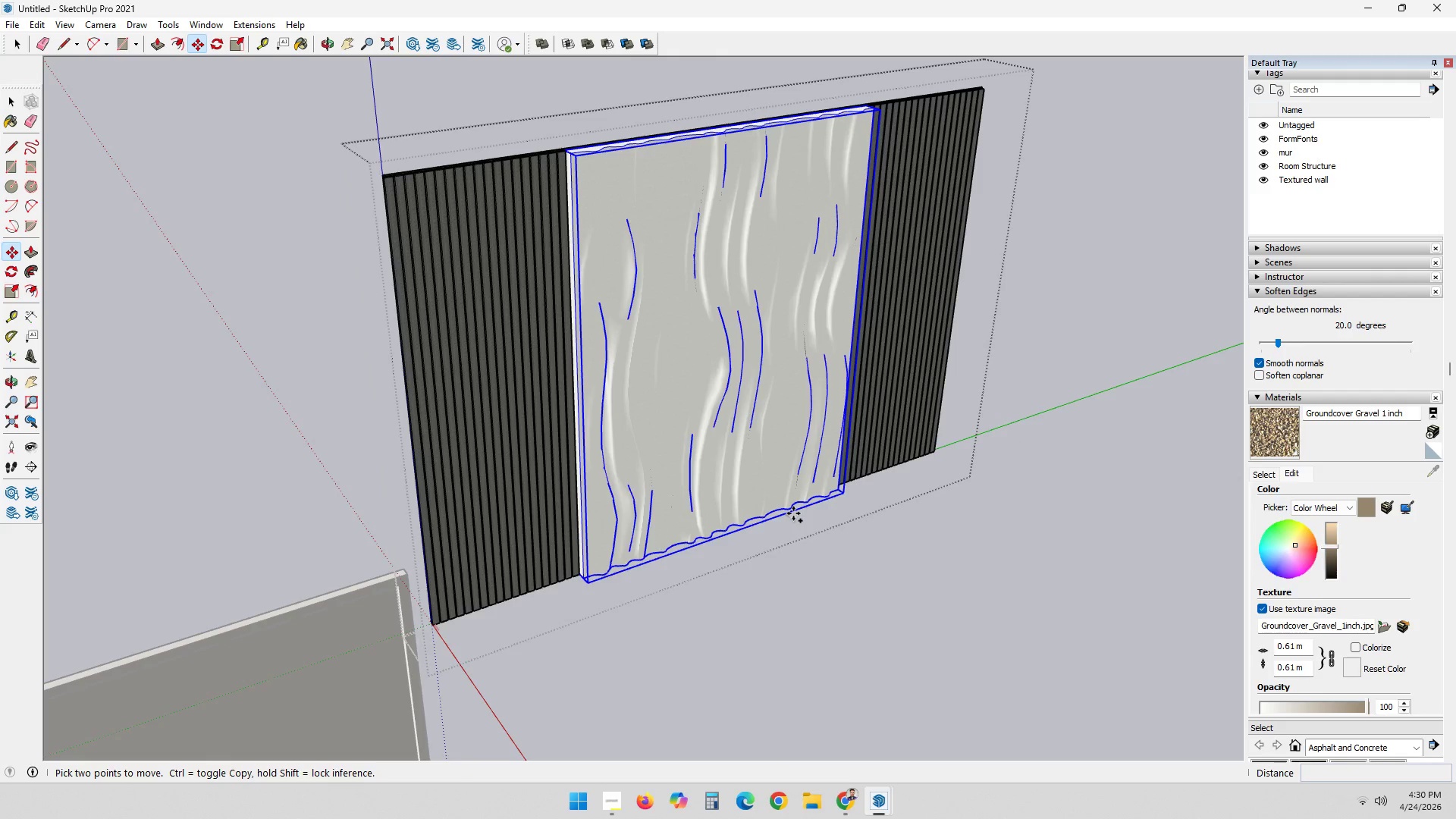 
key(Control+X)
 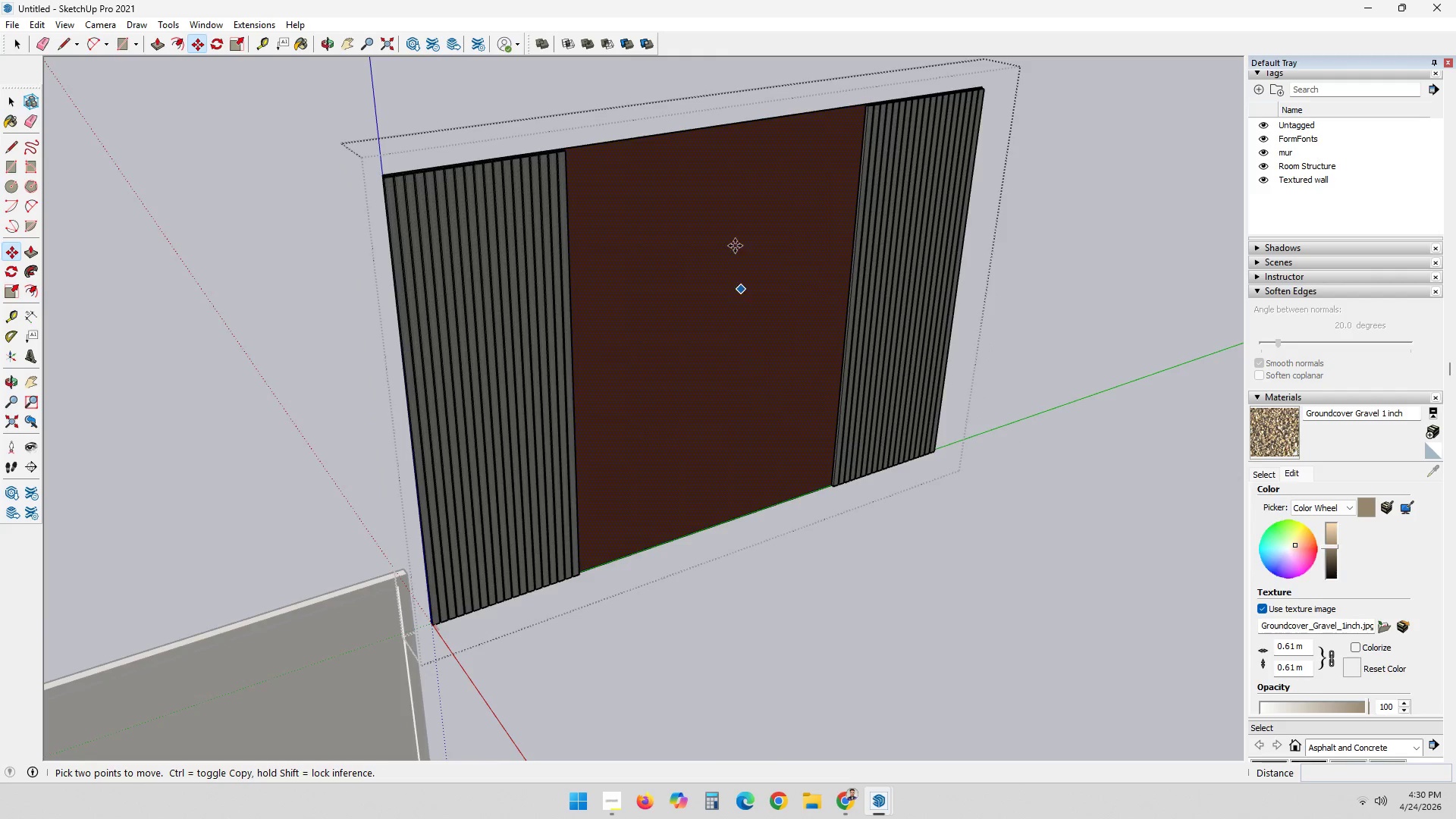 
scroll: coordinate [733, 222], scroll_direction: down, amount: 4.0
 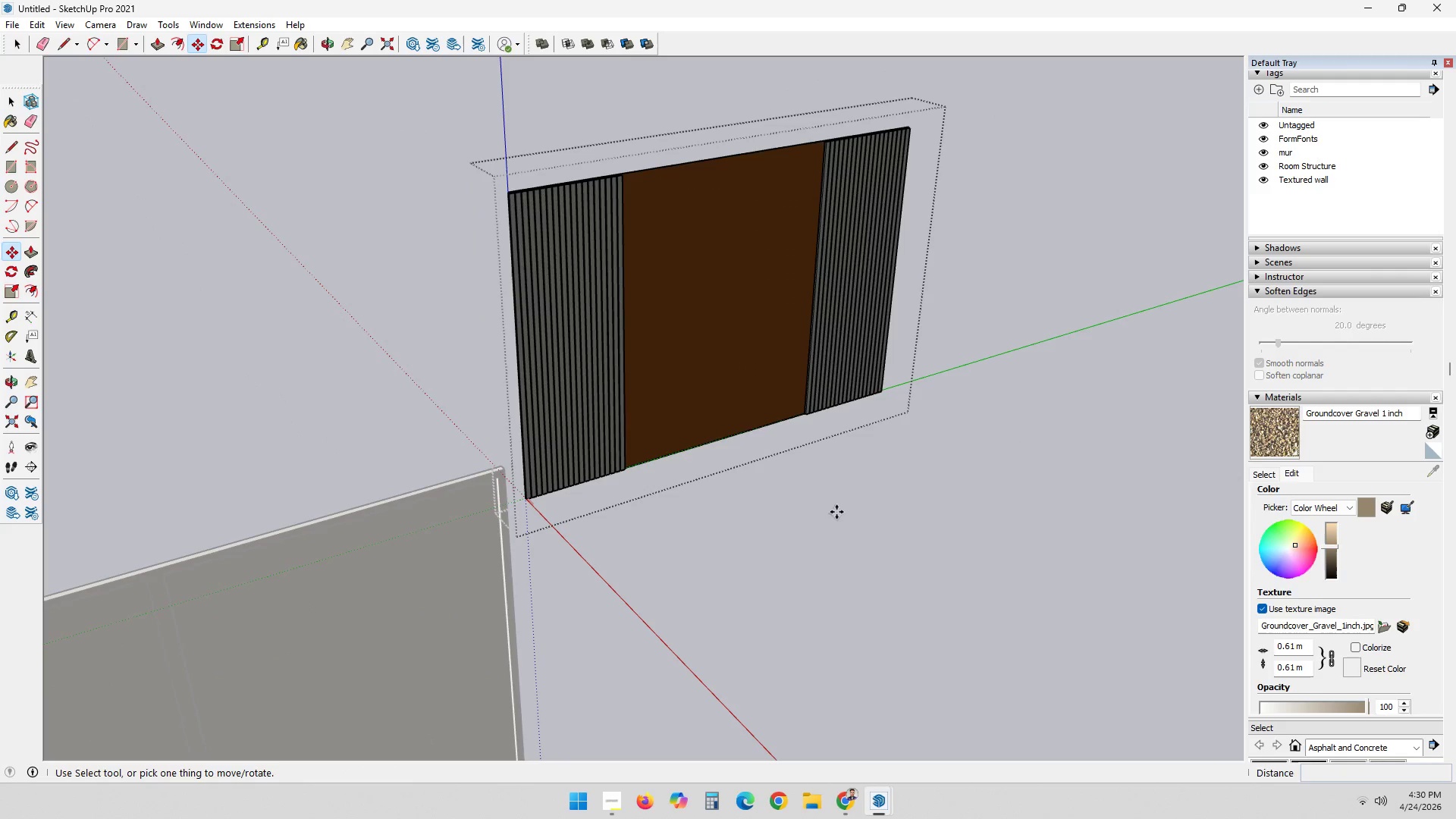 
key(Space)
 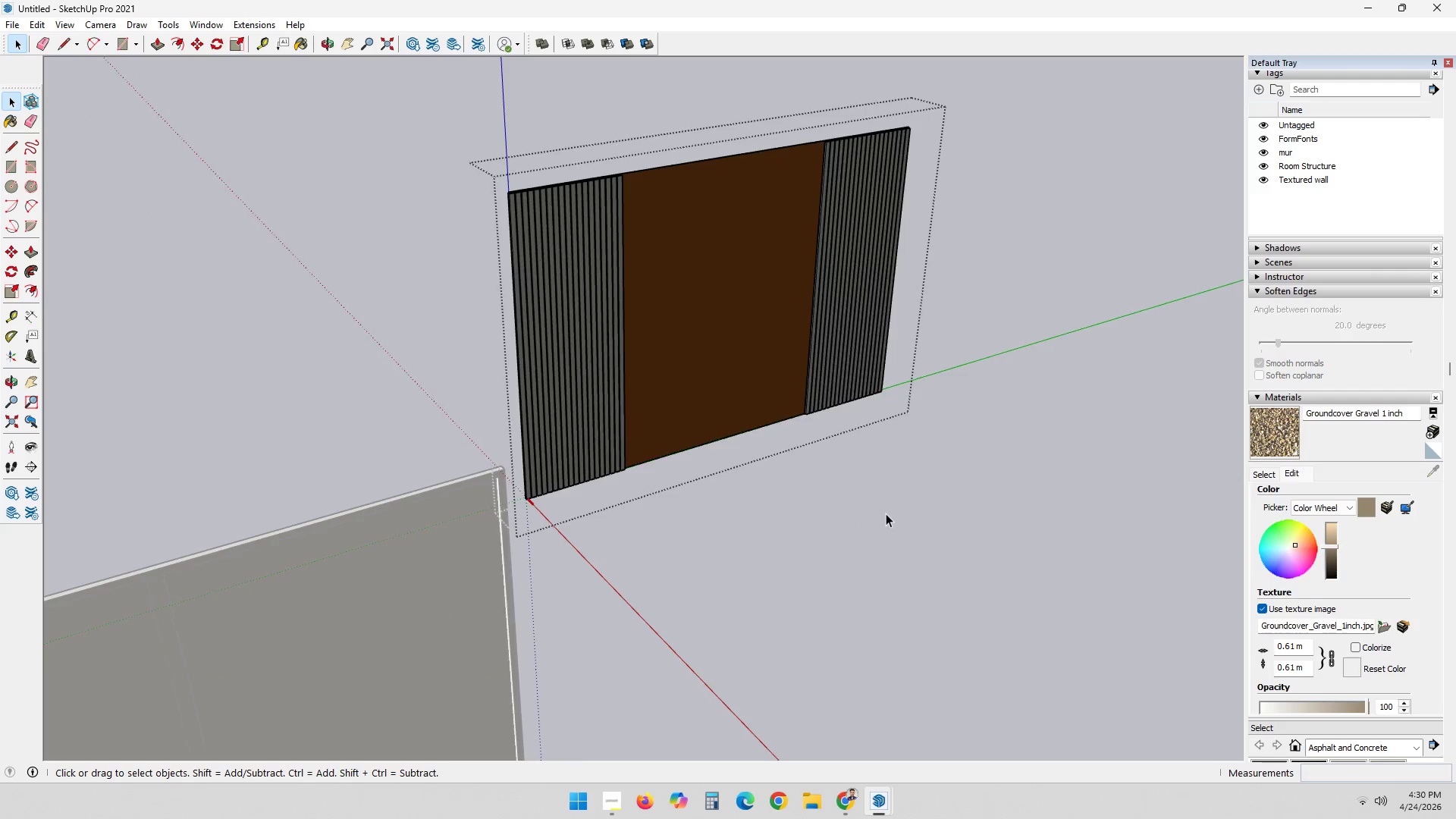 
double_click([886, 513])
 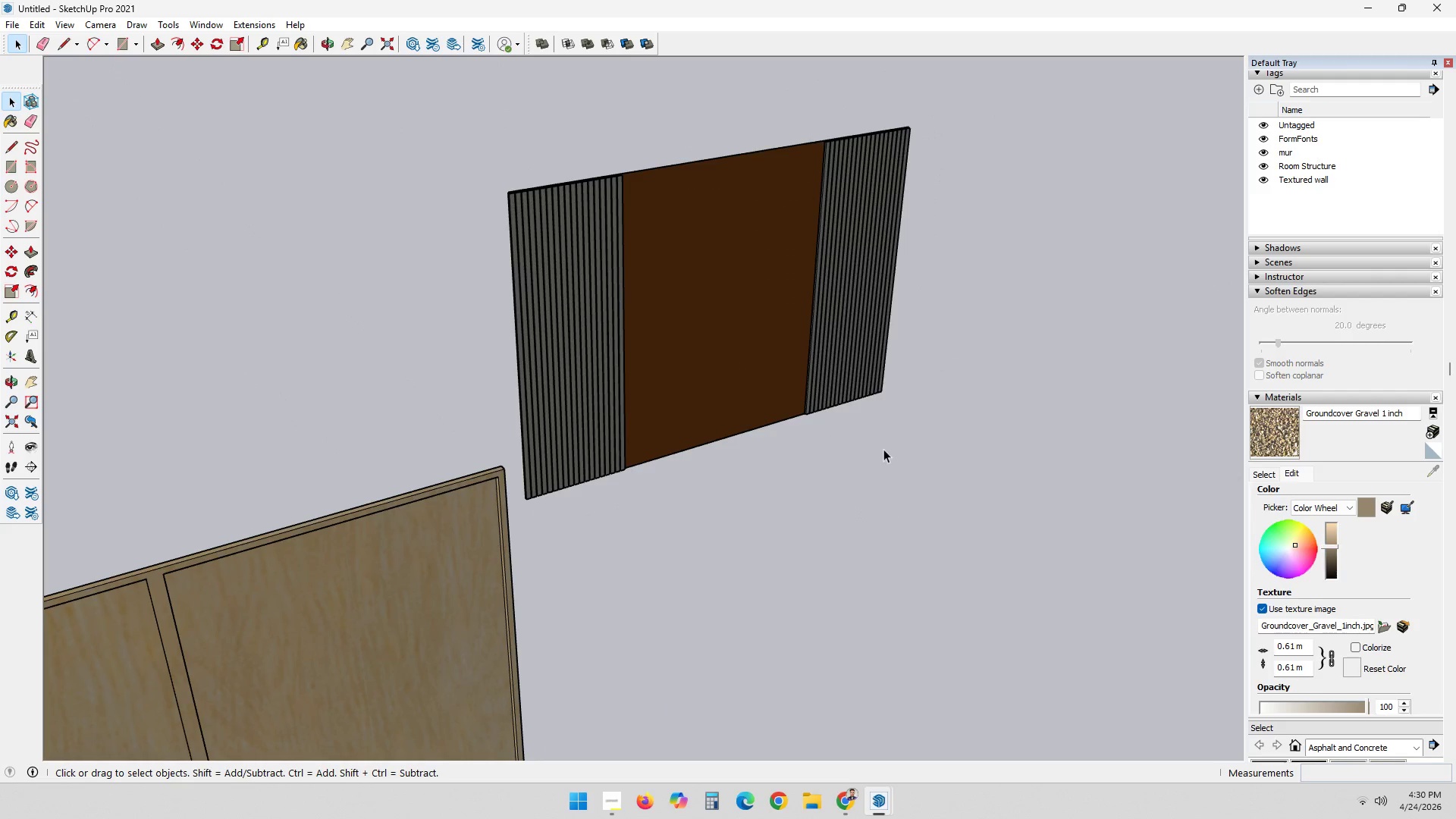 
key(Control+ControlLeft)
 